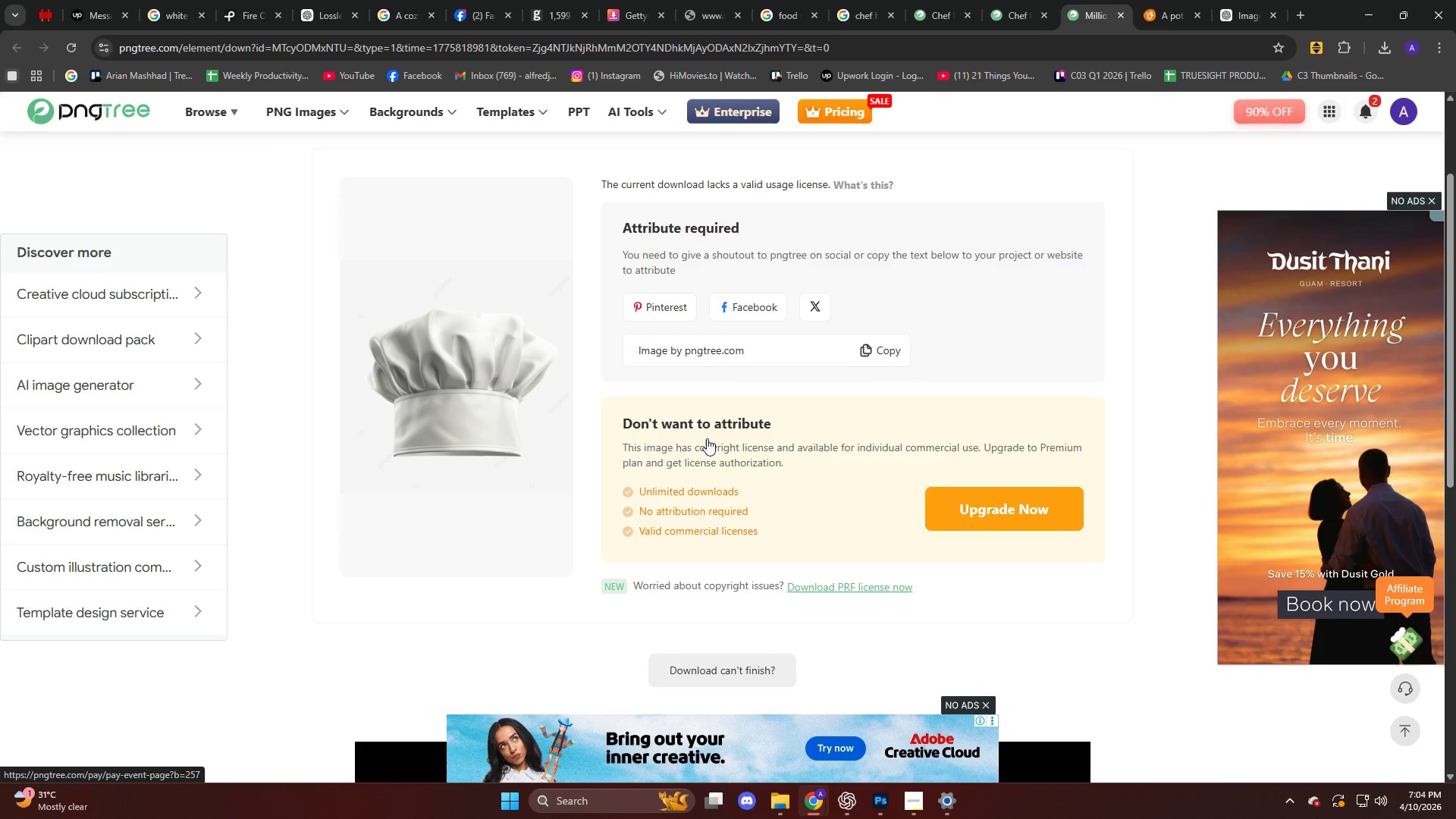 
wait(94.87)
 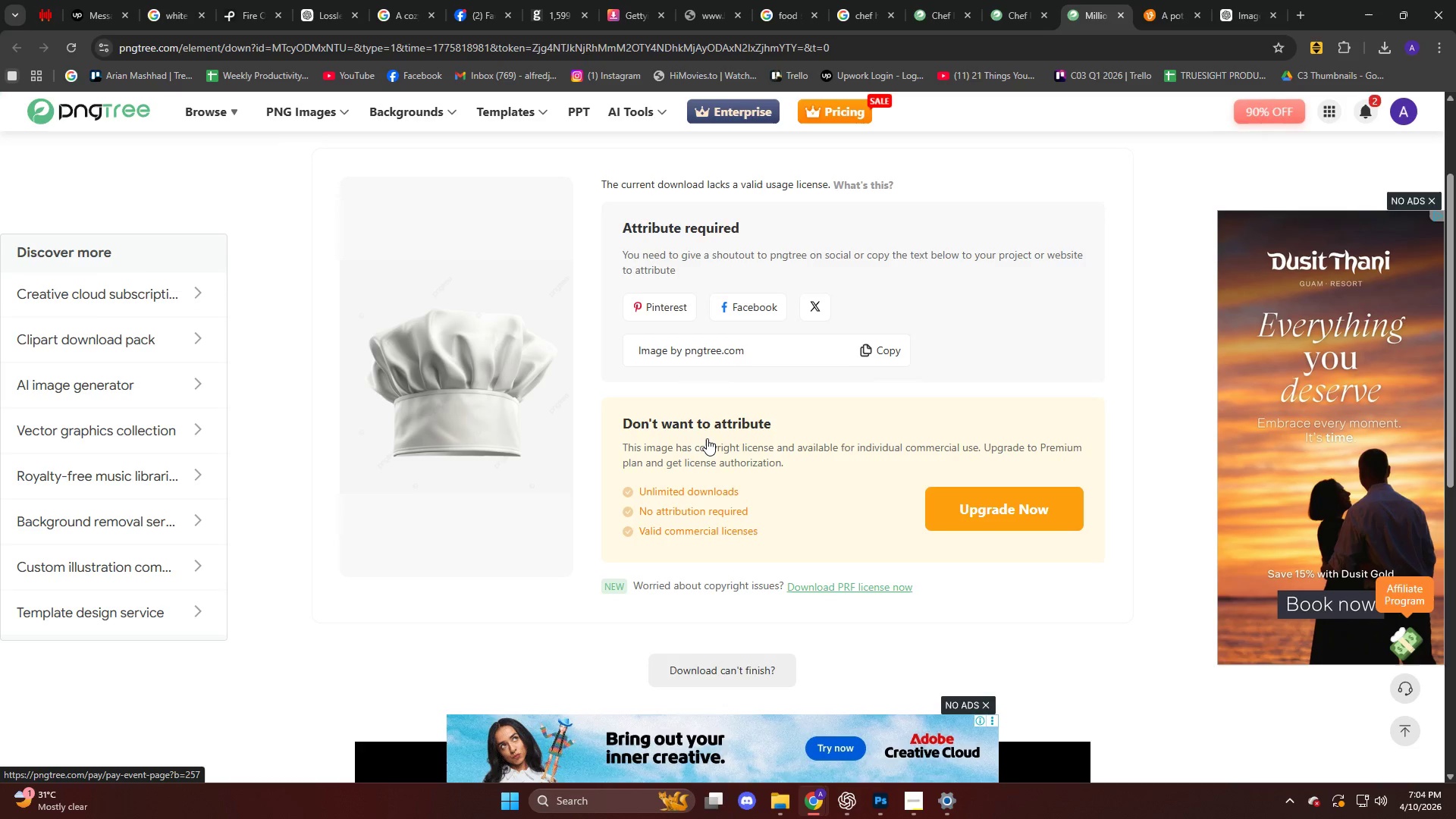 
left_click([1377, 57])
 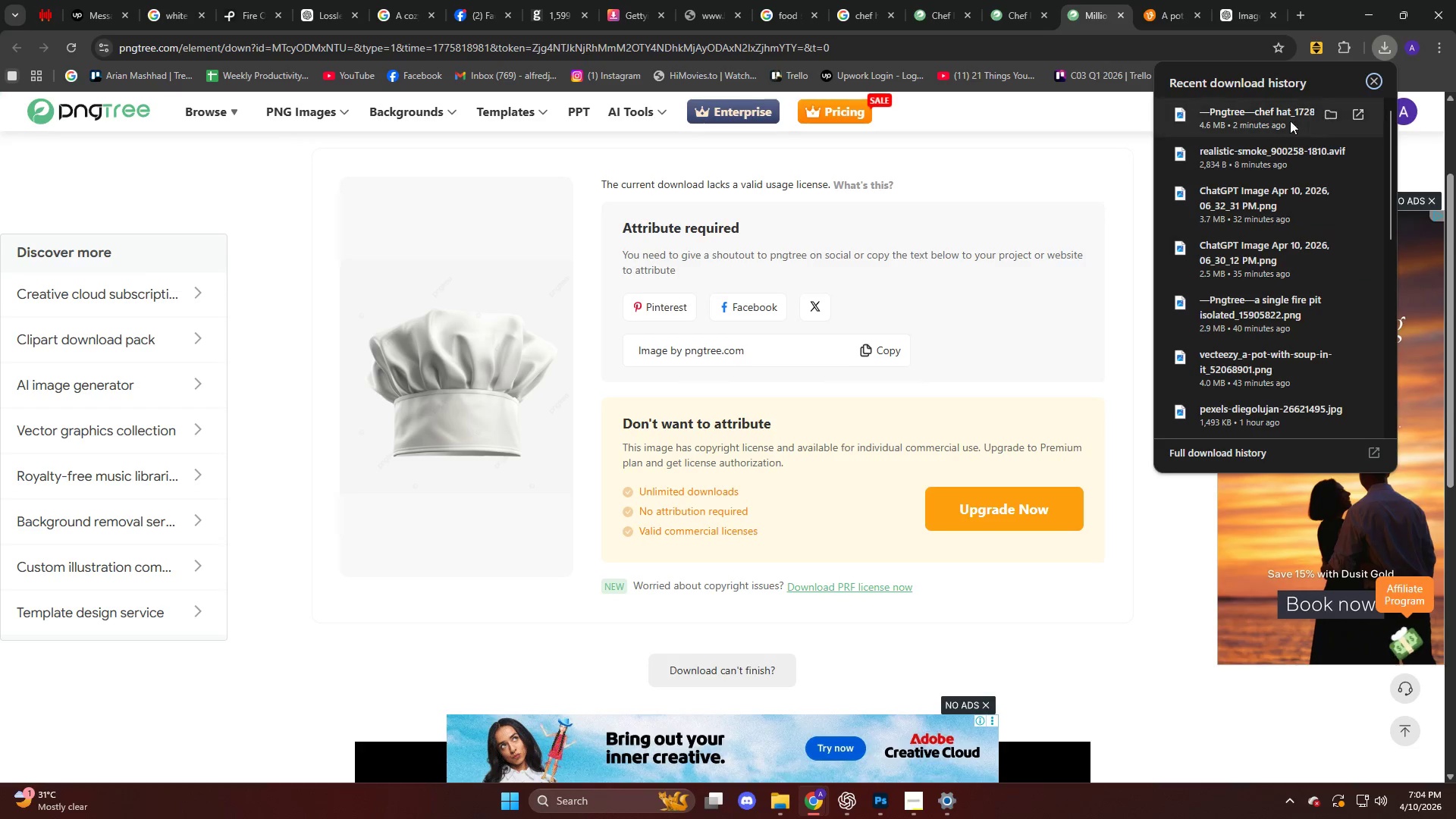 
left_click_drag(start_coordinate=[1272, 126], to_coordinate=[500, 303])
 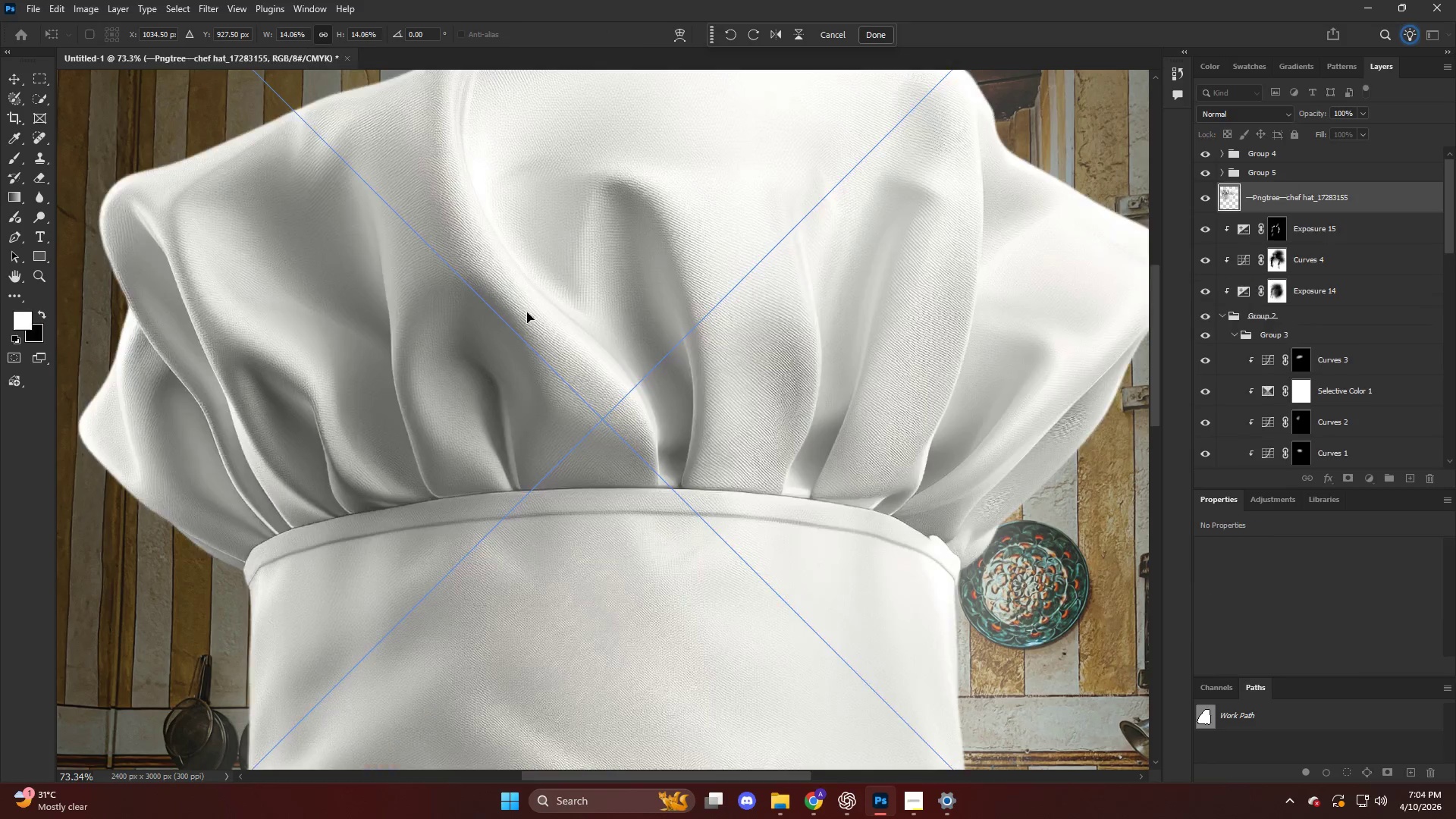 
hold_key(key=AltLeft, duration=2.95)
scroll: coordinate [621, 259], scroll_direction: down, amount: 10.0
 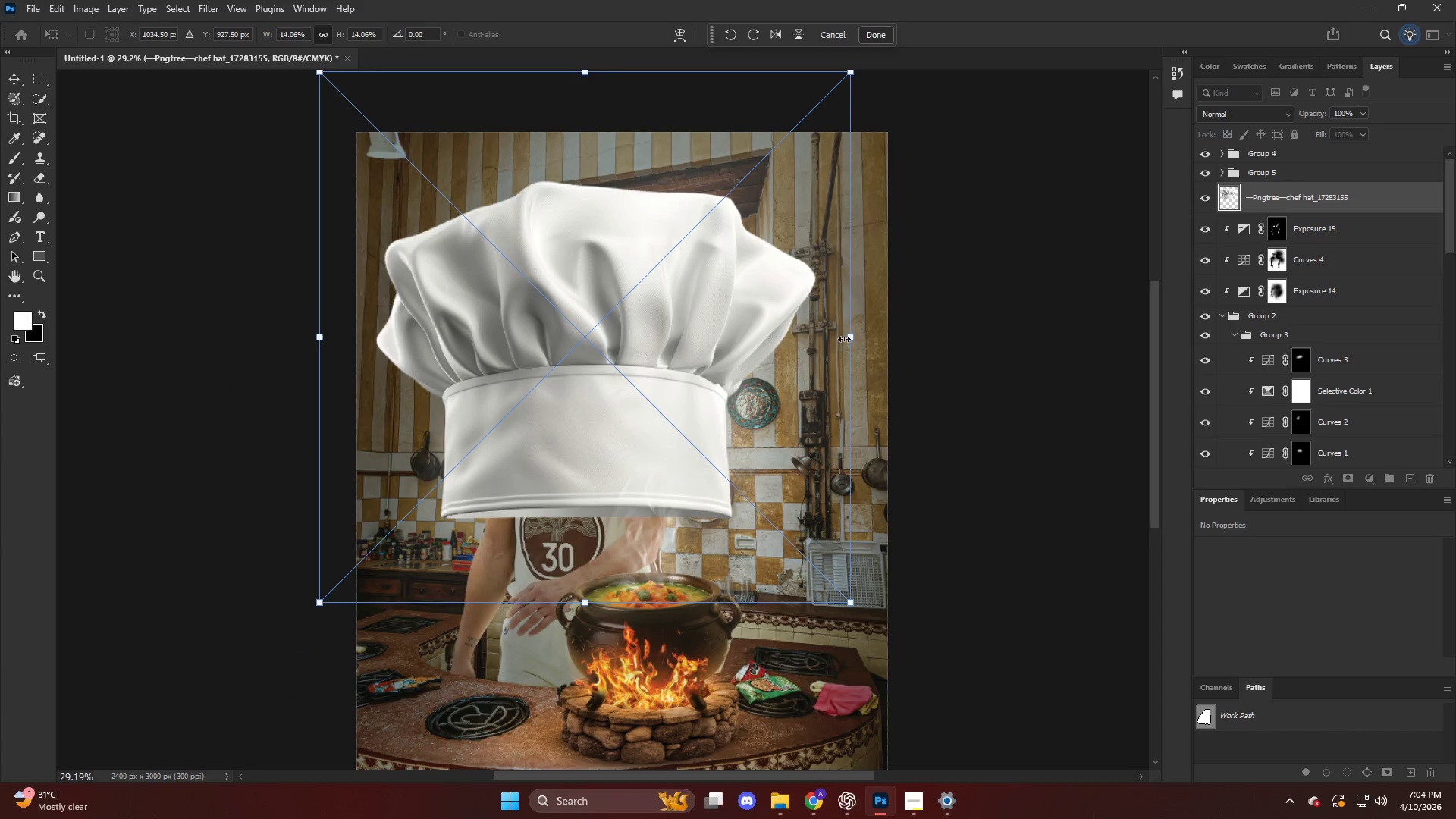 
left_click_drag(start_coordinate=[845, 335], to_coordinate=[670, 335])
 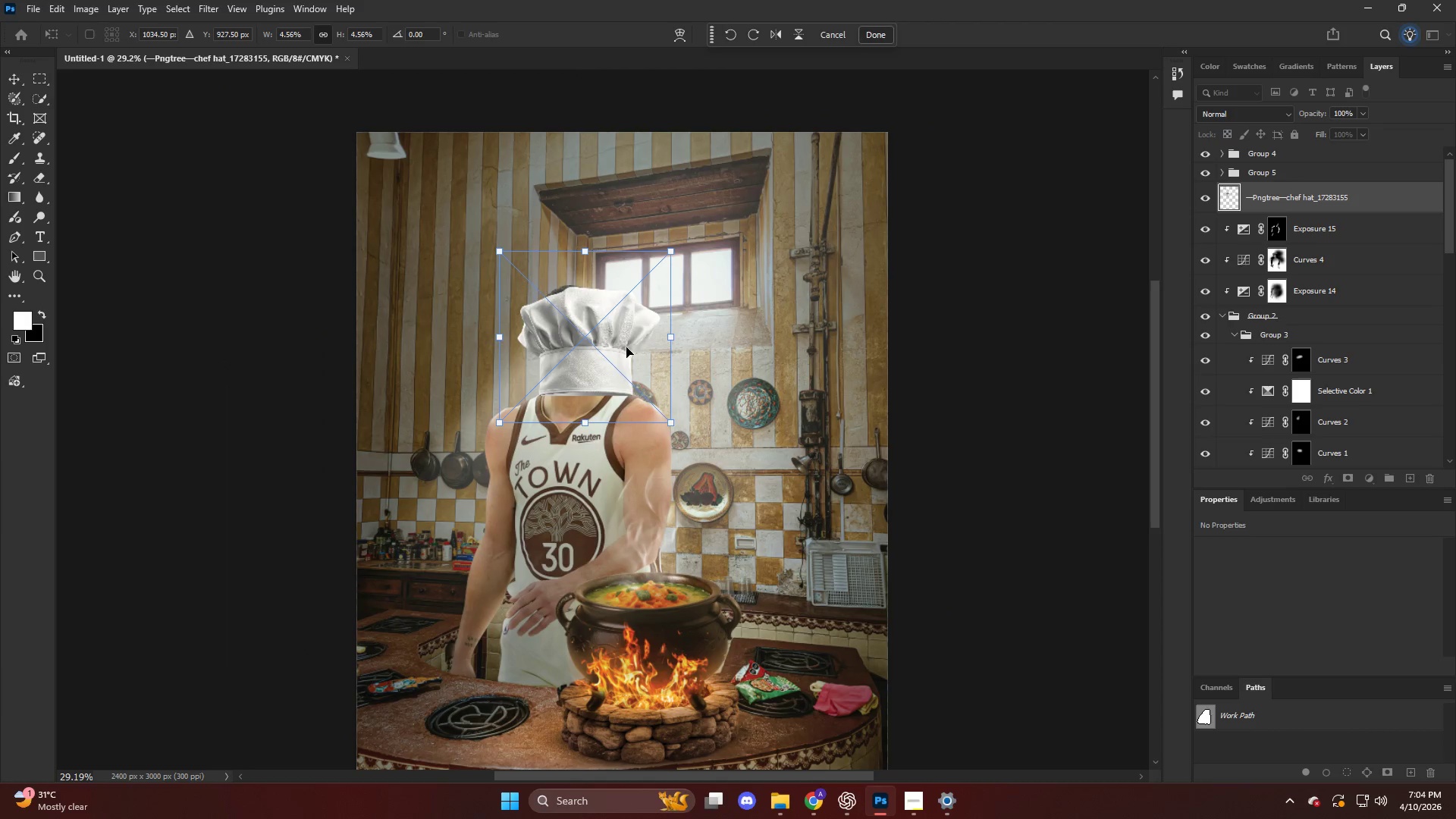 
left_click_drag(start_coordinate=[626, 347], to_coordinate=[607, 259])
 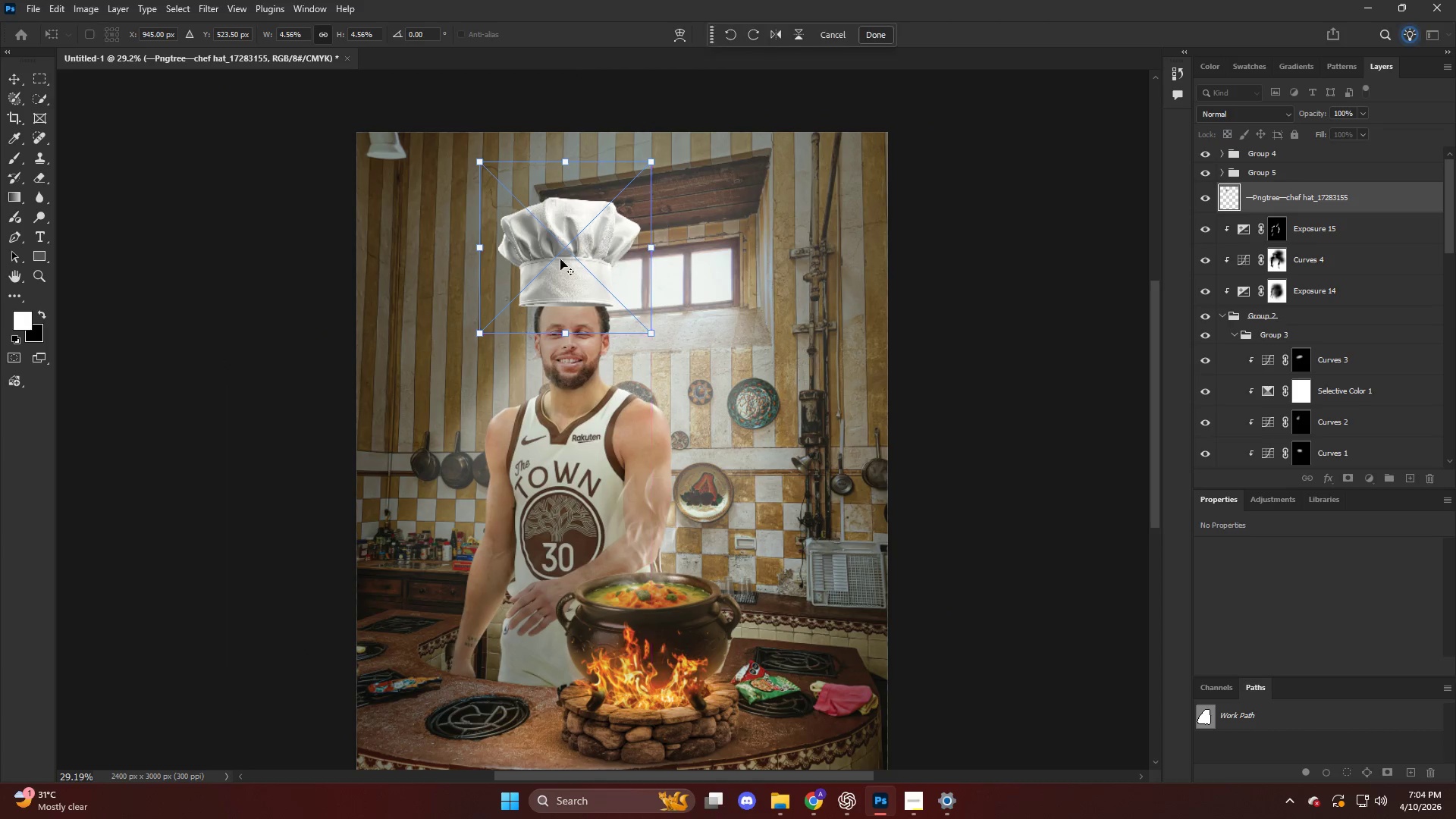 
hold_key(key=AltLeft, duration=0.31)
 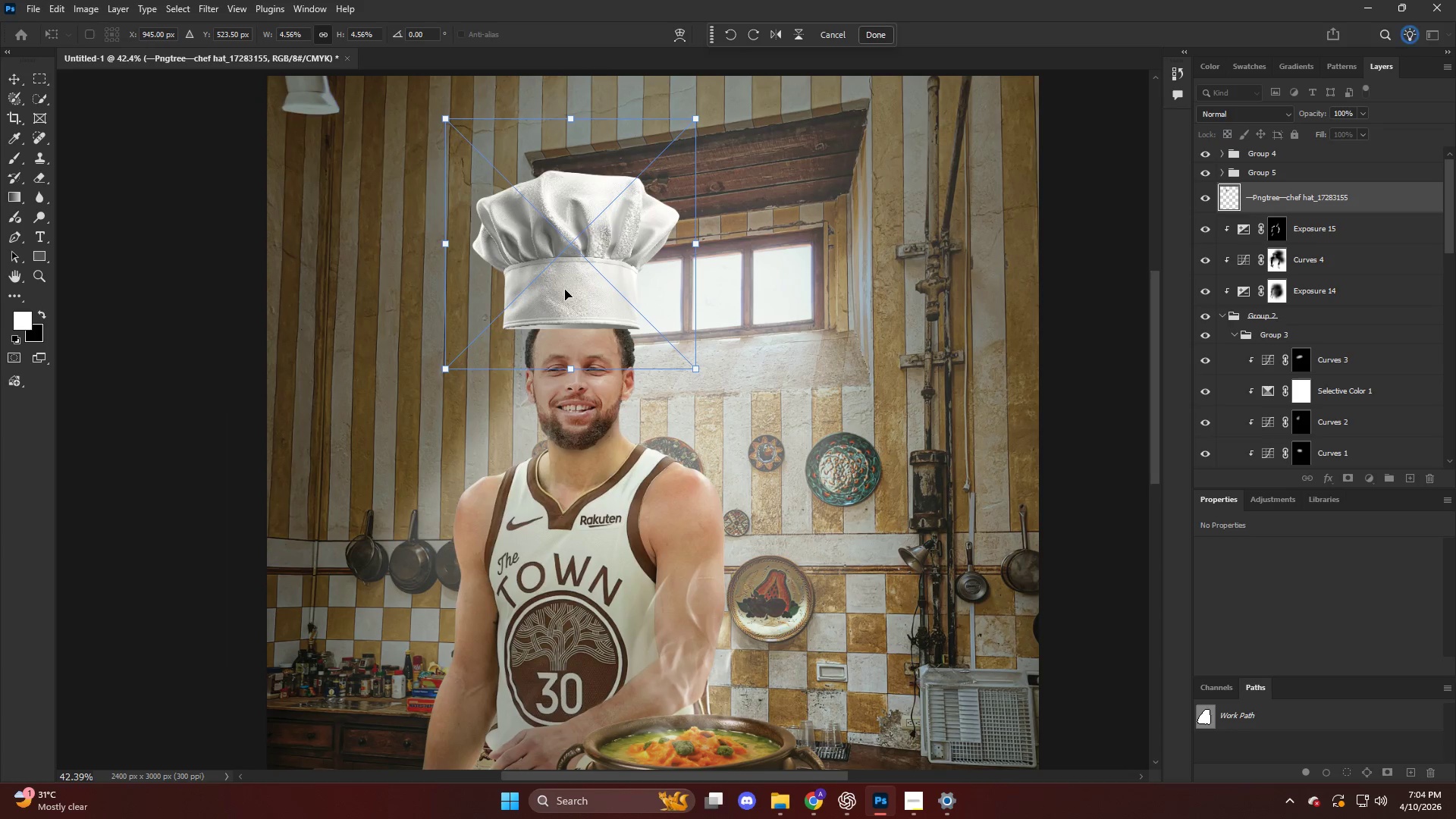 
left_click_drag(start_coordinate=[564, 273], to_coordinate=[566, 281])
 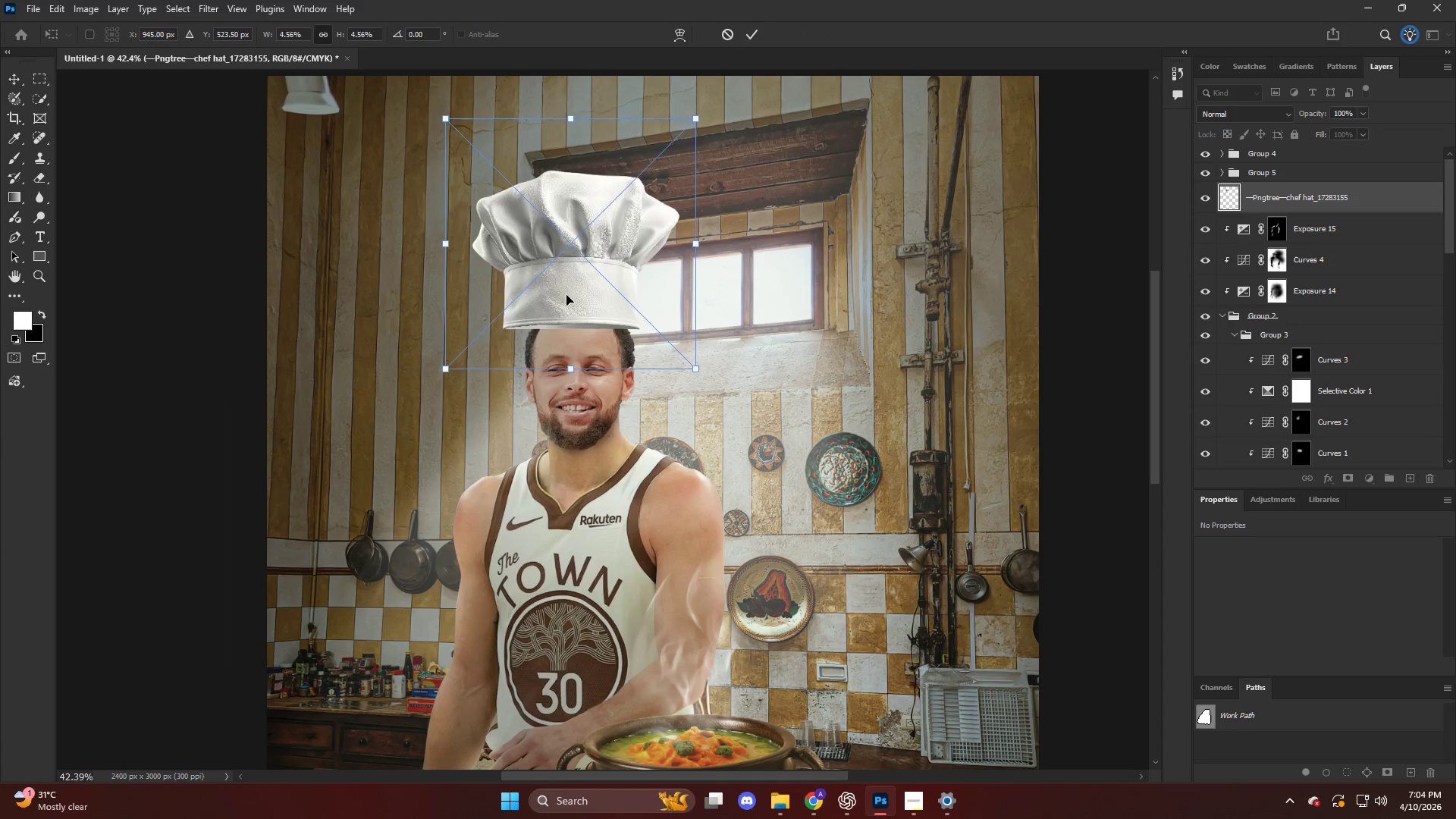 
scroll: coordinate [555, 255], scroll_direction: up, amount: 4.0
 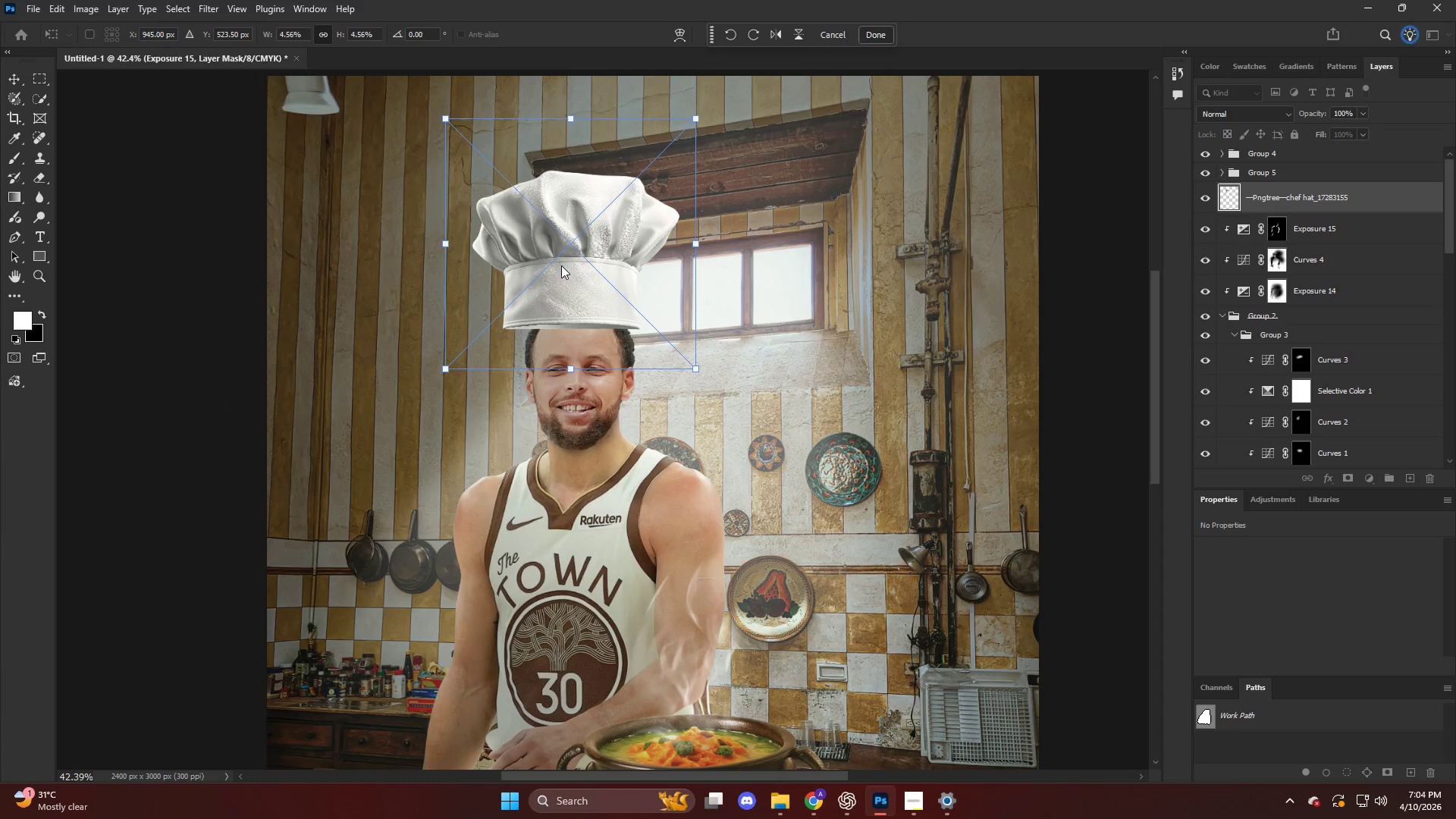 
left_click_drag(start_coordinate=[565, 290], to_coordinate=[570, 308])
 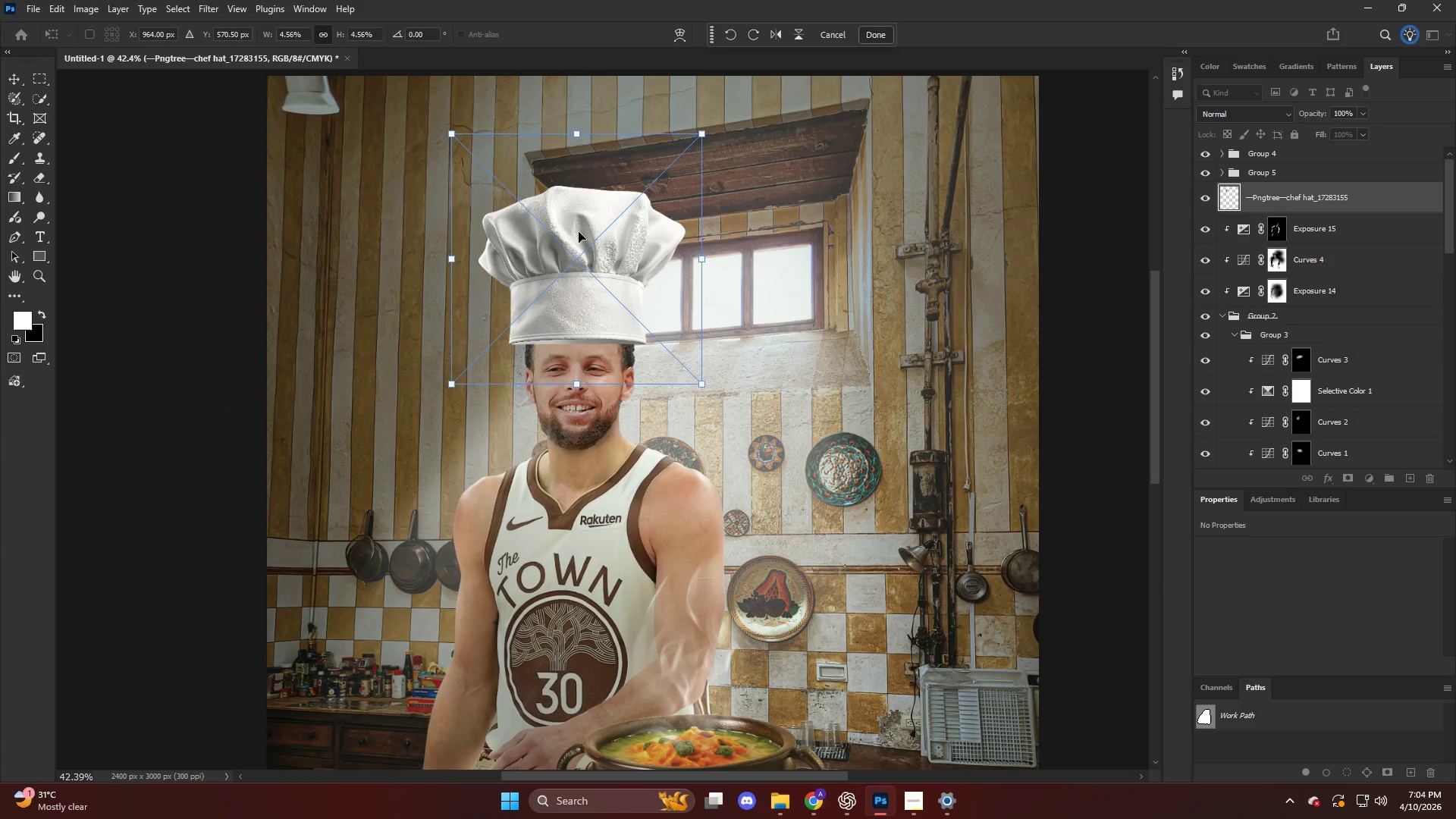 
hold_key(key=AltLeft, duration=1.05)
left_click_drag(start_coordinate=[575, 138], to_coordinate=[571, 177])
 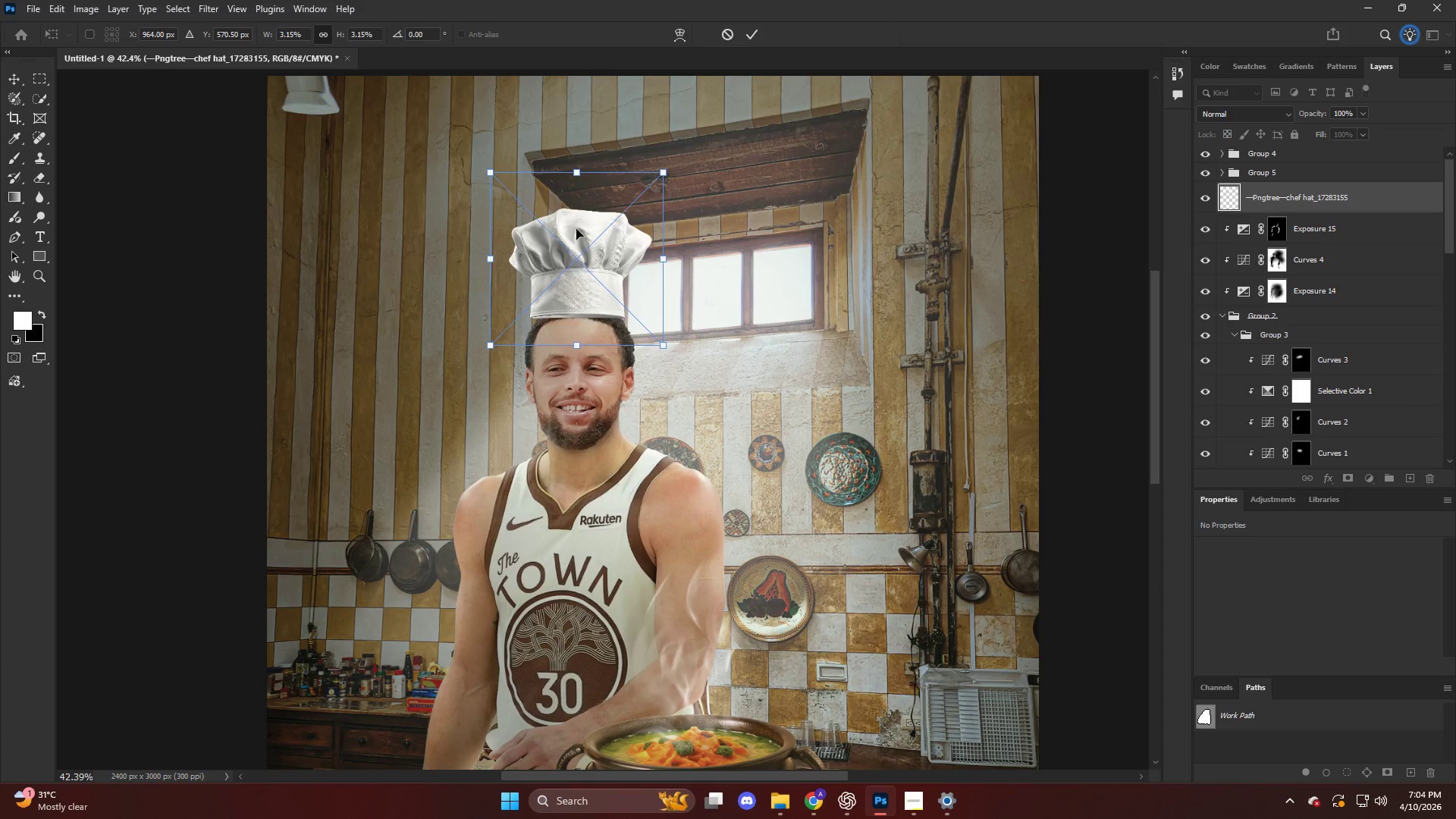 
left_click_drag(start_coordinate=[576, 226], to_coordinate=[576, 257])
 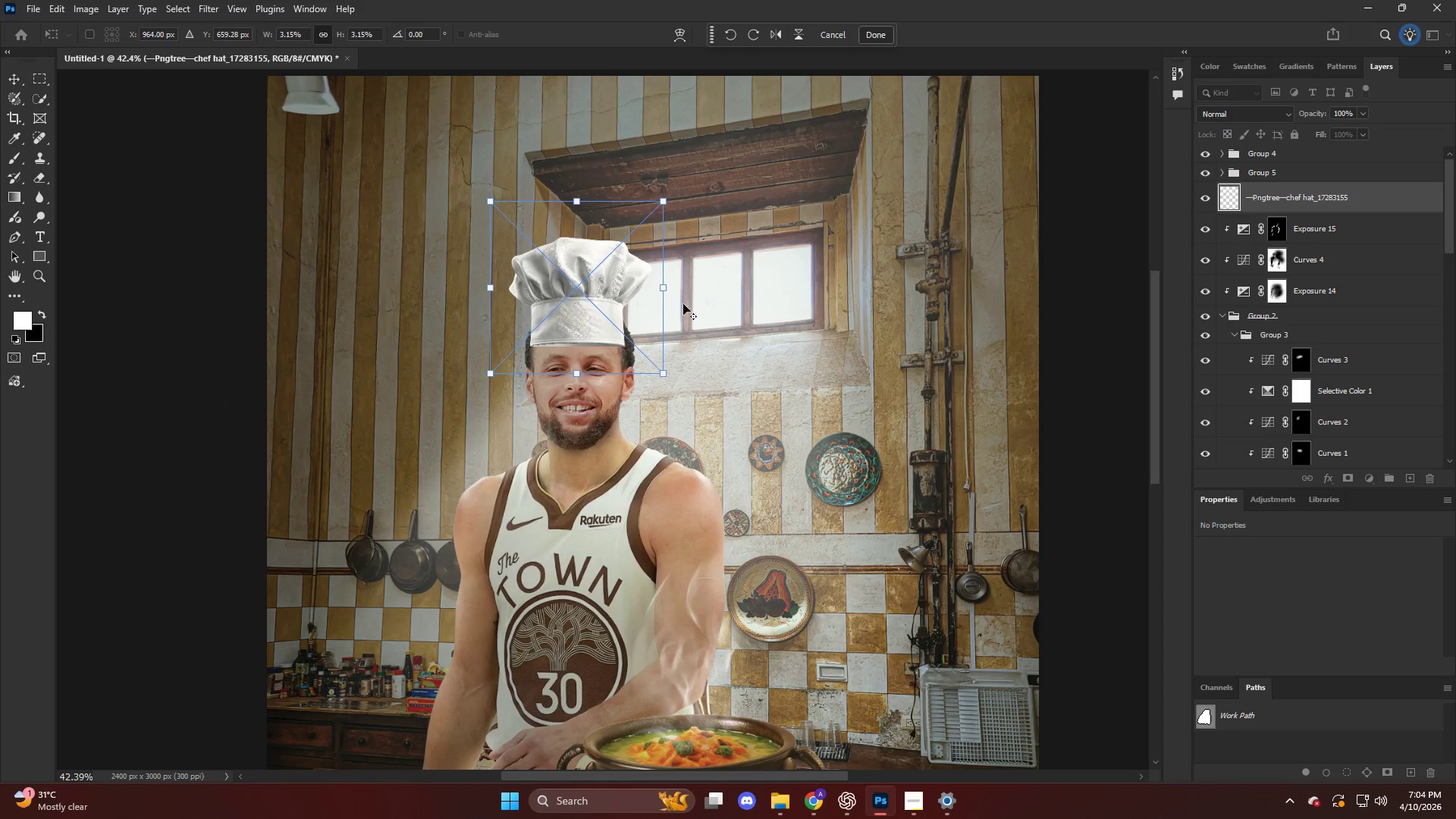 
hold_key(key=AltLeft, duration=0.84)
left_click_drag(start_coordinate=[666, 291], to_coordinate=[679, 293])
 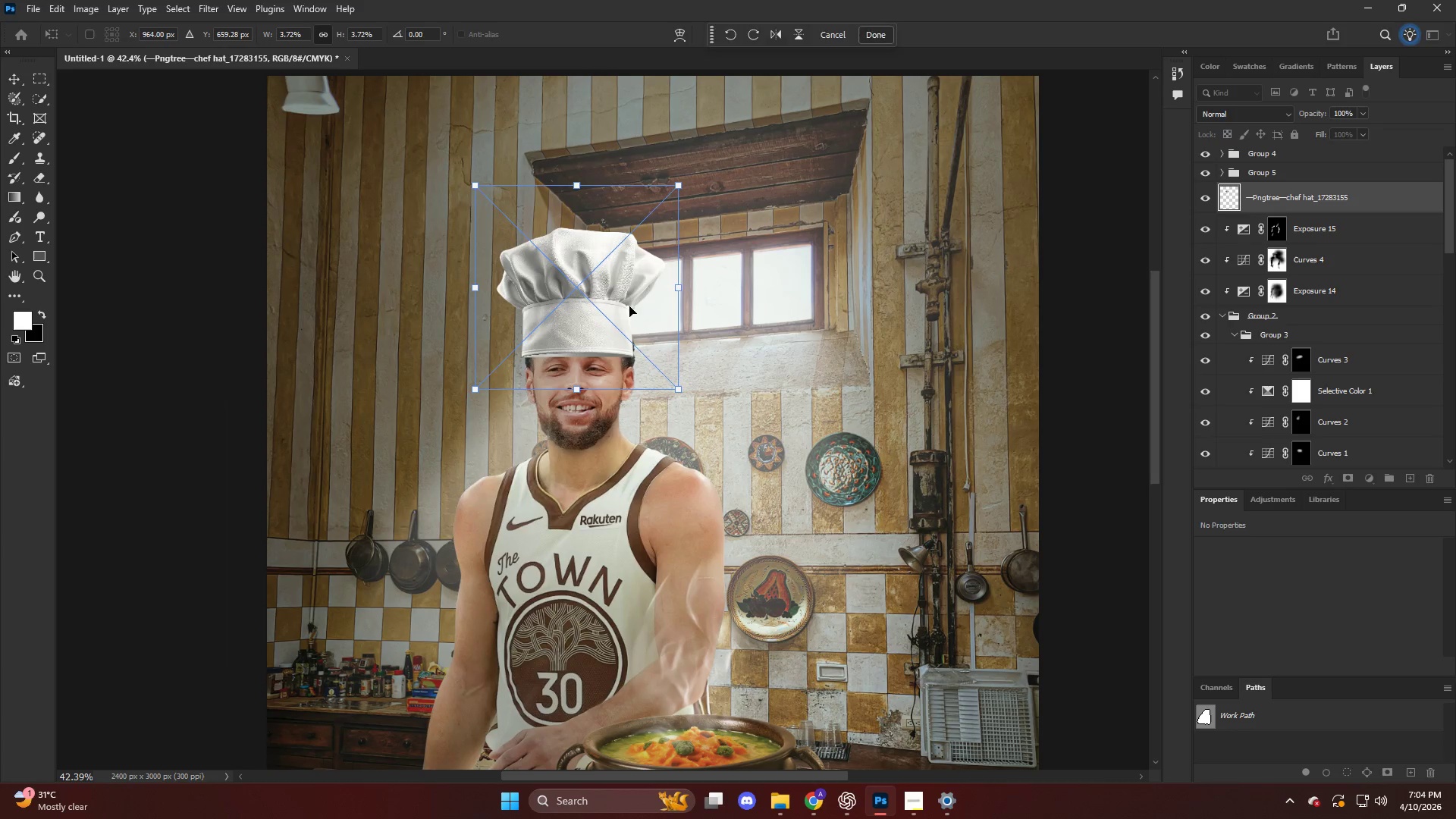 
left_click_drag(start_coordinate=[629, 306], to_coordinate=[627, 299])
 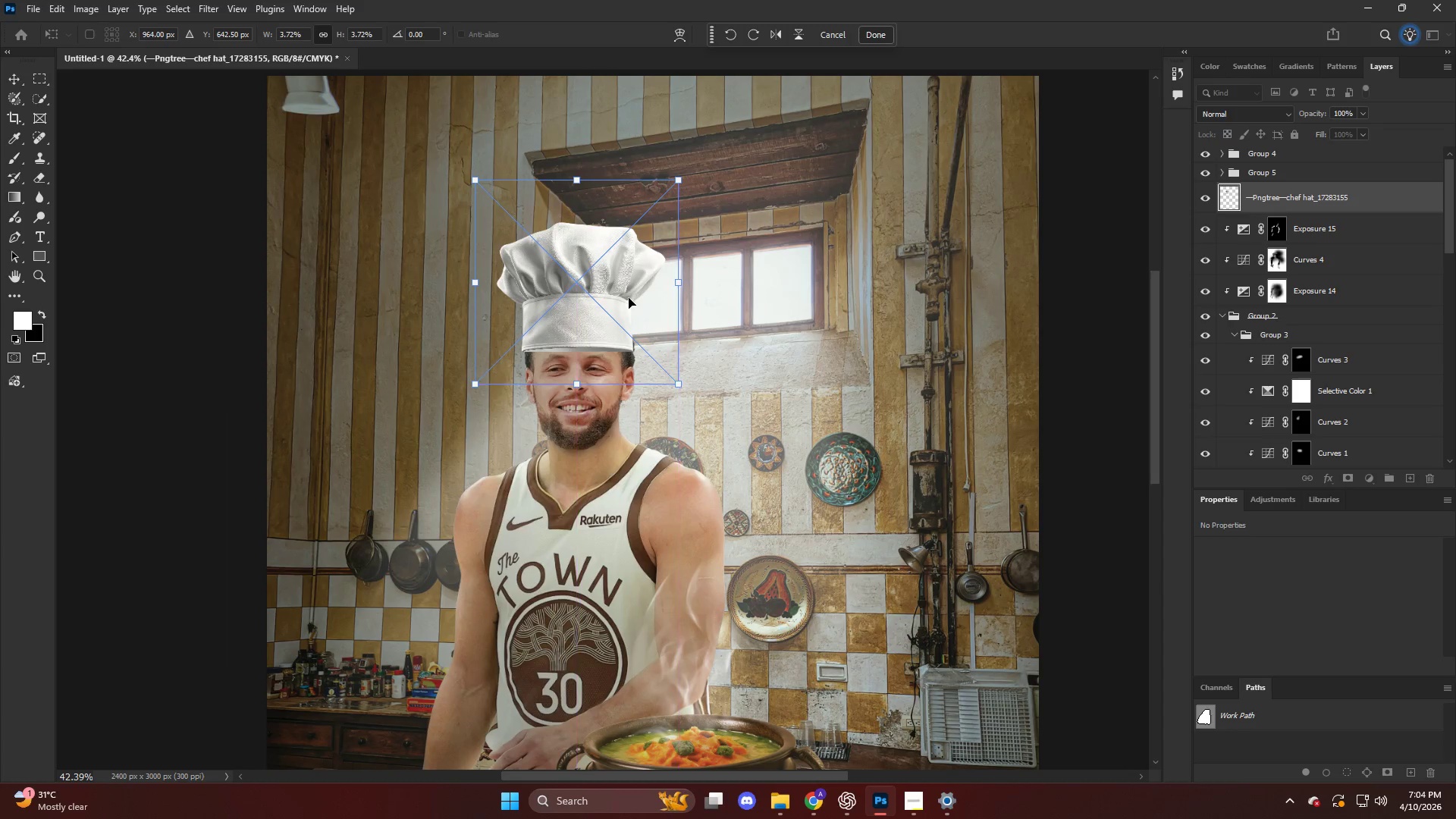 
key(Alt+AltLeft)
 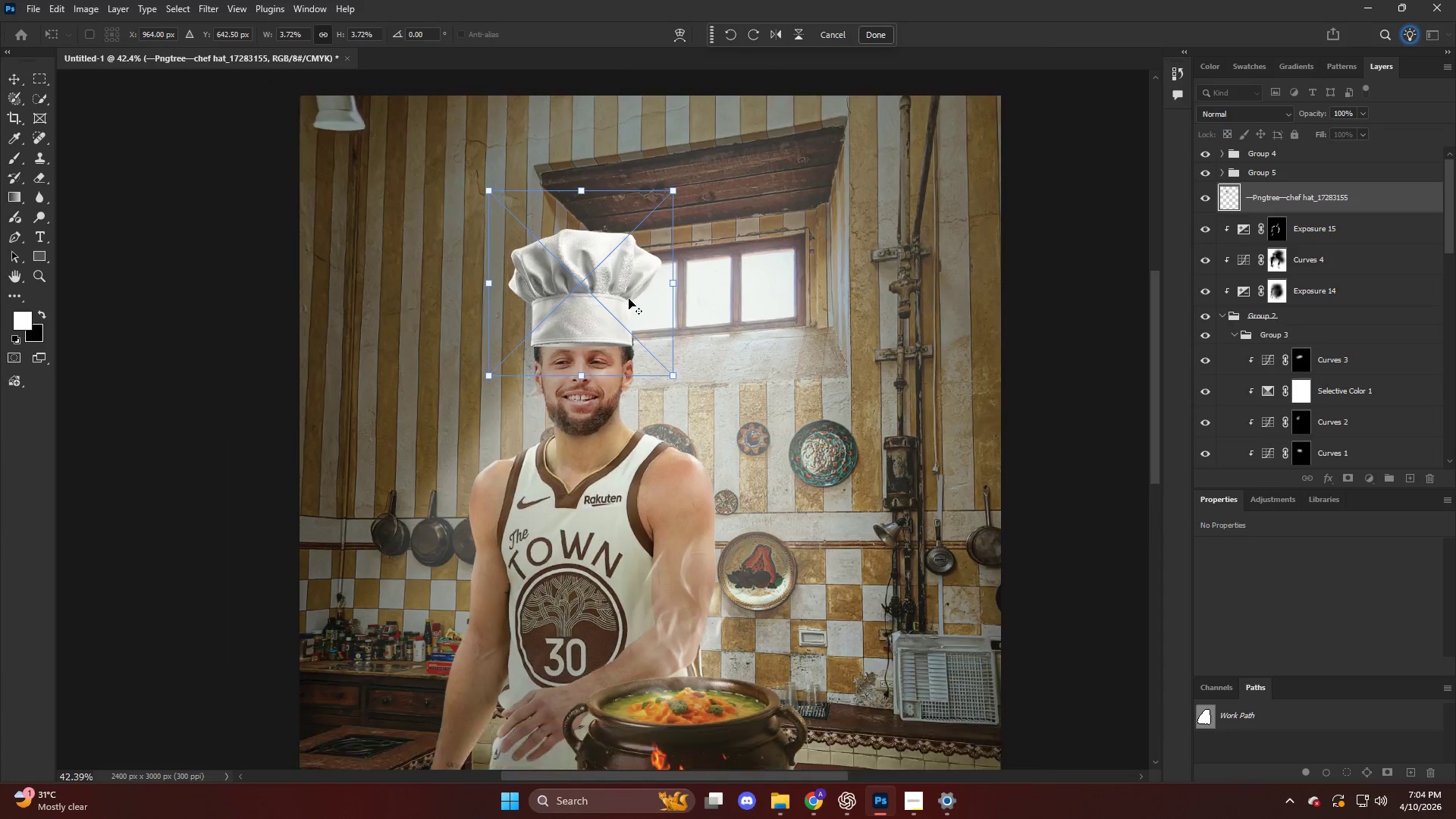 
scroll: coordinate [629, 300], scroll_direction: down, amount: 7.0
 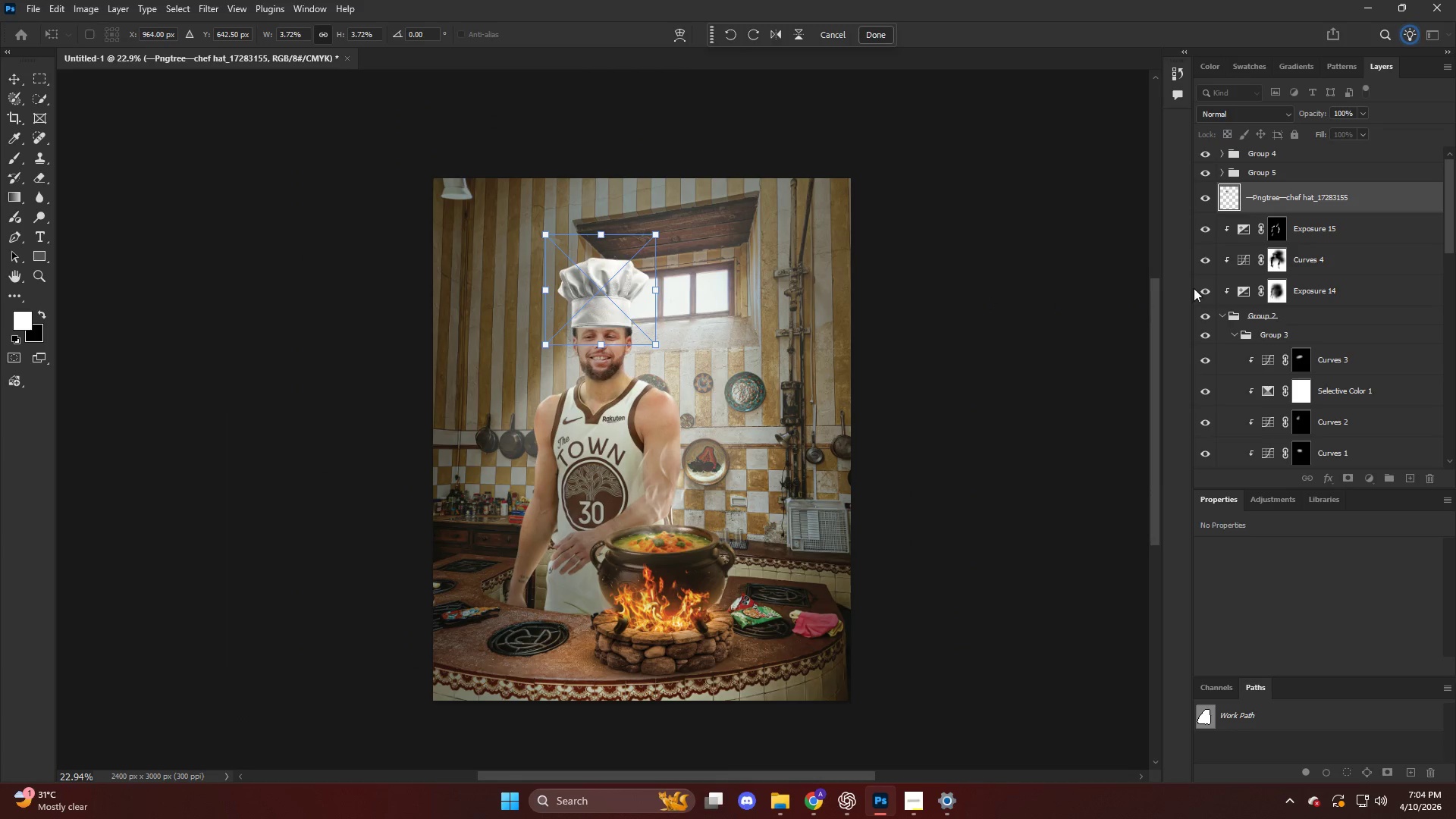 
left_click([1324, 262])
 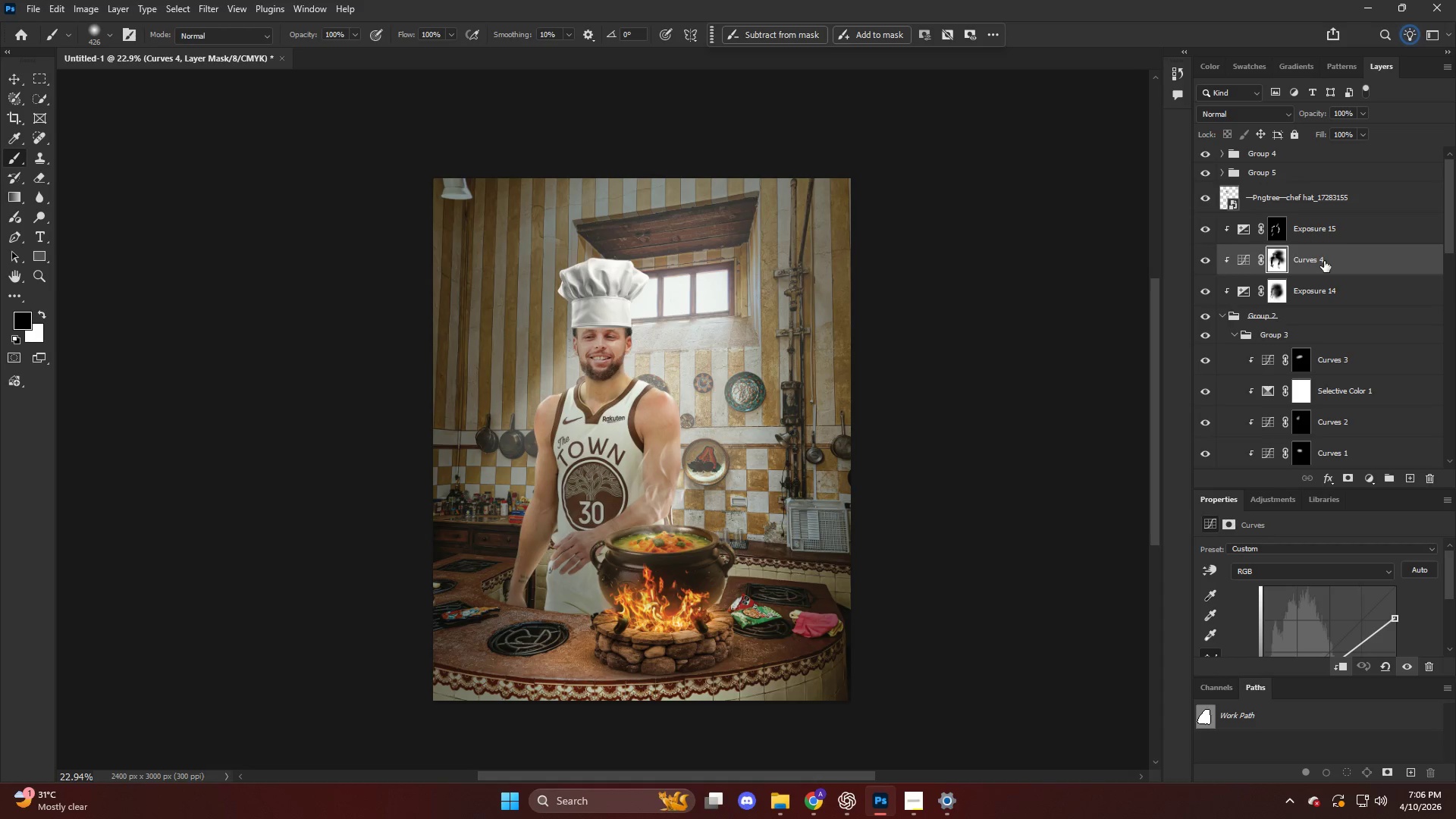 
wait(118.31)
 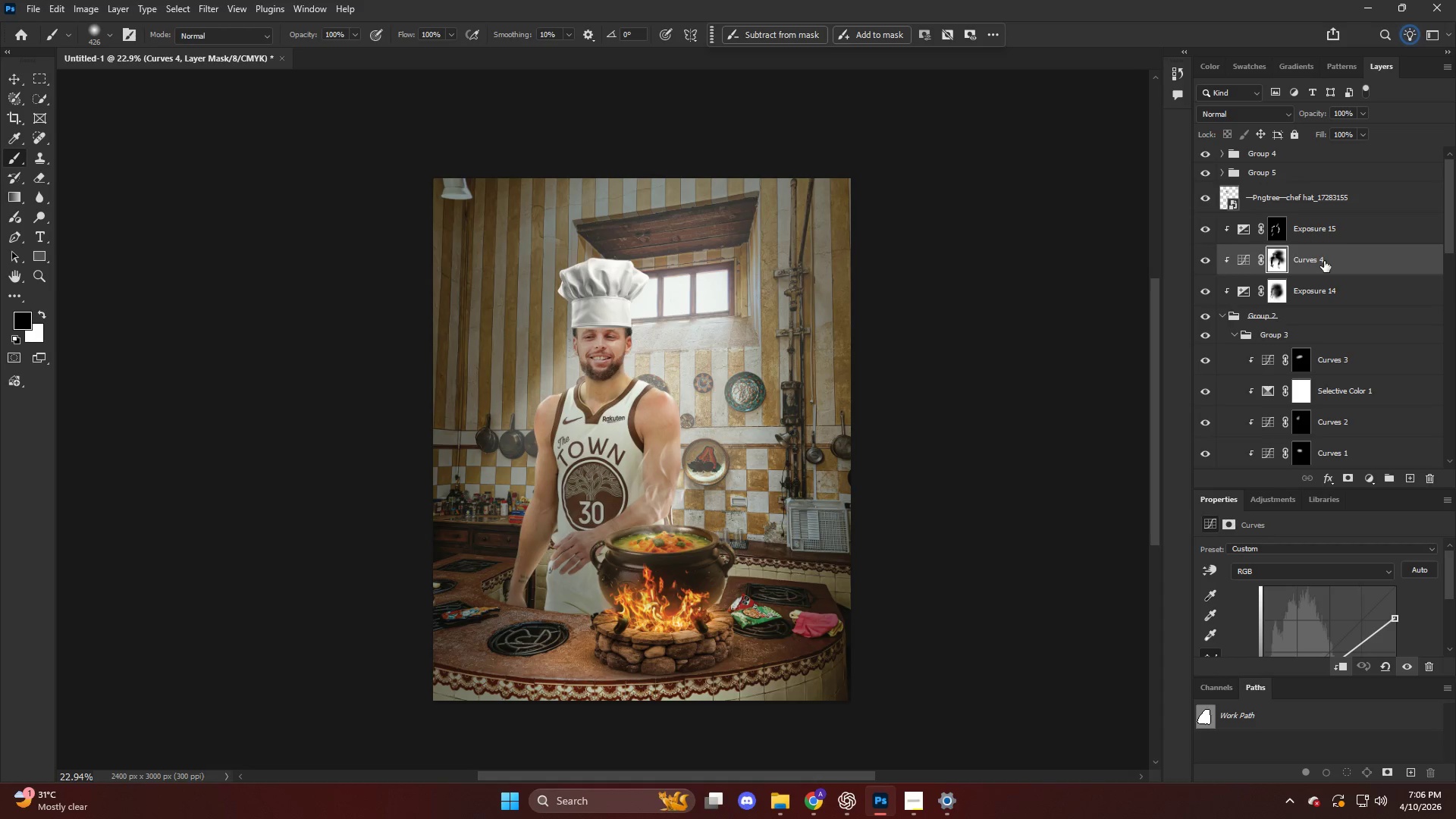 
hold_key(key=AltLeft, duration=1.17)
 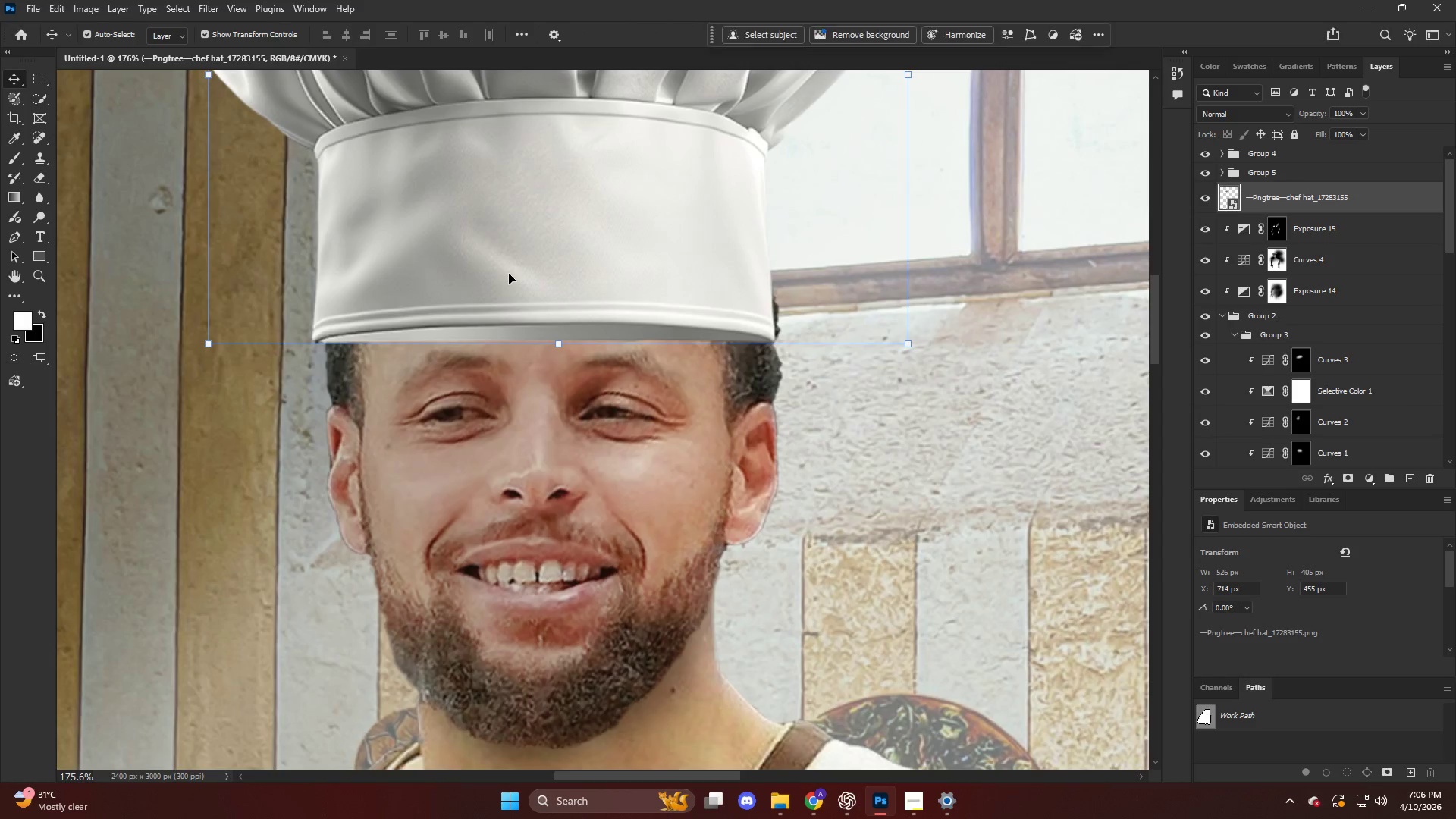 
key(V)
 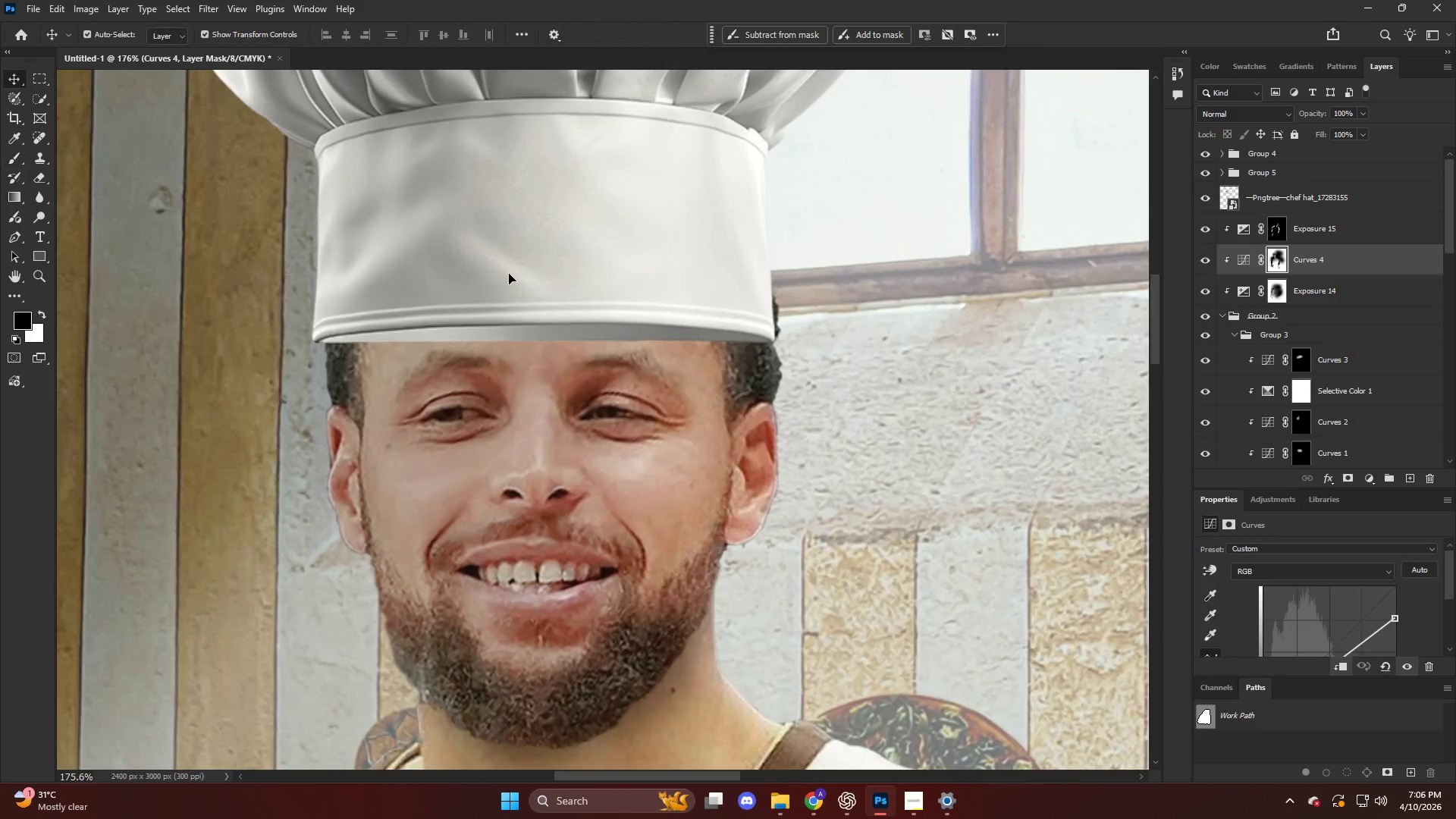 
left_click([509, 274])
 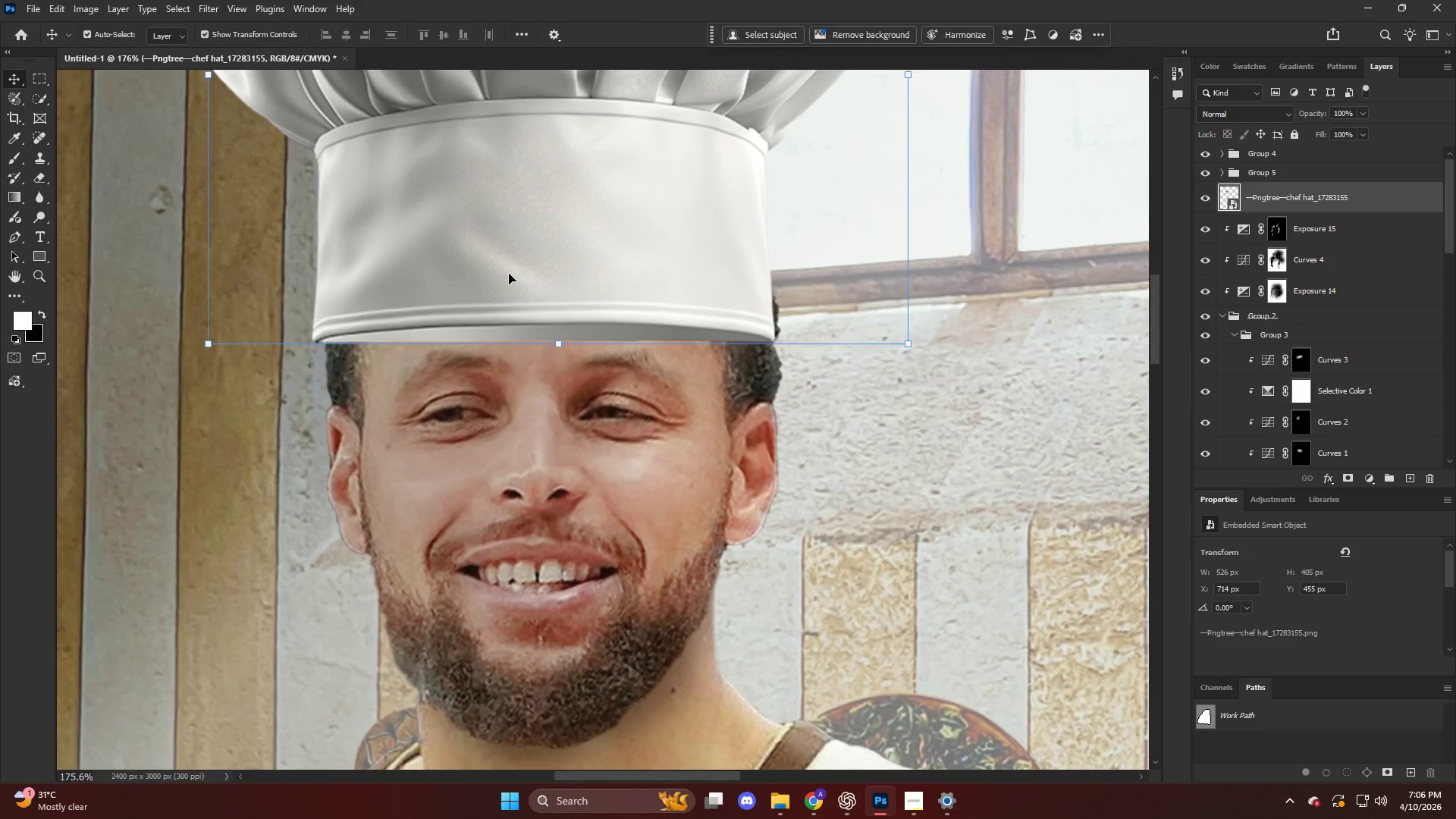 
scroll: coordinate [529, 300], scroll_direction: up, amount: 23.0
 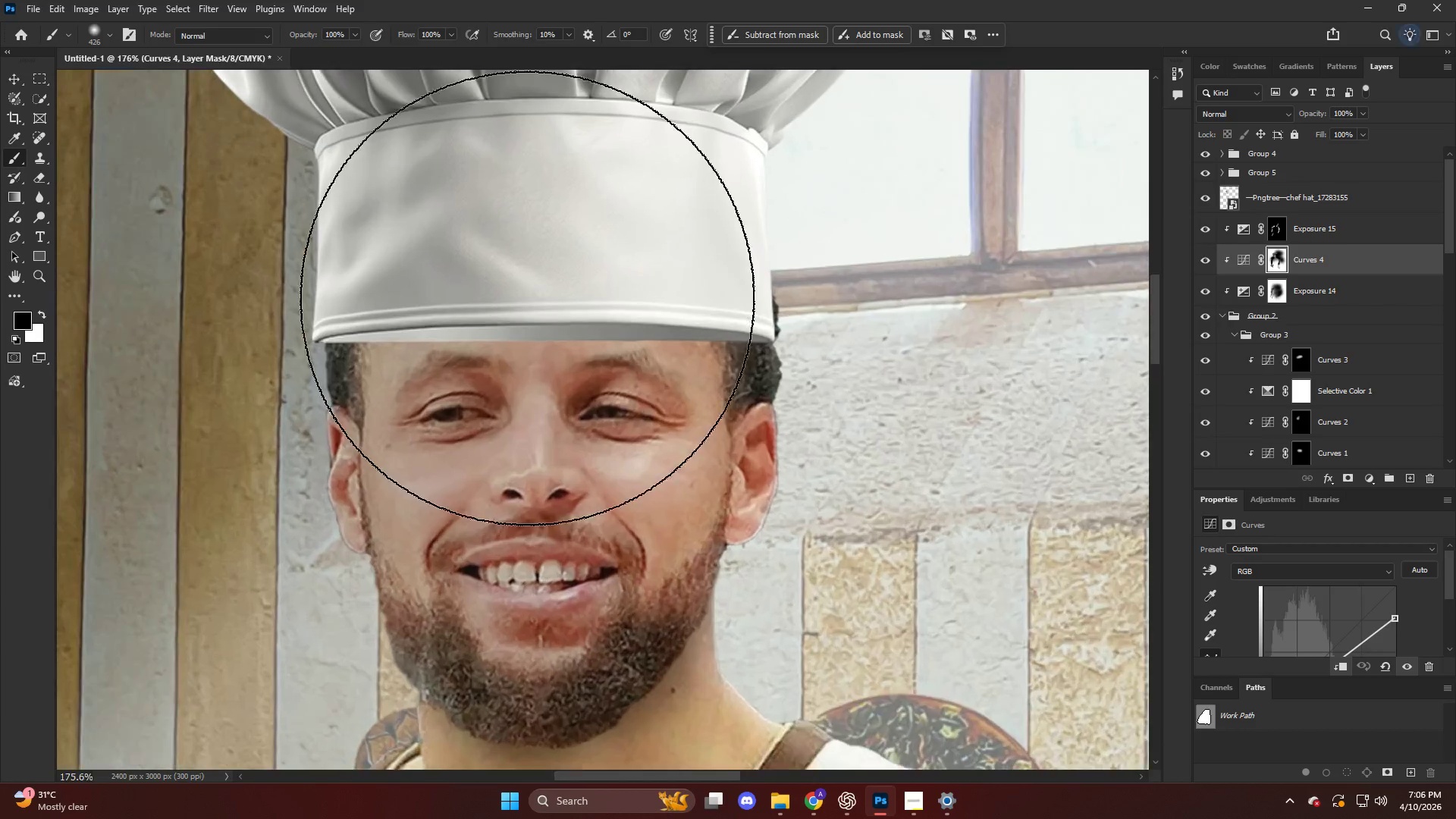 
hold_key(key=AltLeft, duration=0.38)
scroll: coordinate [412, 346], scroll_direction: up, amount: 12.0
 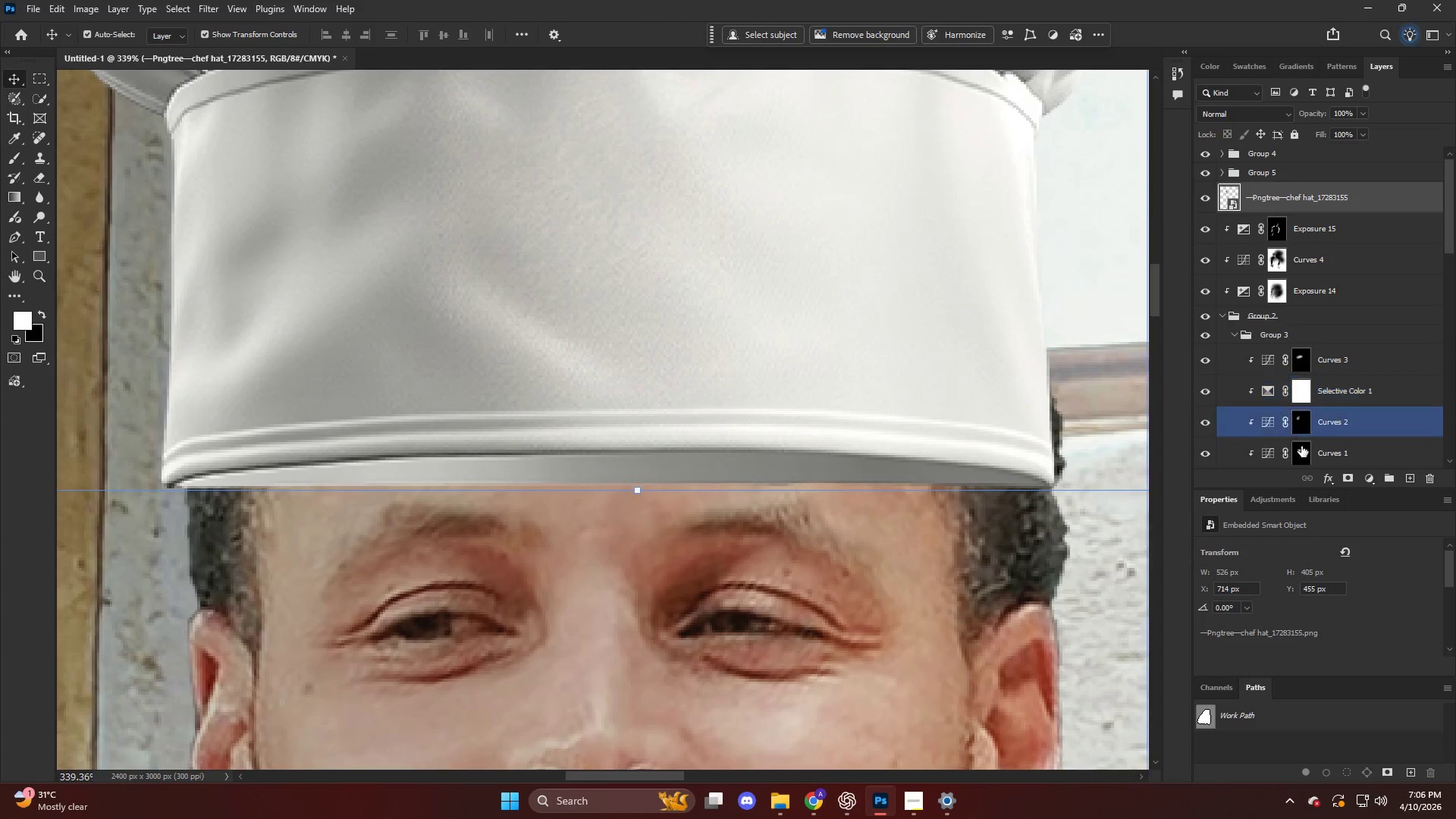 
key(Alt+AltLeft)
 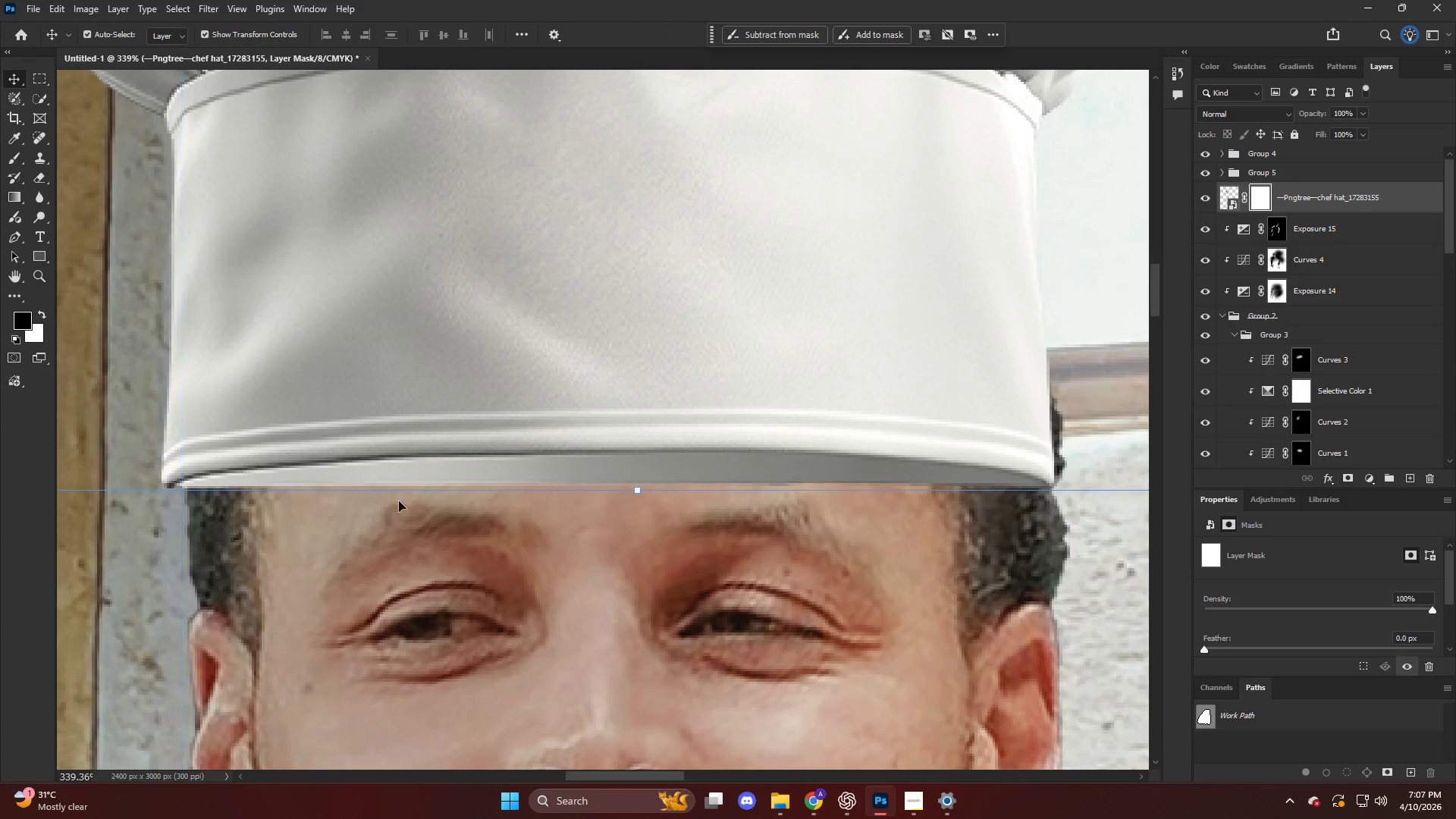 
key(Alt+AltLeft)
 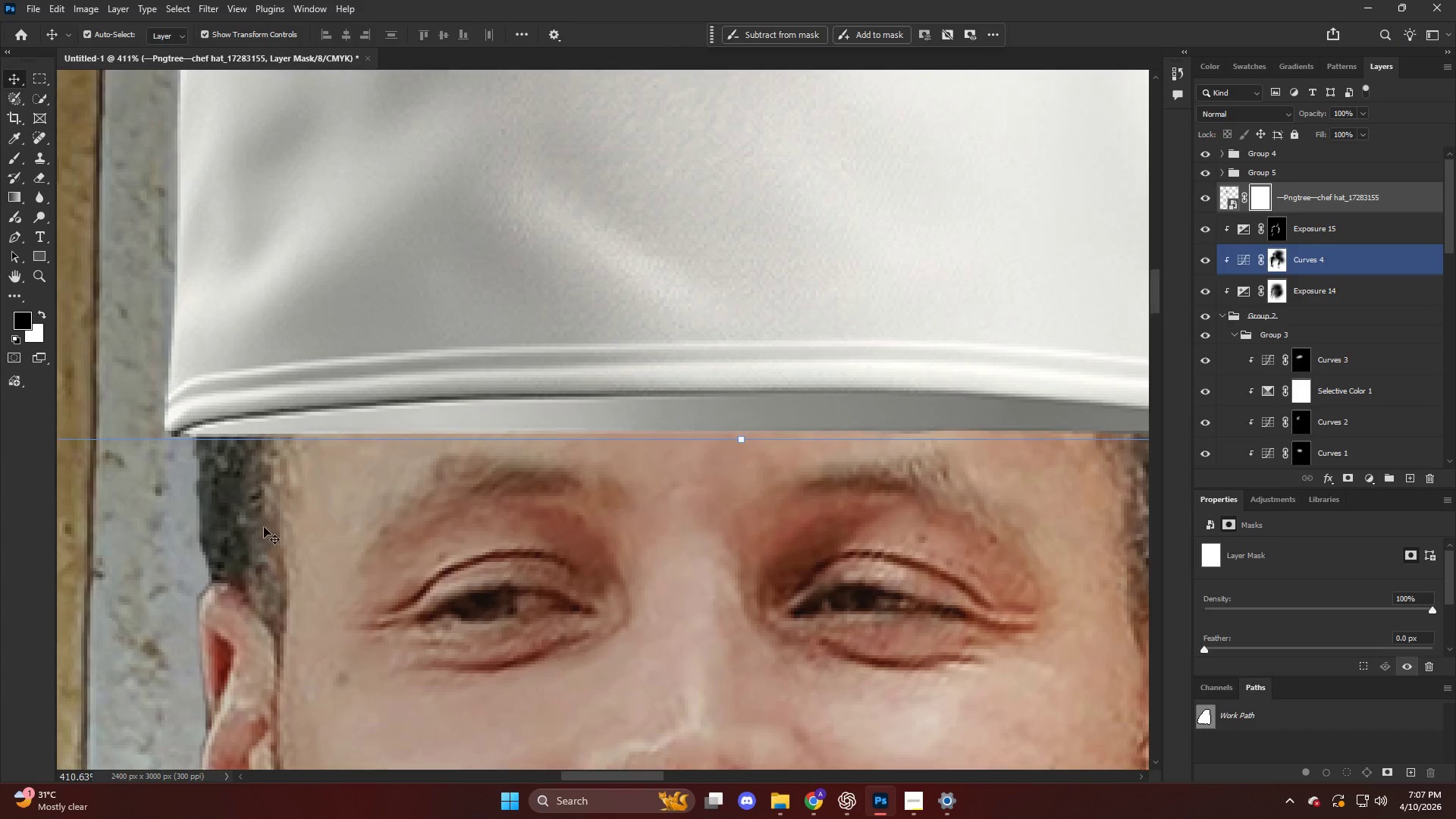 
key(E)
 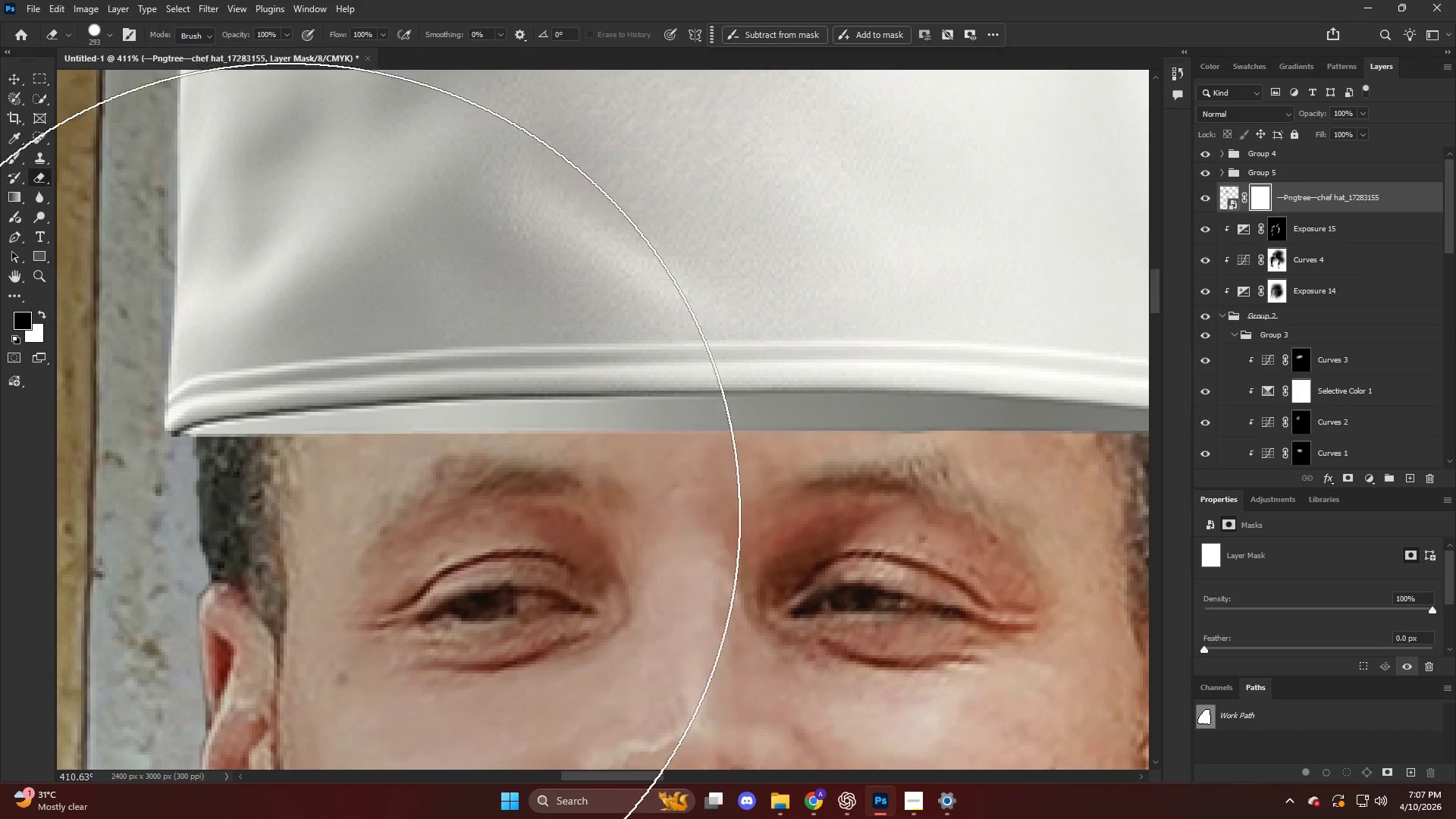 
hold_key(key=AltLeft, duration=0.56)
 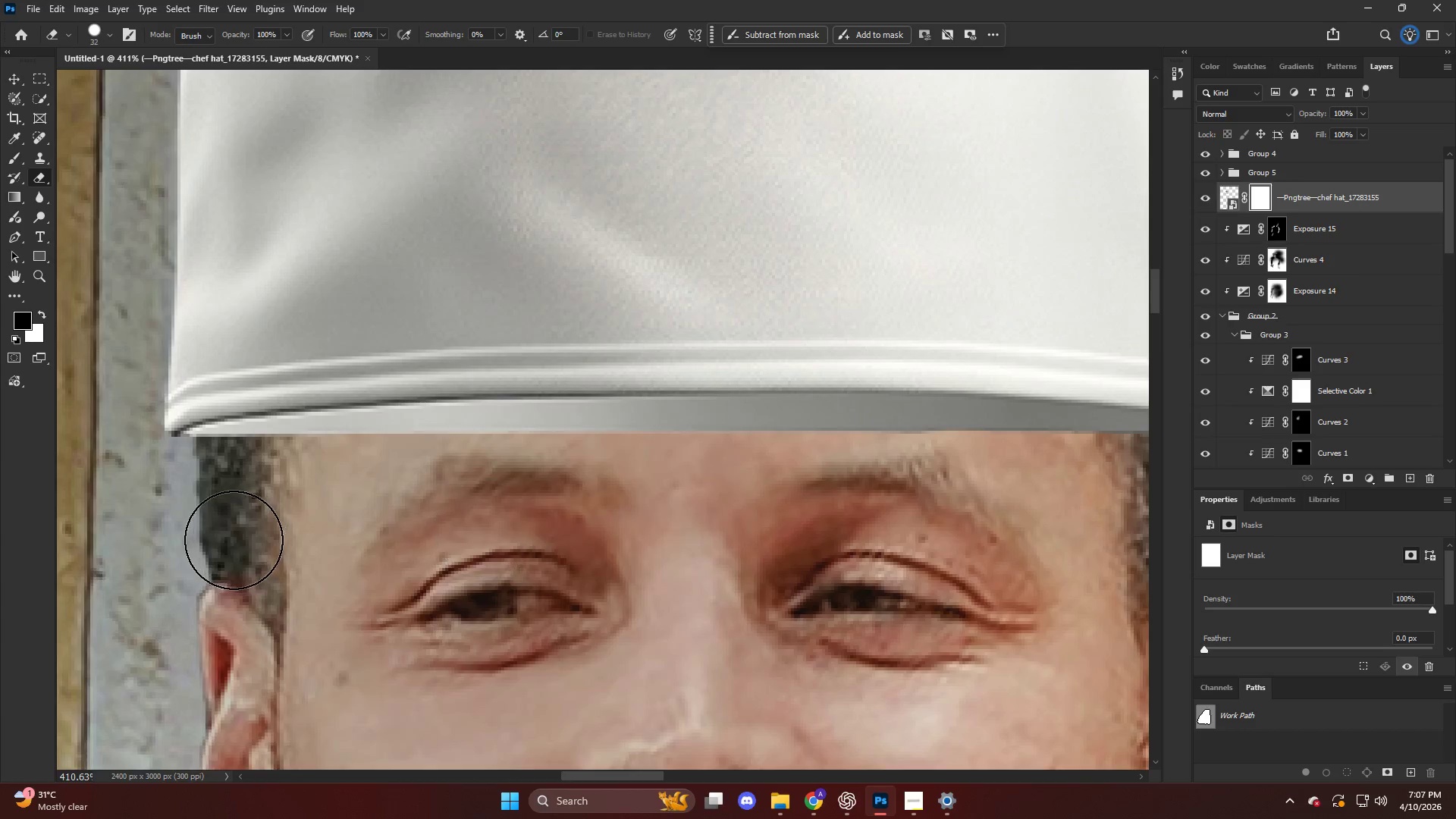 
scroll: coordinate [268, 548], scroll_direction: up, amount: 1.0
 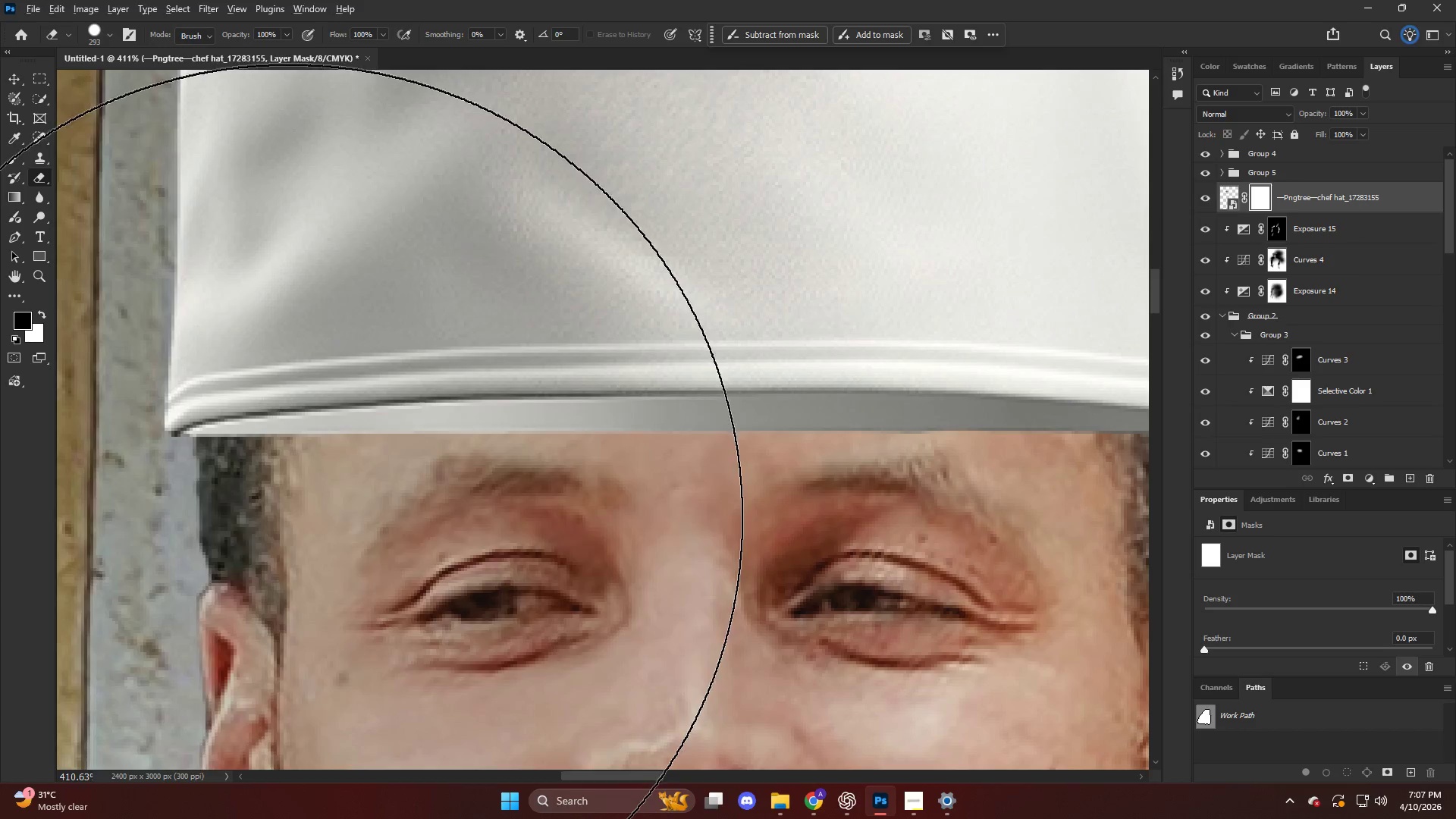 
hold_key(key=AltLeft, duration=0.31)
scroll: coordinate [206, 541], scroll_direction: up, amount: 4.0
 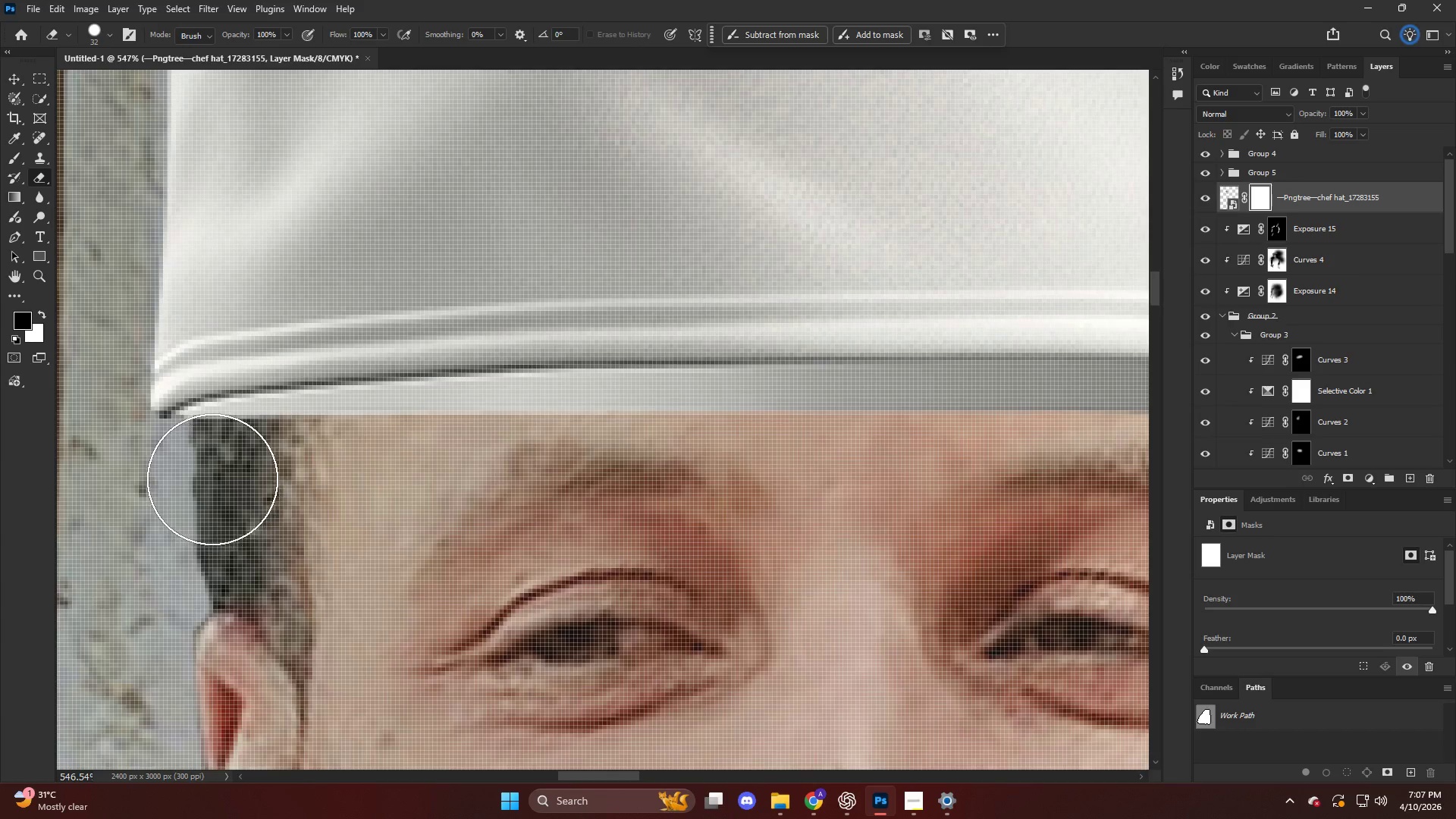 
left_click_drag(start_coordinate=[209, 474], to_coordinate=[221, 466])
 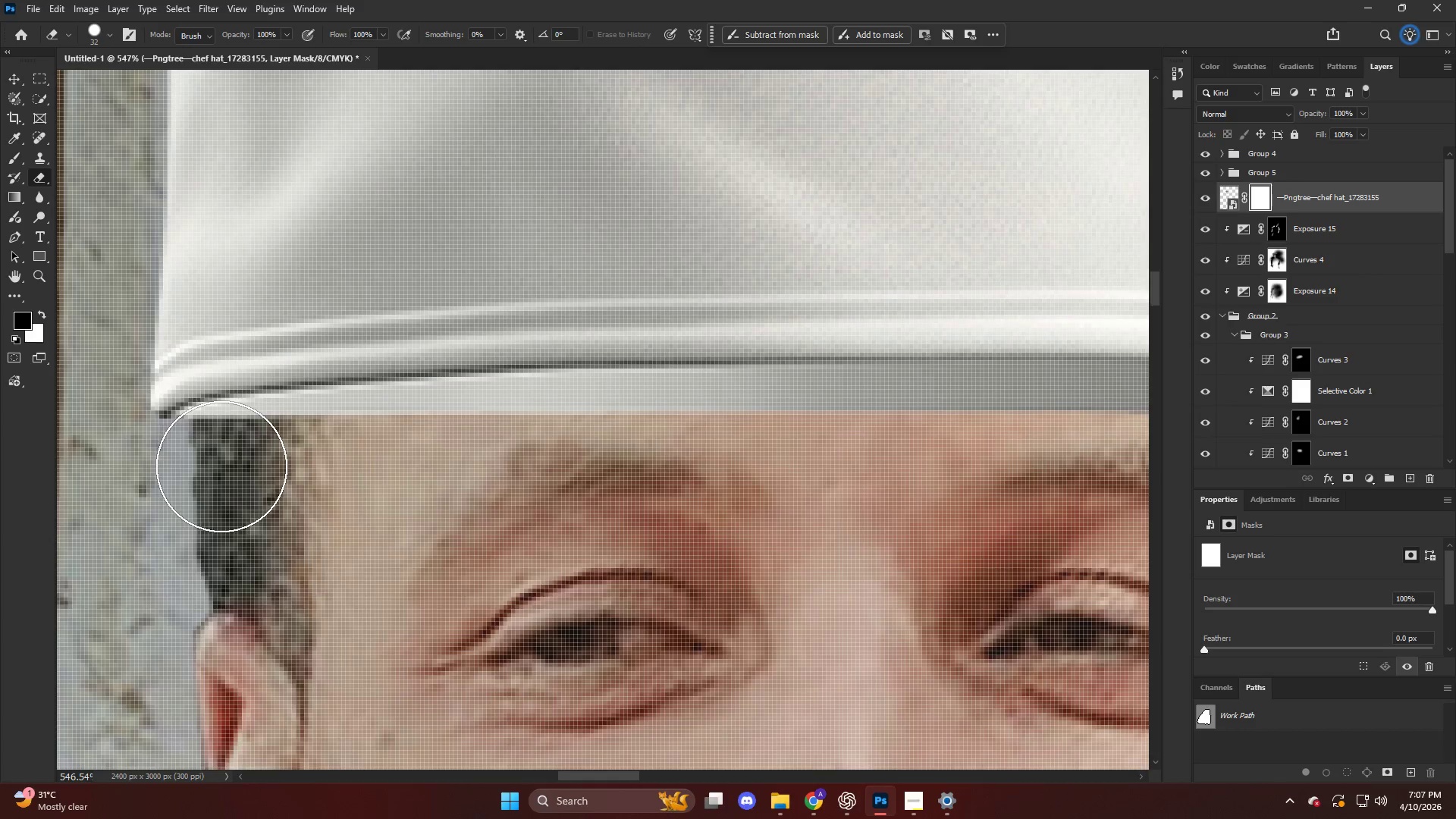 
key(X)
 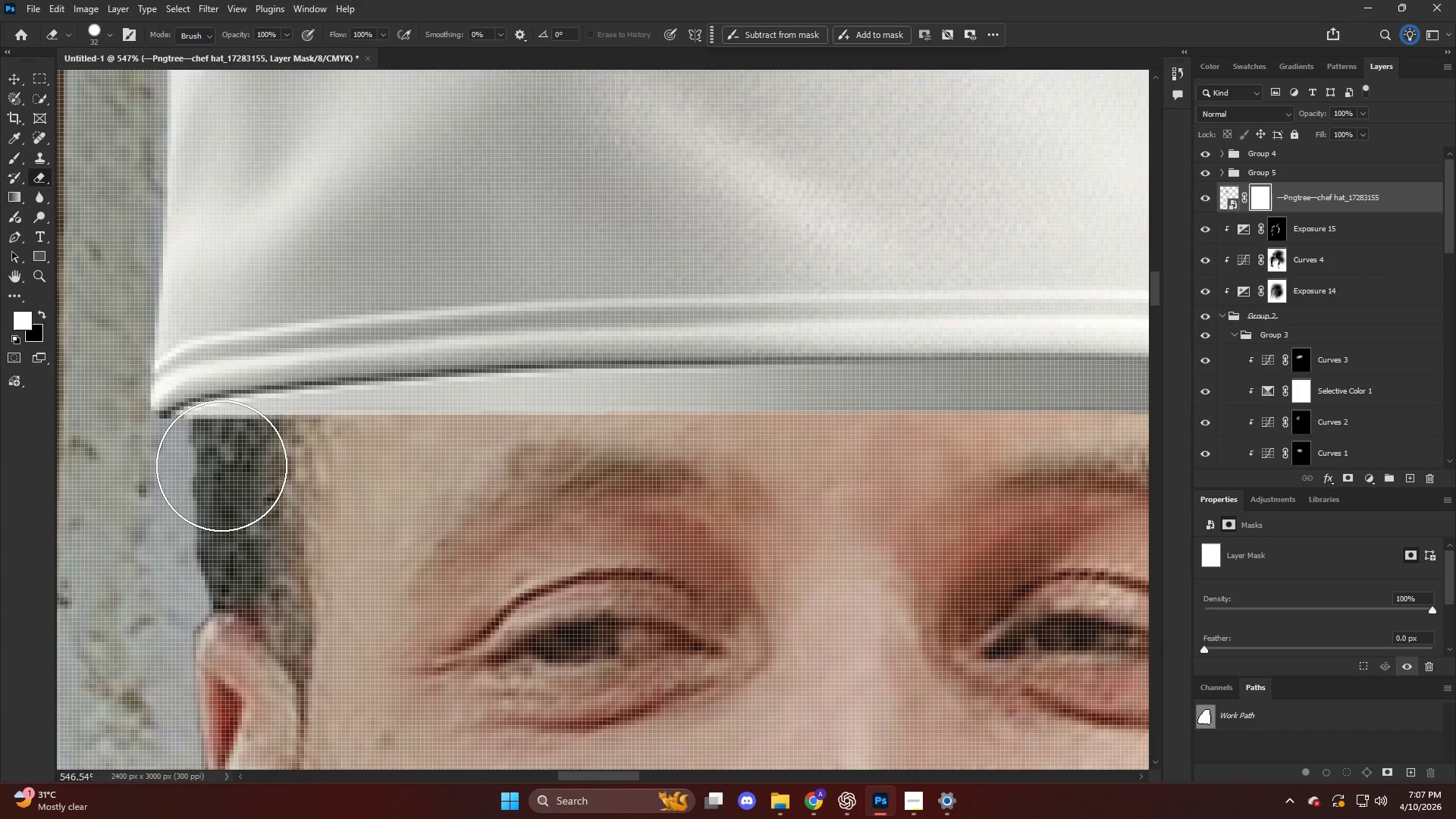 
left_click_drag(start_coordinate=[221, 466], to_coordinate=[937, 431])
 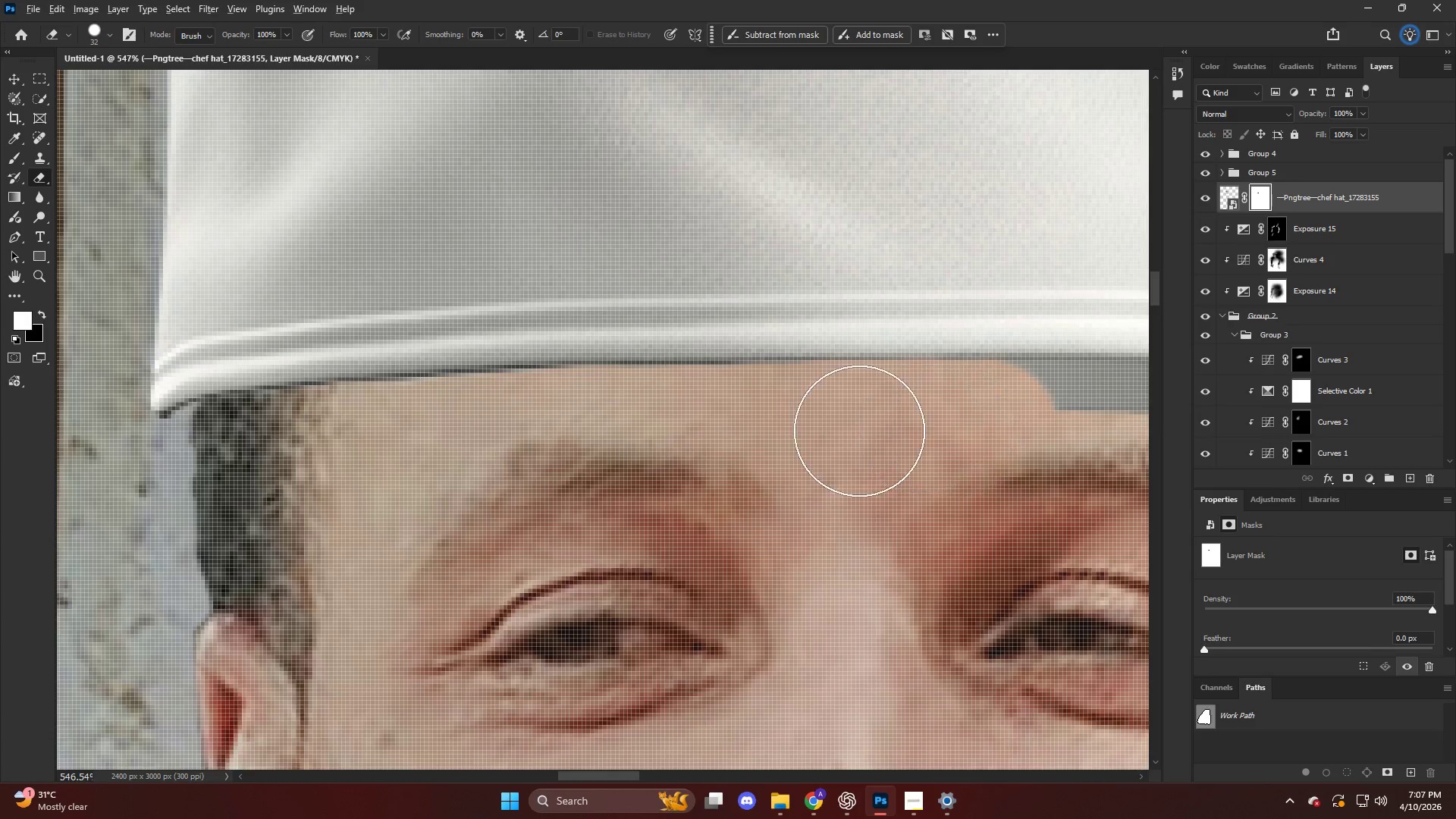 
hold_key(key=AltLeft, duration=0.52)
 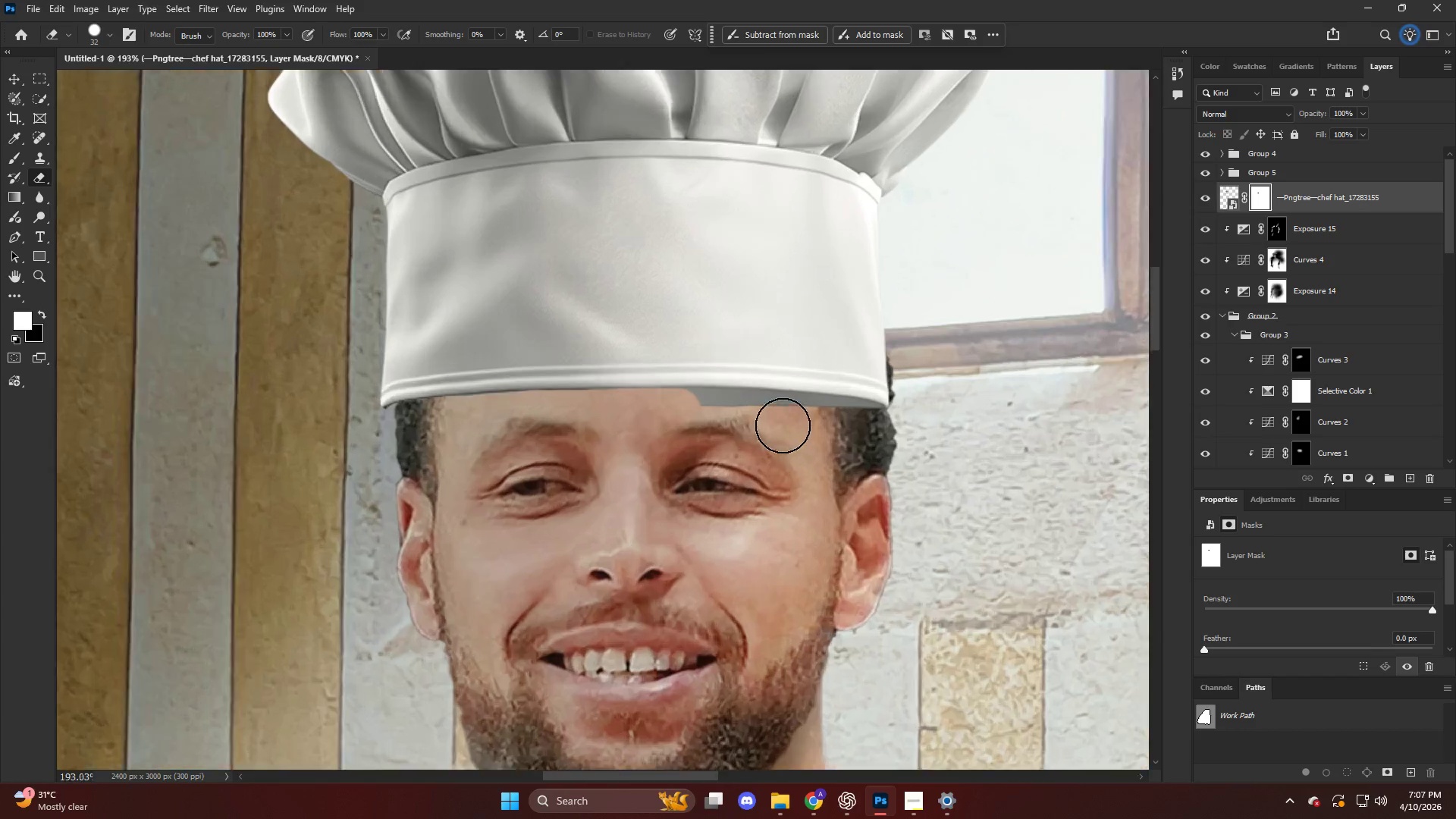 
key(Control+ControlLeft)
 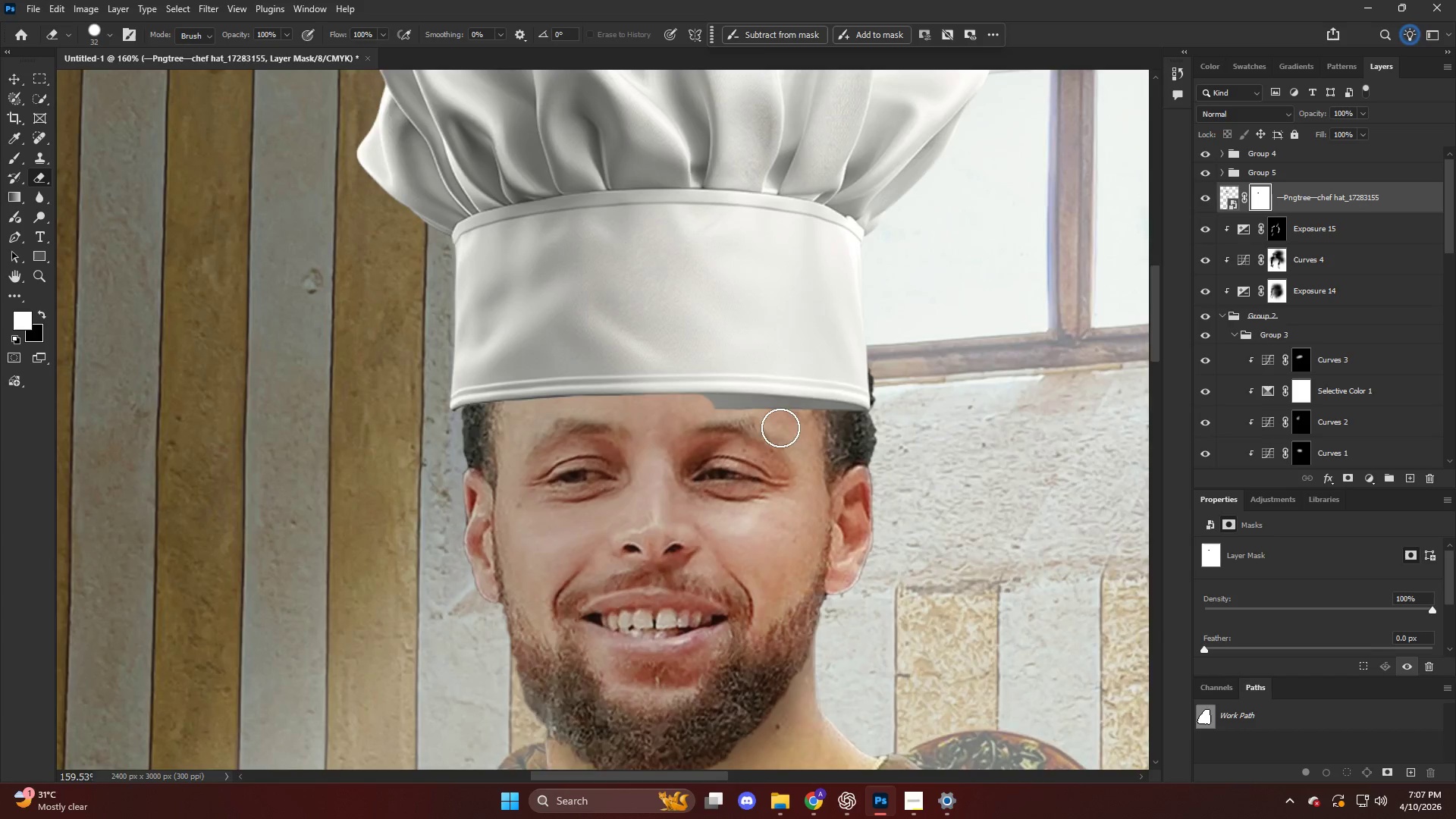 
hold_key(key=AltLeft, duration=0.78)
scroll: coordinate [850, 410], scroll_direction: down, amount: 8.0
 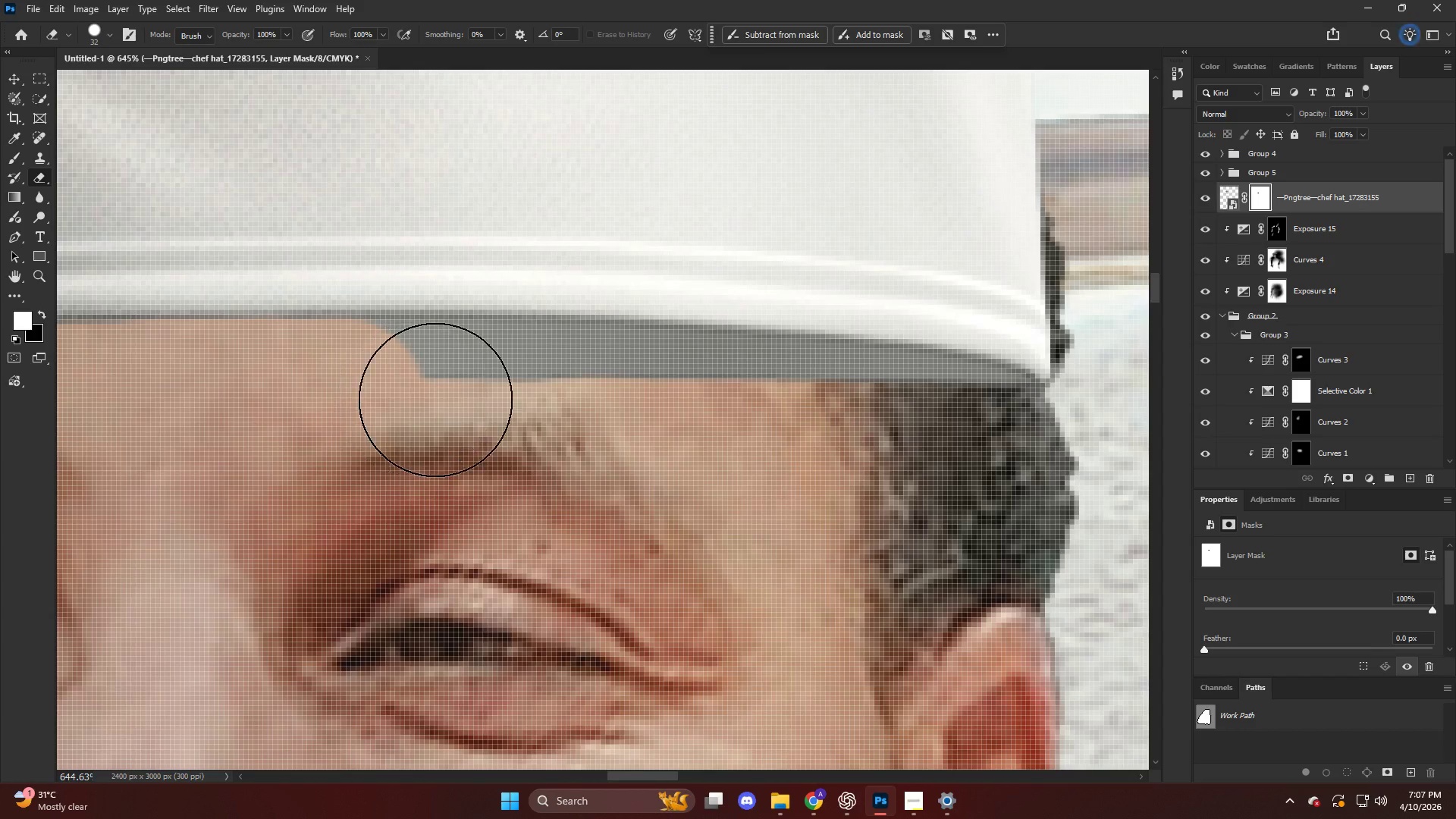 
left_click_drag(start_coordinate=[441, 400], to_coordinate=[999, 462])
 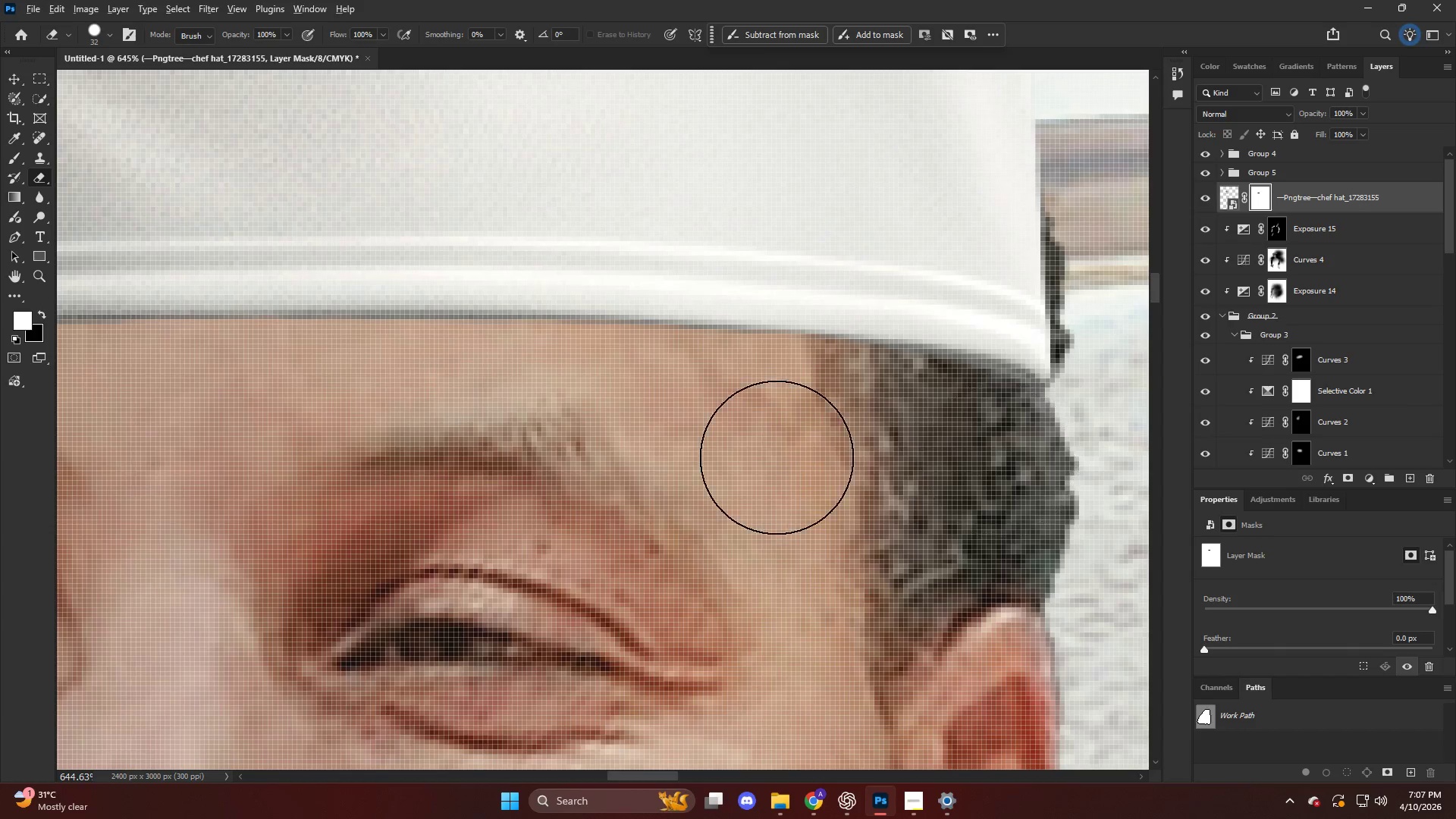 
hold_key(key=AltLeft, duration=0.61)
 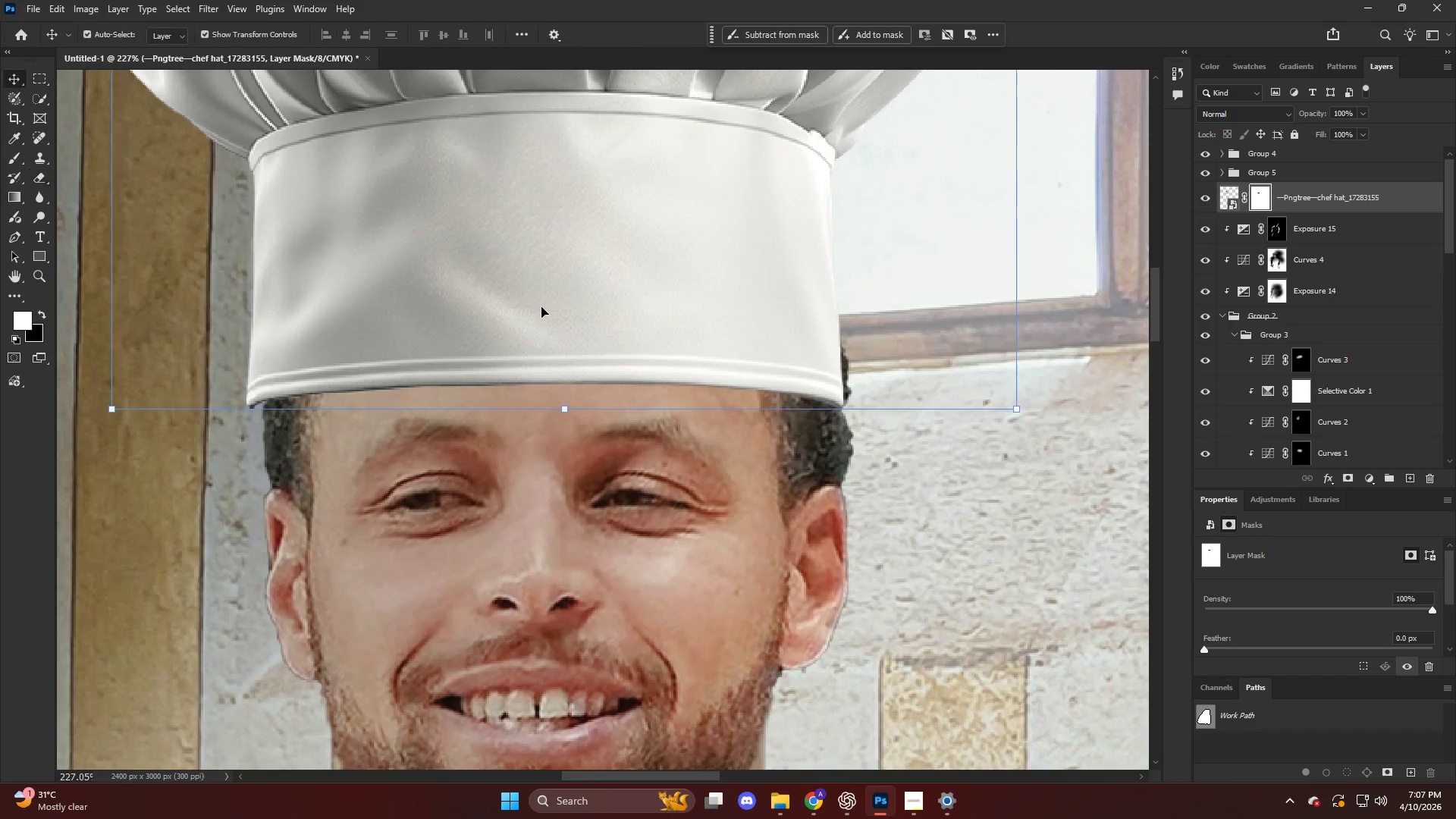 
key(Alt+AltLeft)
 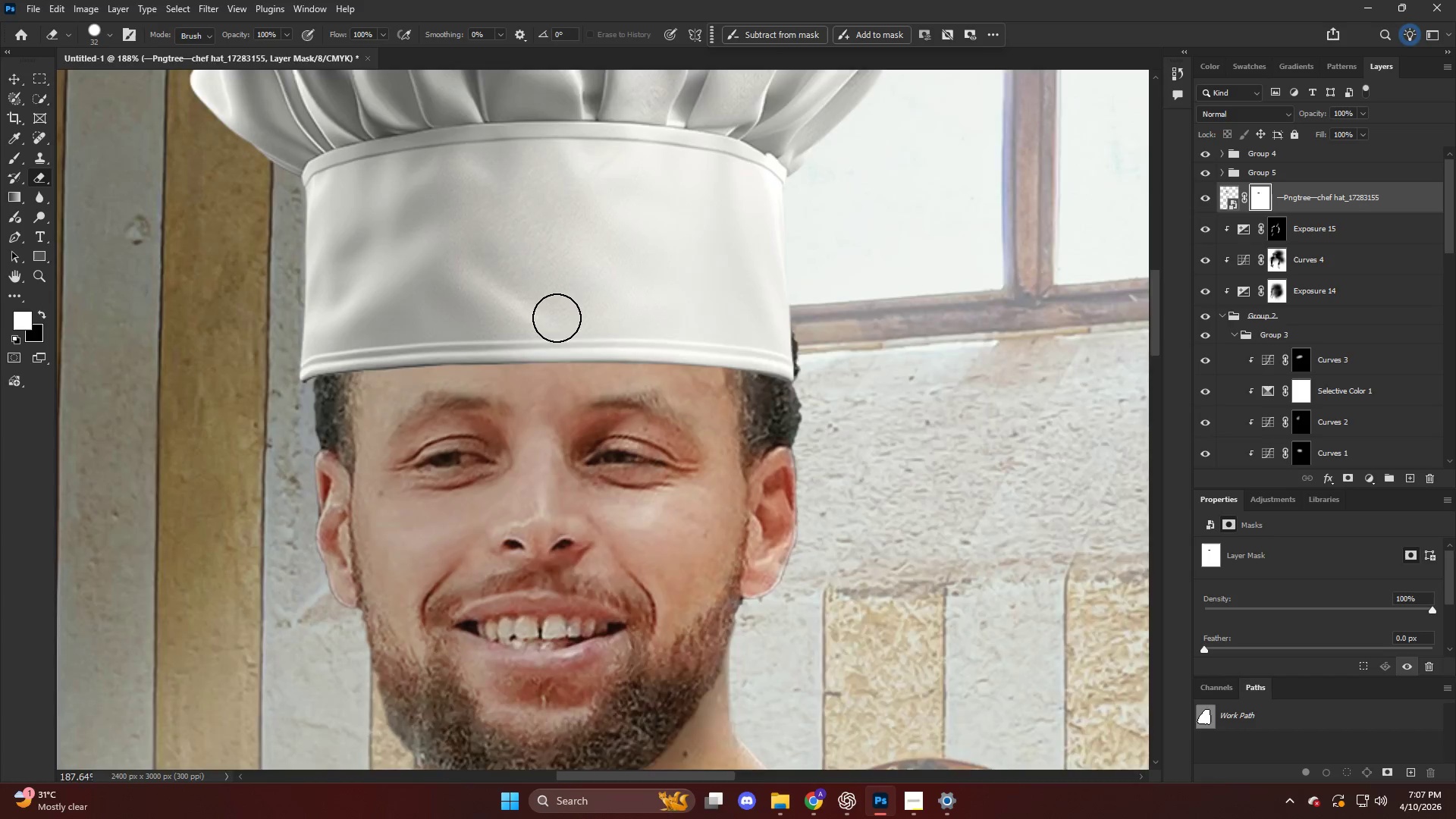 
scroll: coordinate [689, 355], scroll_direction: down, amount: 14.0
 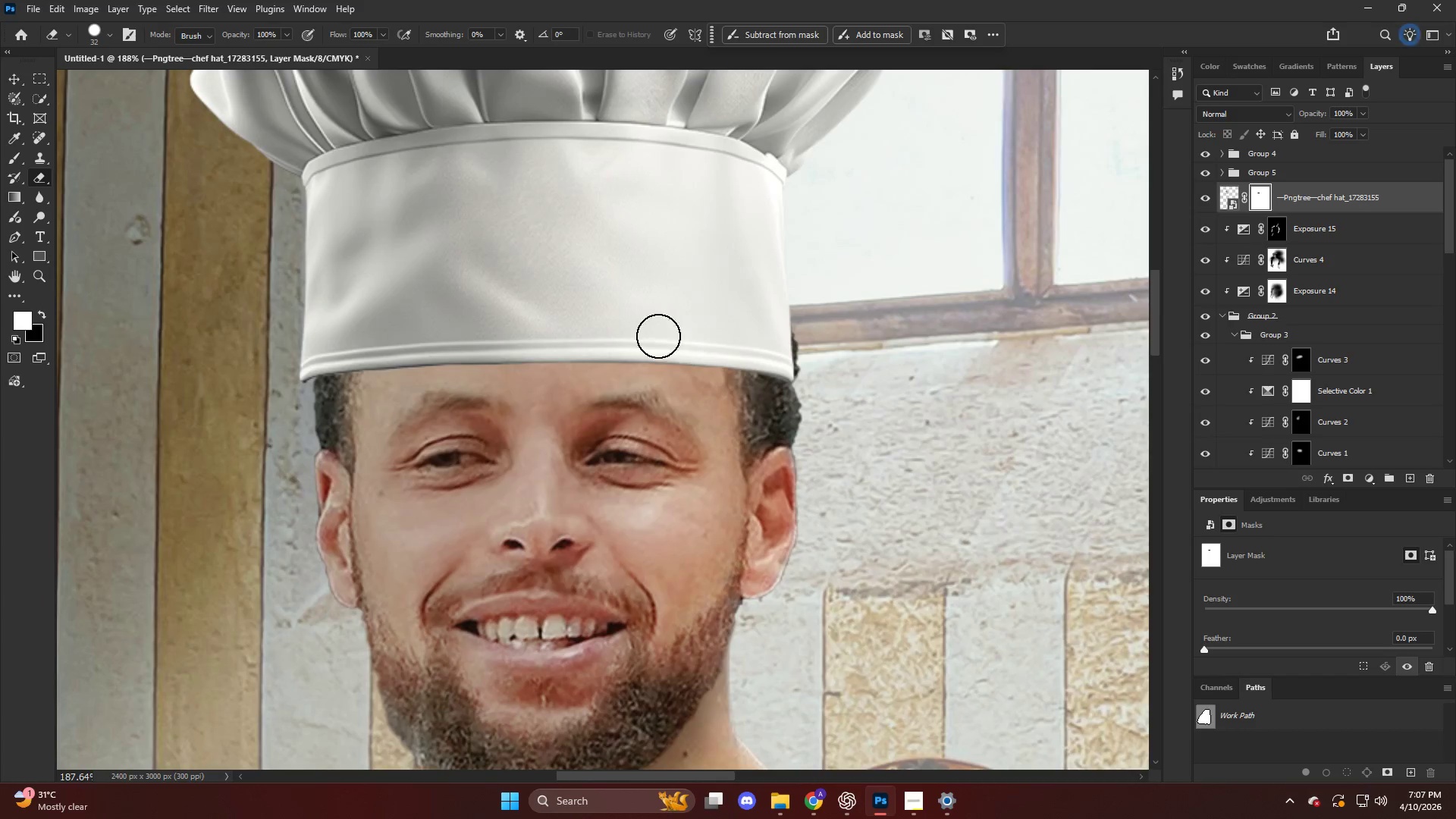 
key(V)
 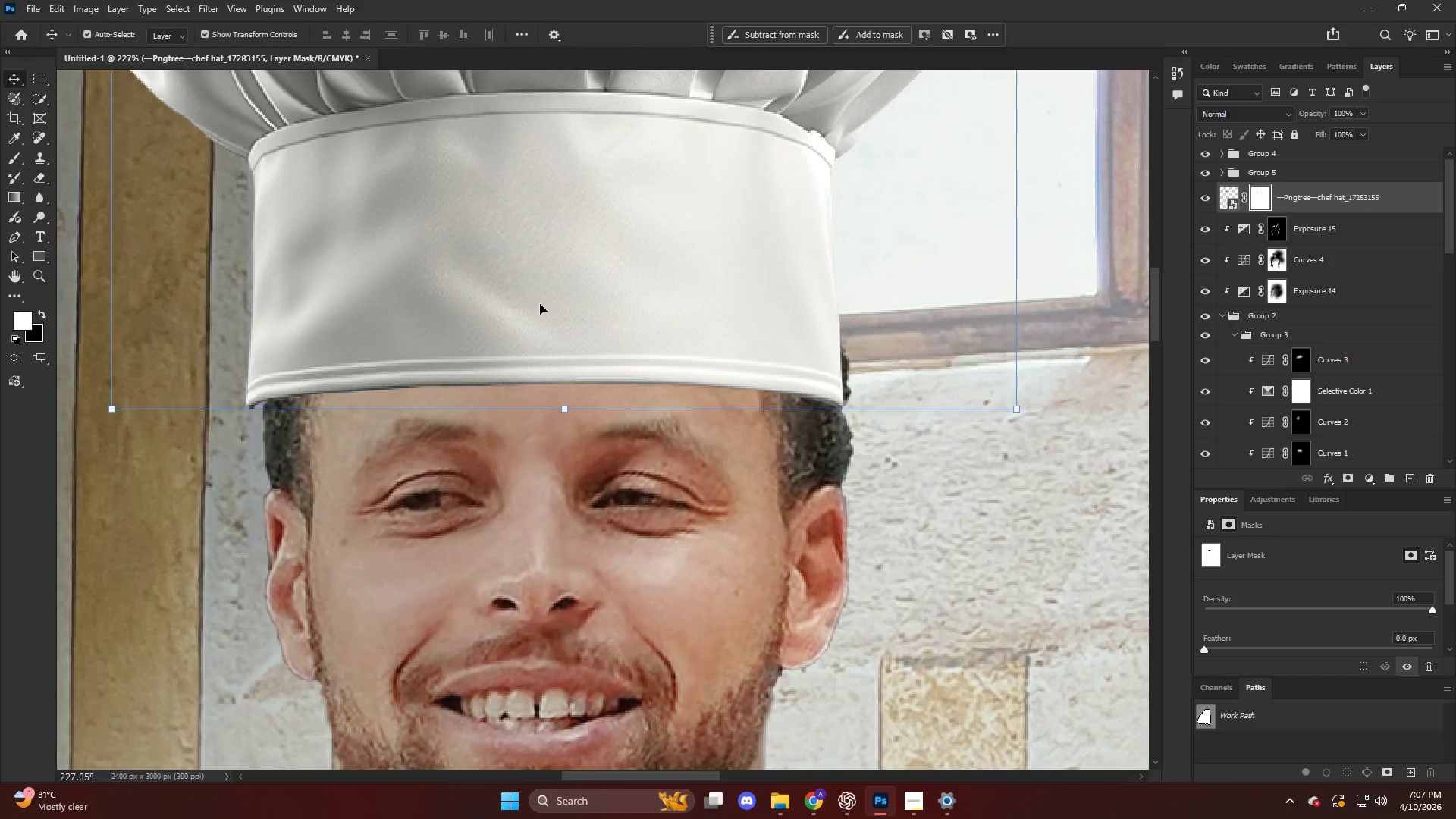 
left_click([540, 304])
 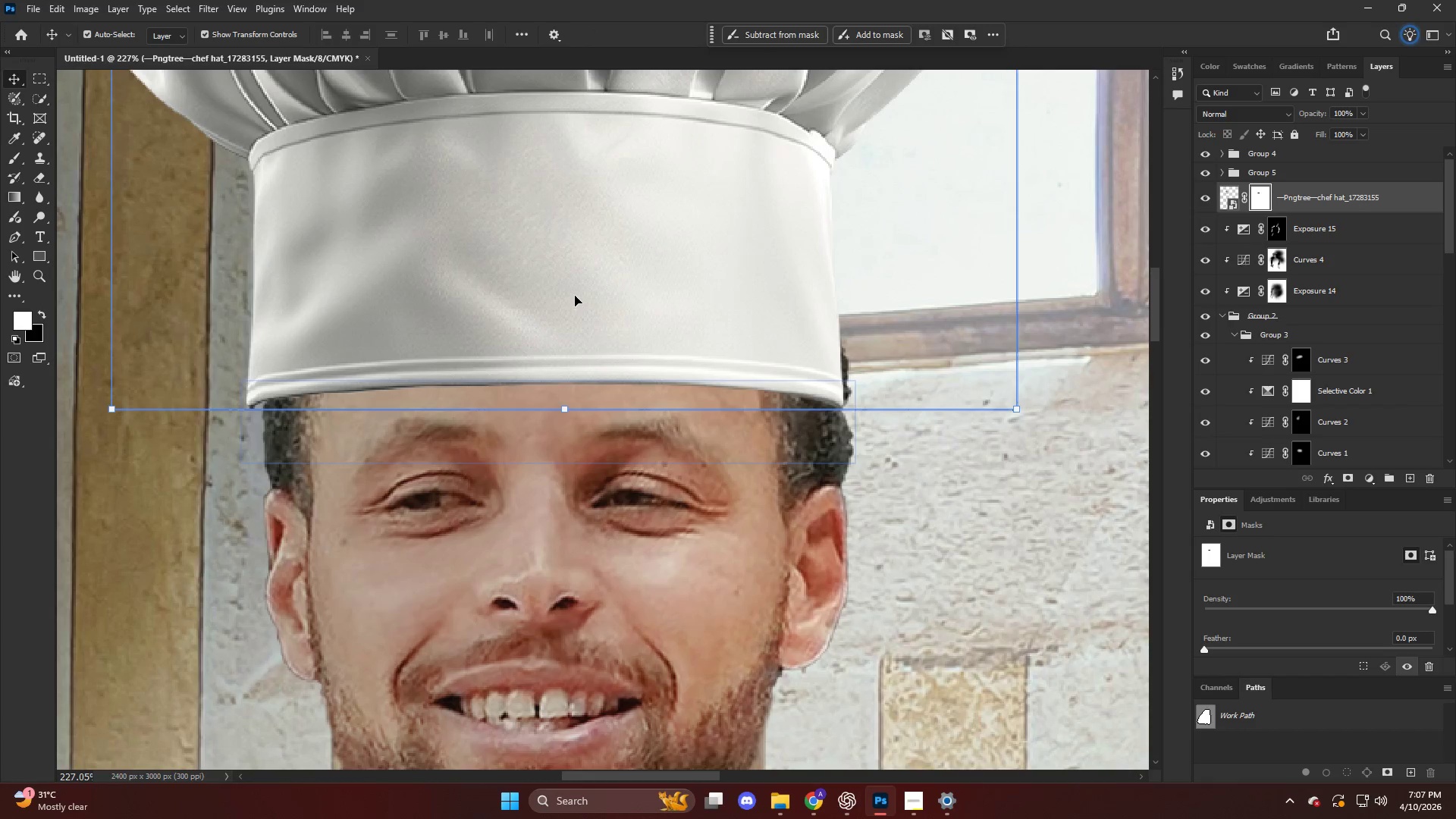 
scroll: coordinate [552, 317], scroll_direction: up, amount: 3.0
 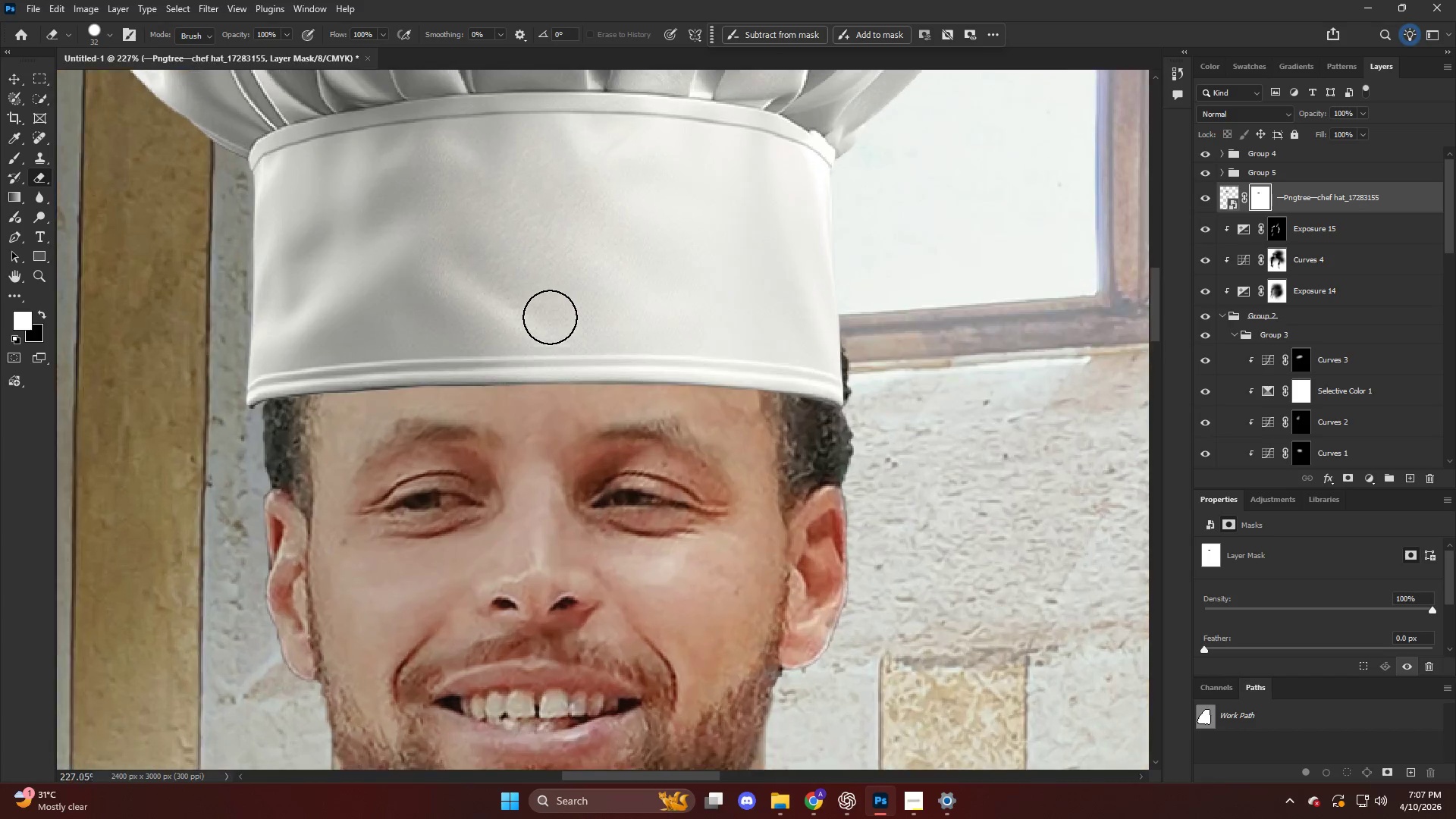 
key(Control+T)
 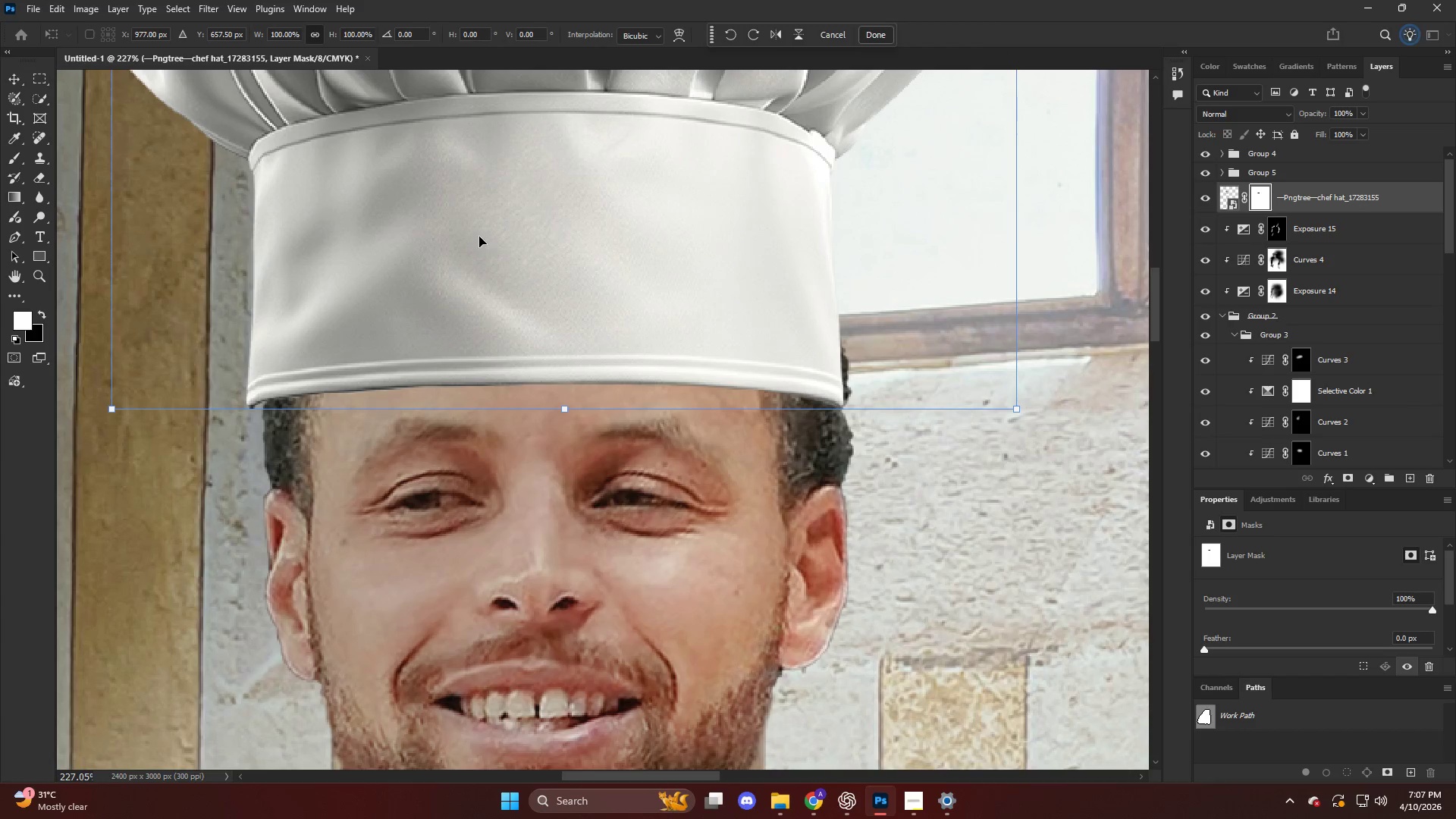 
right_click([479, 237])
 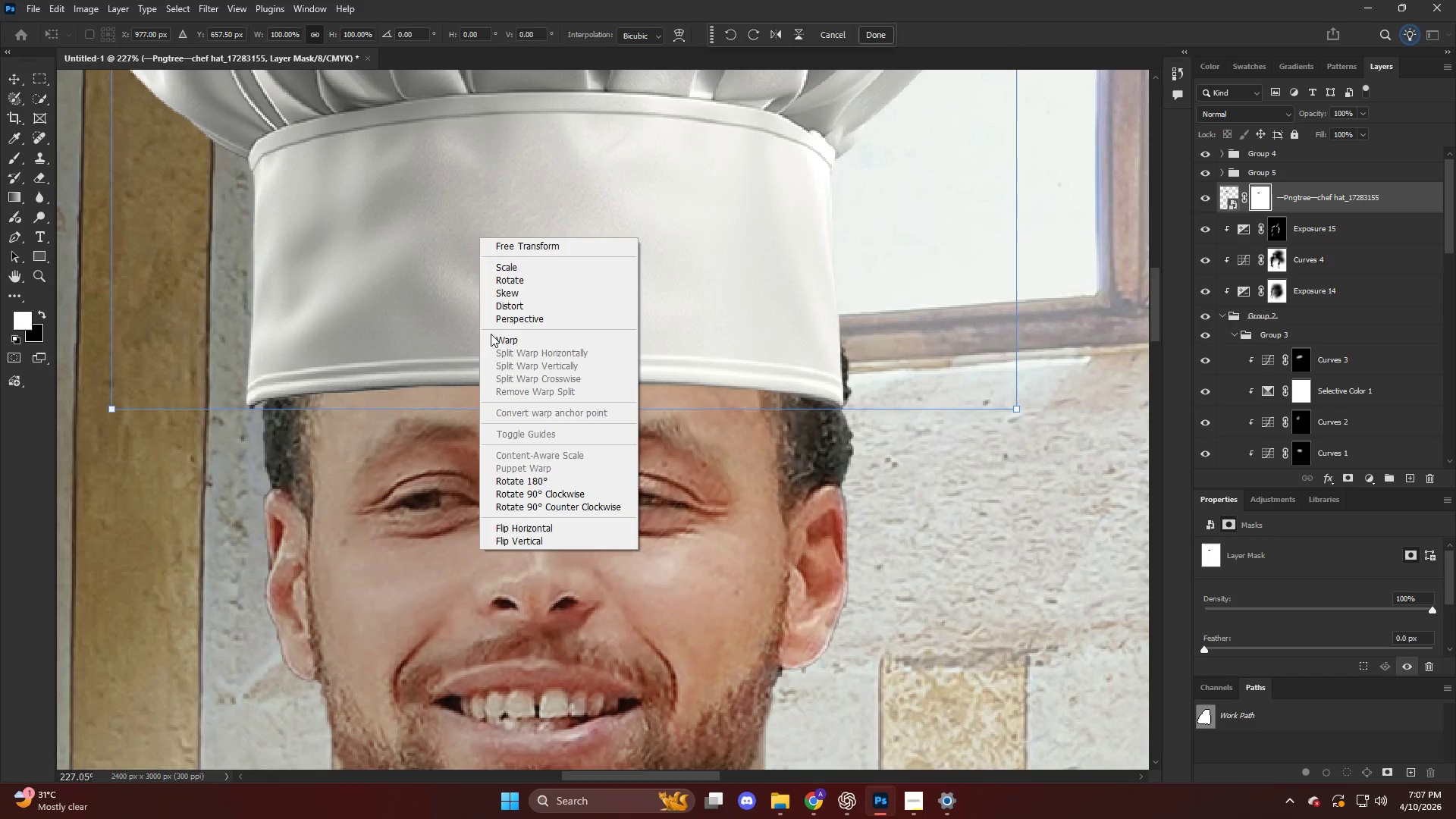 
left_click([494, 338])
 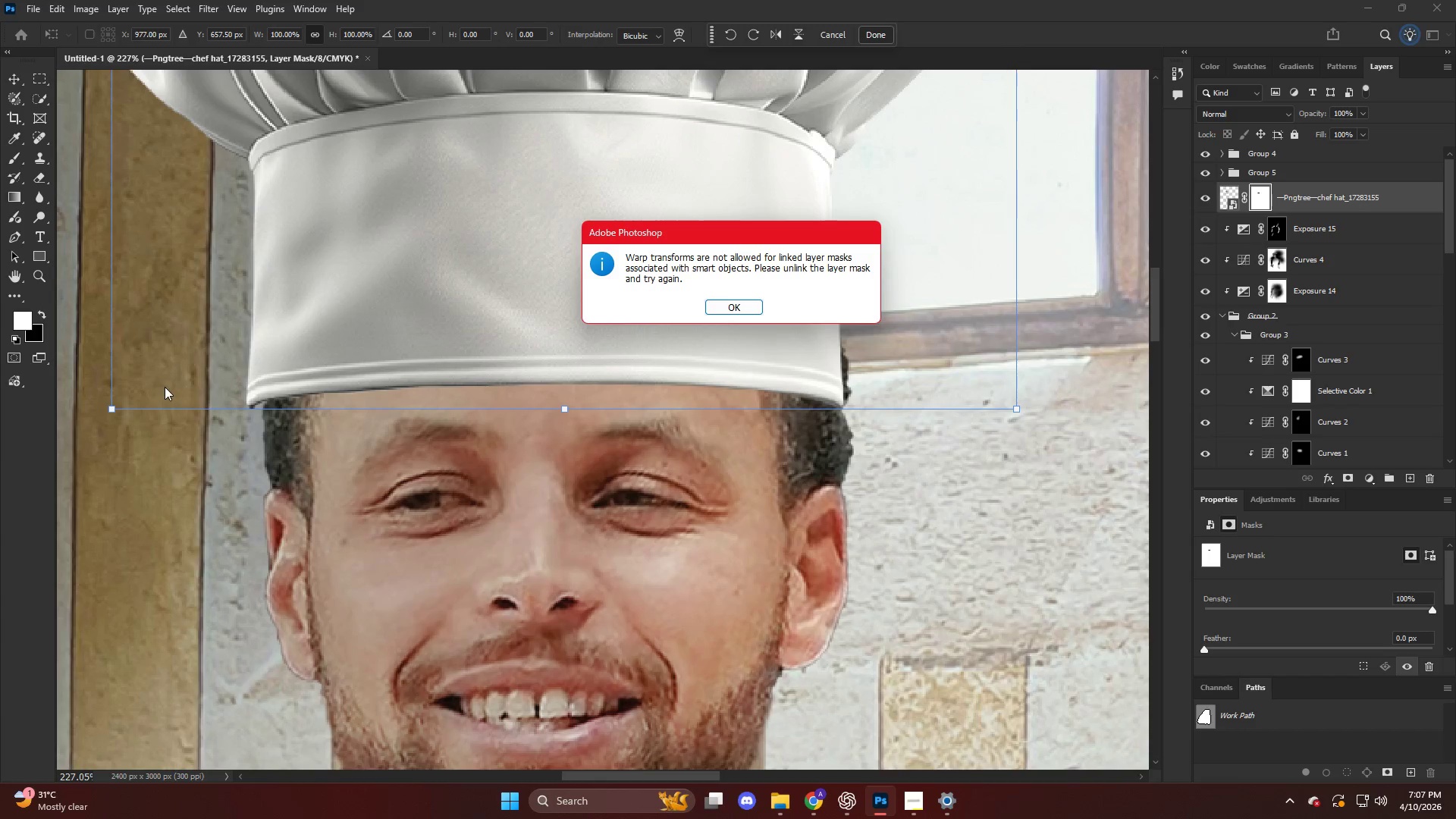 
key(NumpadEnter)
 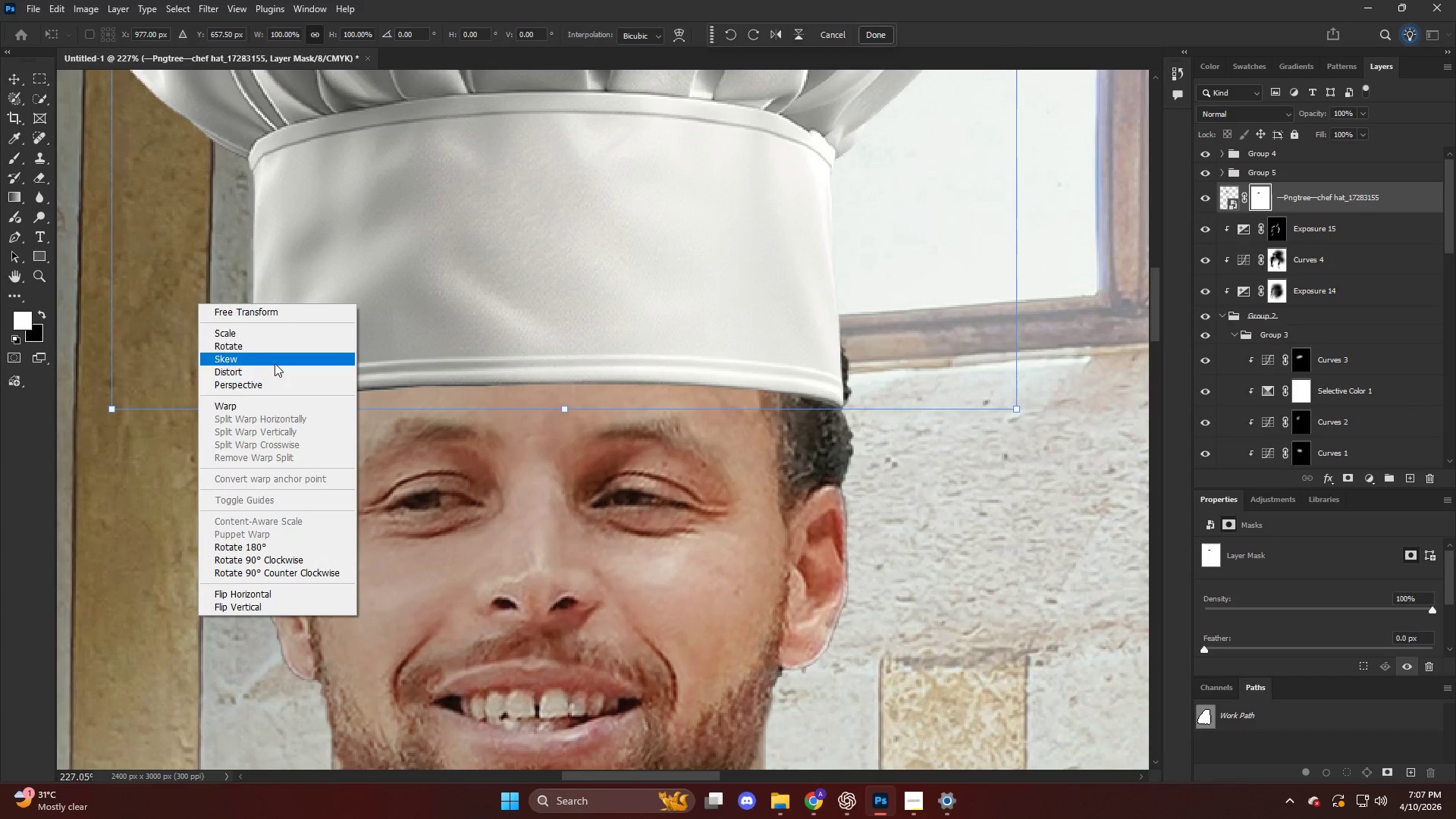 
left_click([258, 405])
 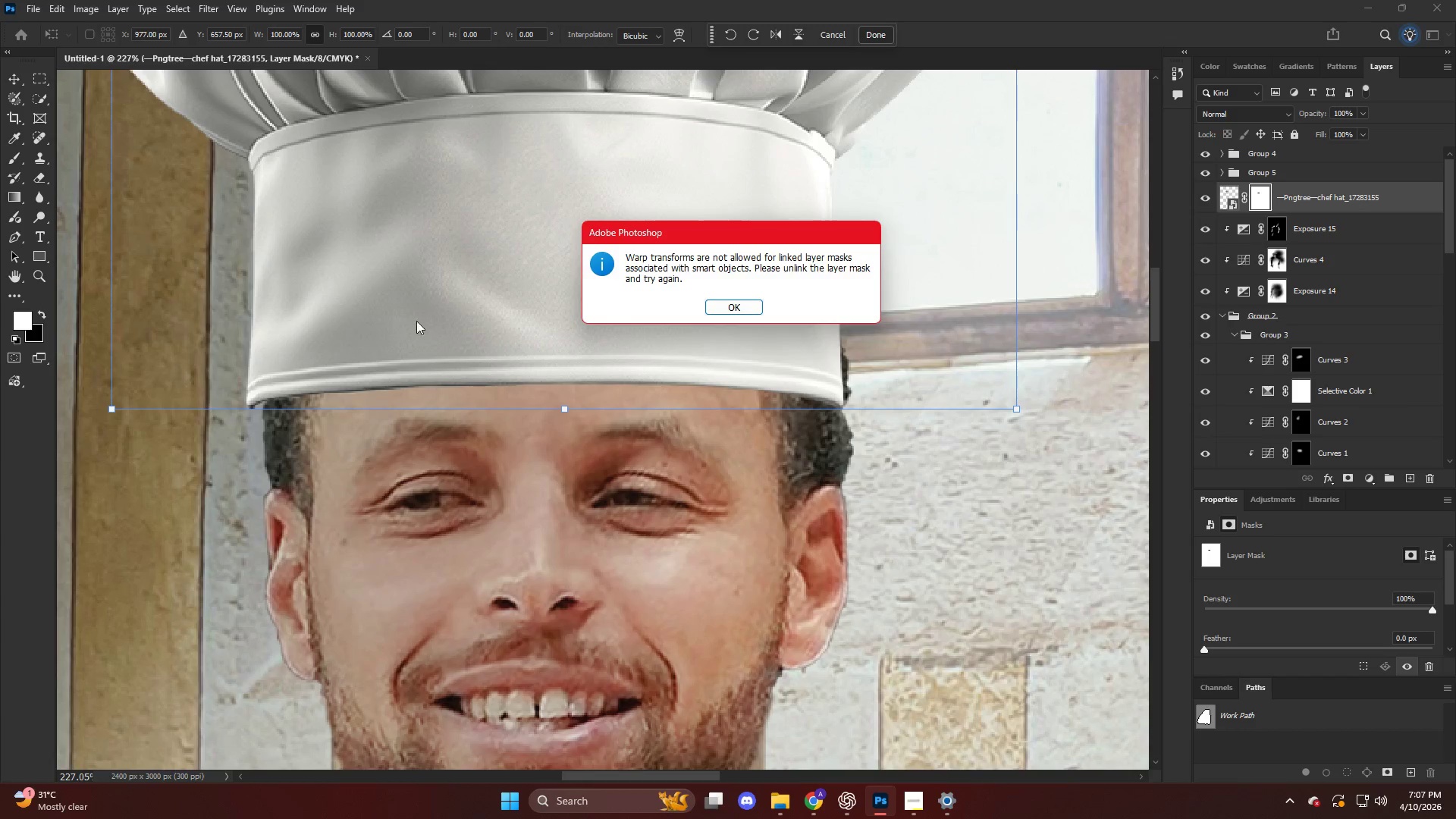 
key(Escape)
 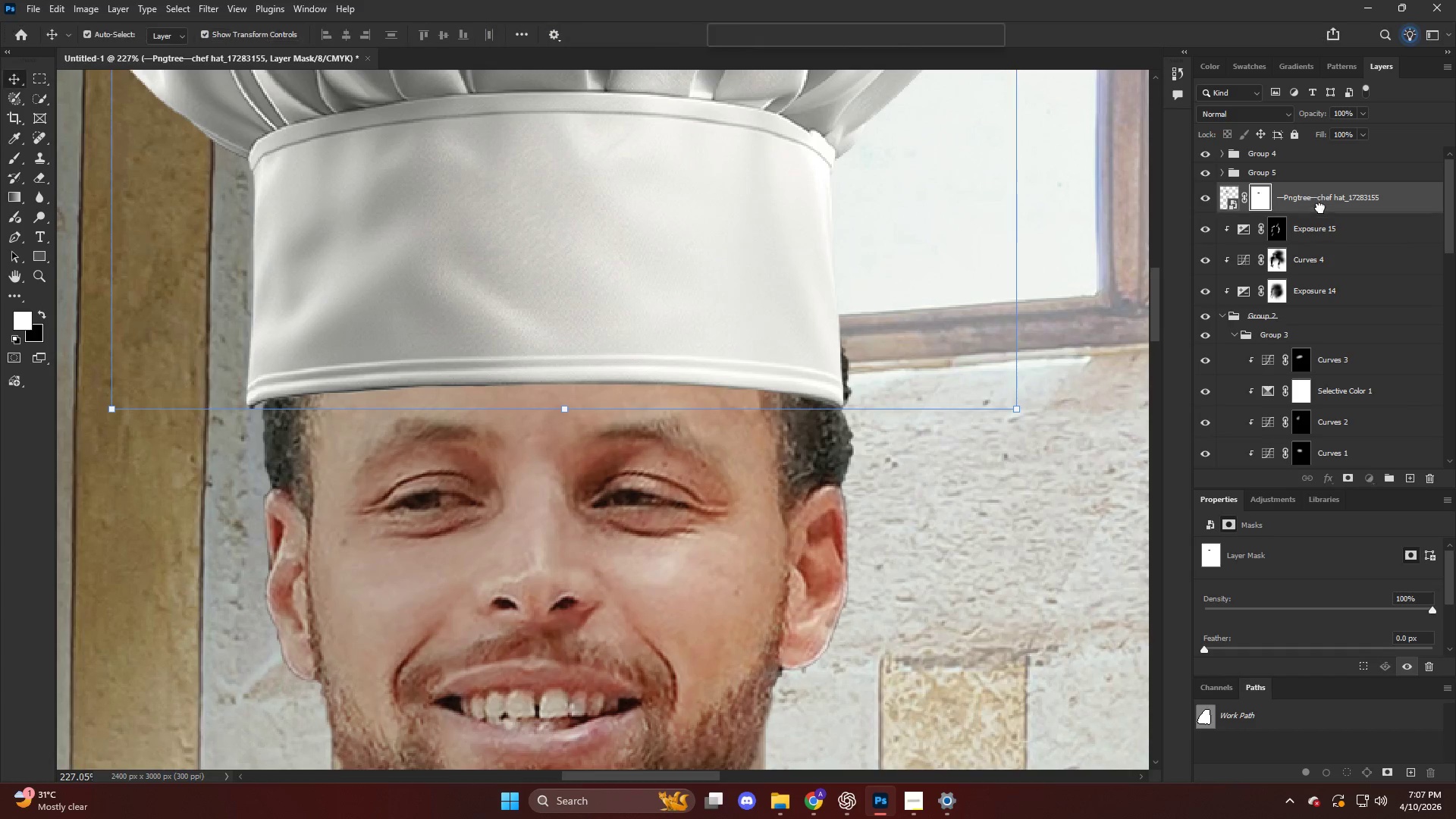 
right_click([1324, 209])
 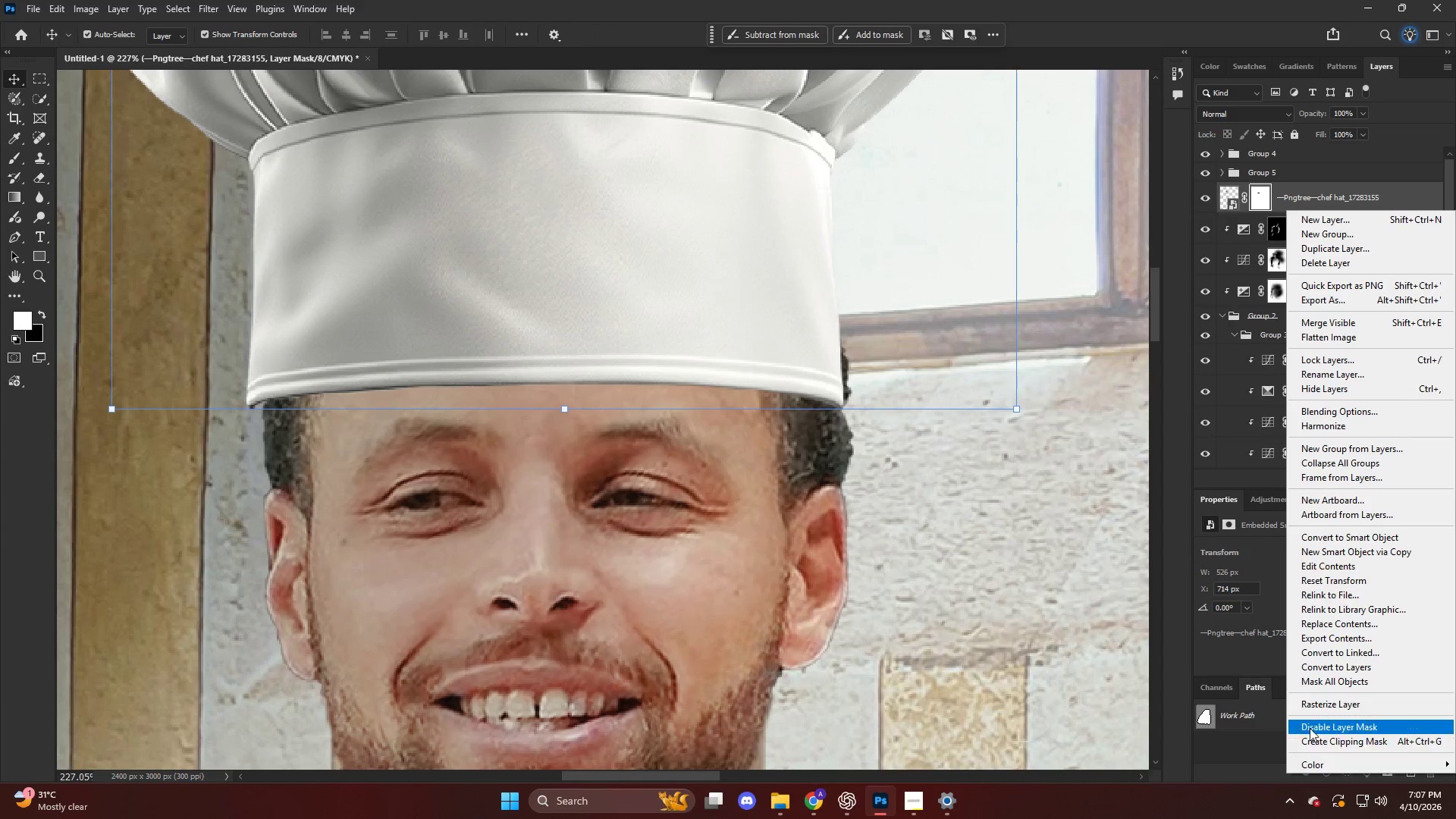 
left_click([1309, 701])
 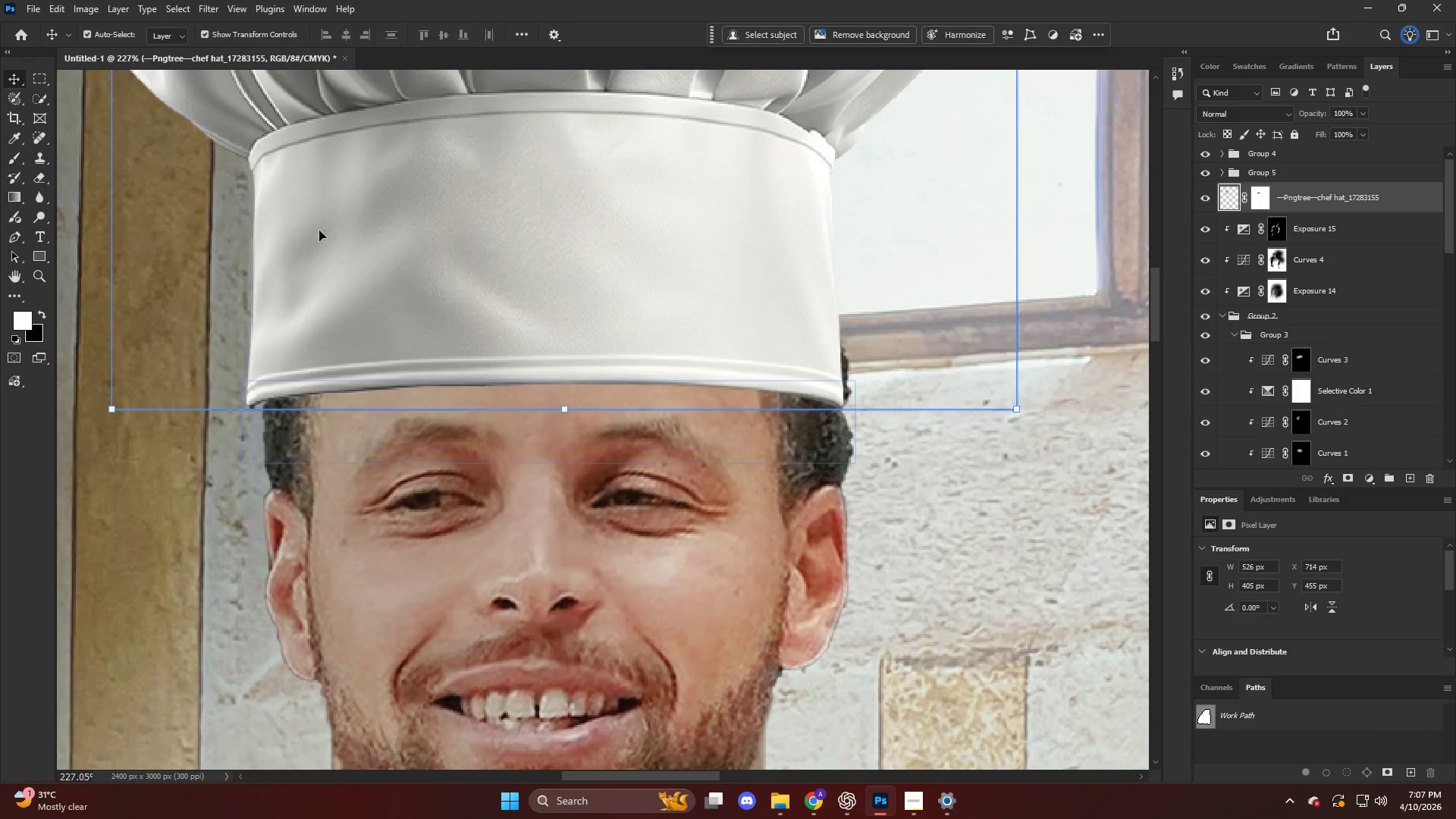 
key(Control+T)
 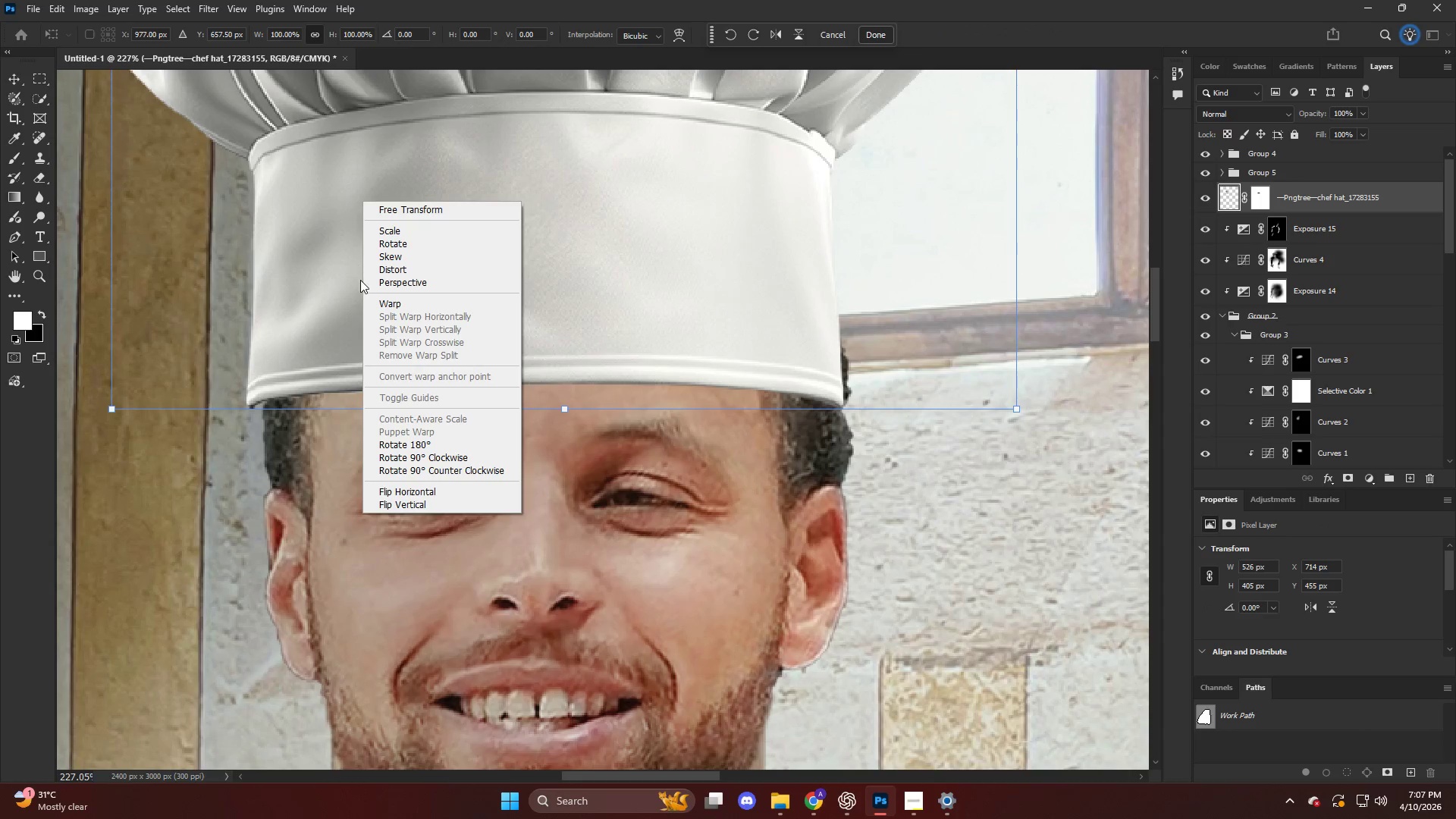 
left_click([378, 303])
 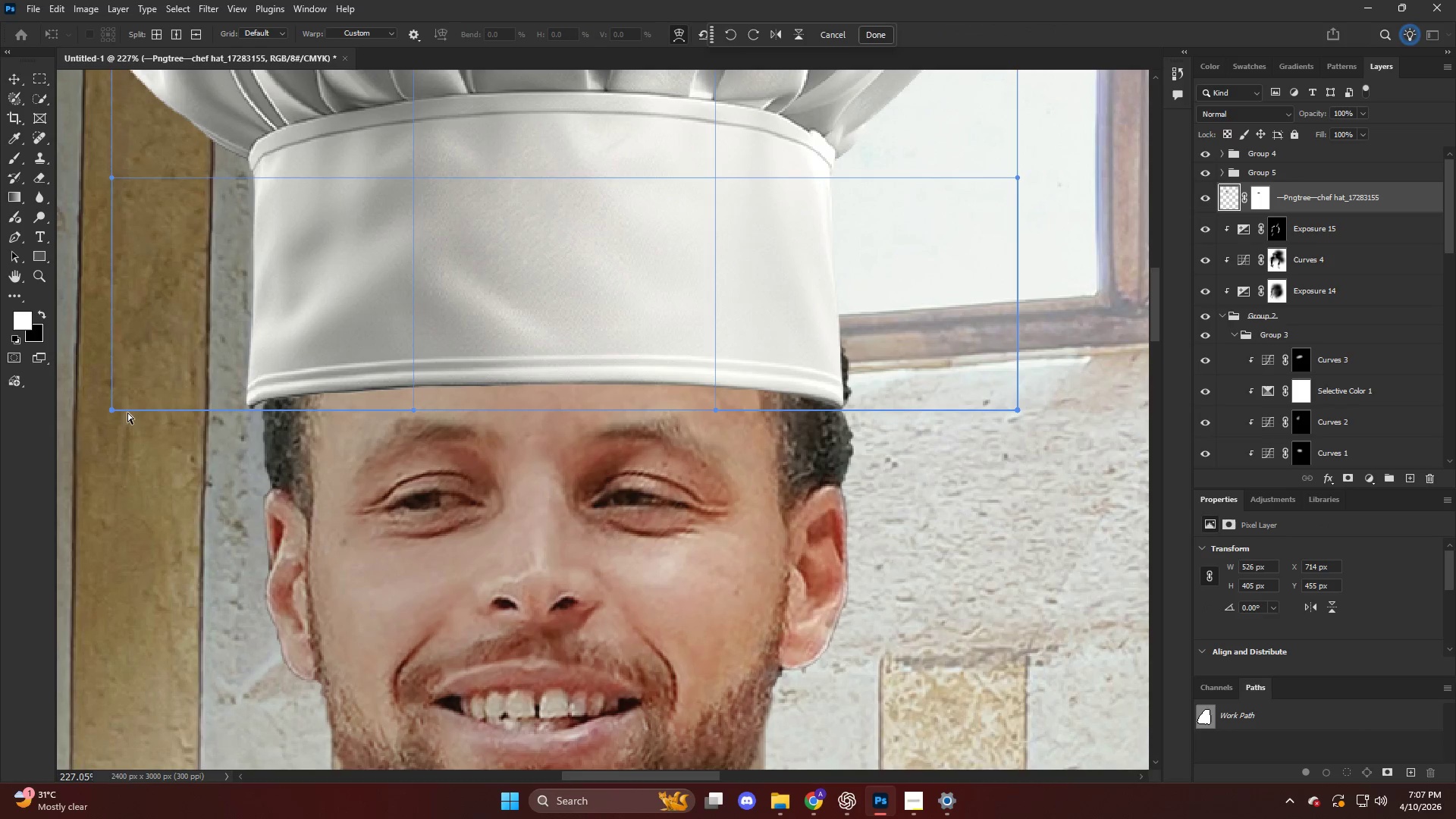 
left_click_drag(start_coordinate=[124, 413], to_coordinate=[137, 408])
 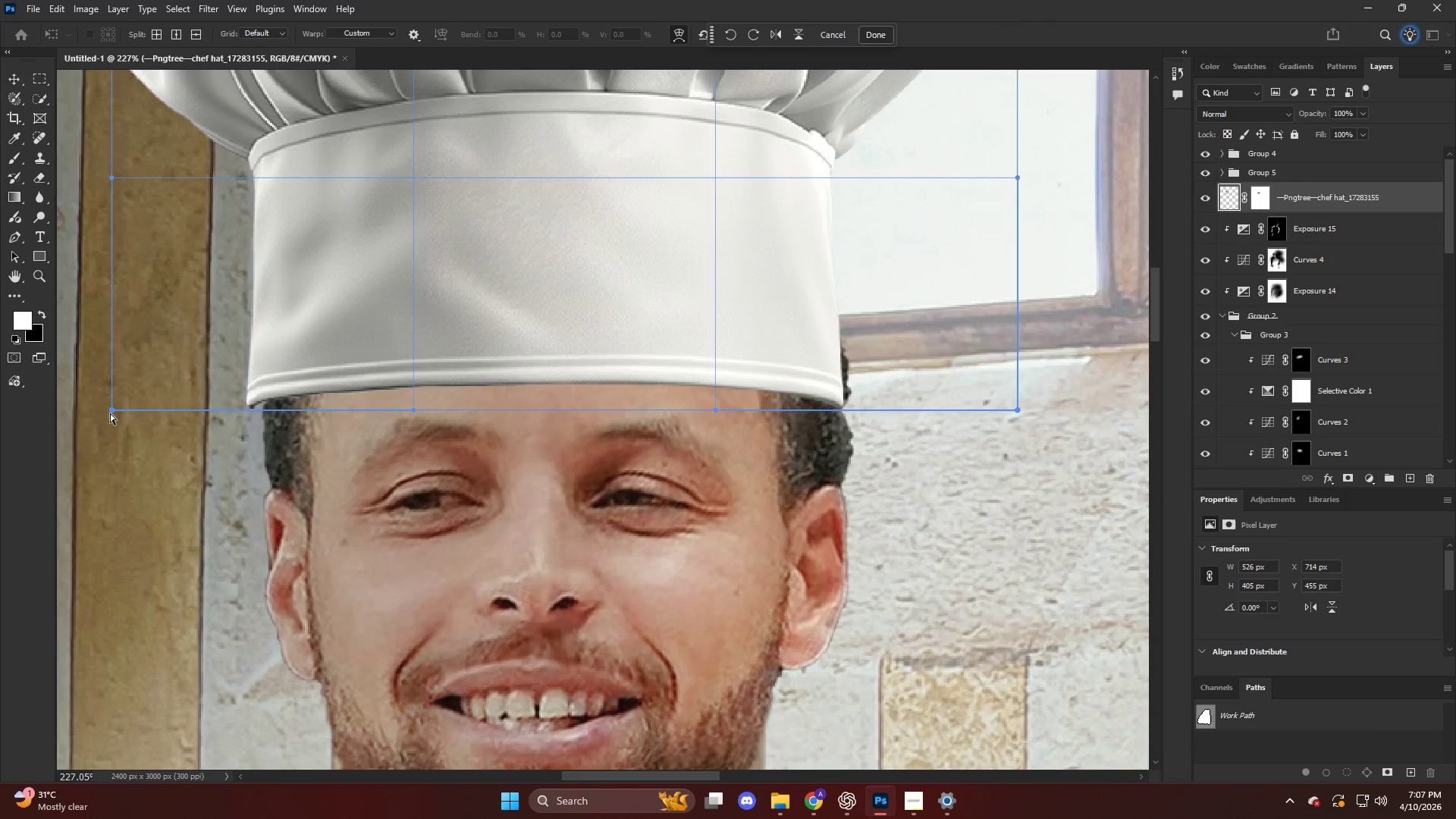 
left_click_drag(start_coordinate=[111, 413], to_coordinate=[129, 407])
 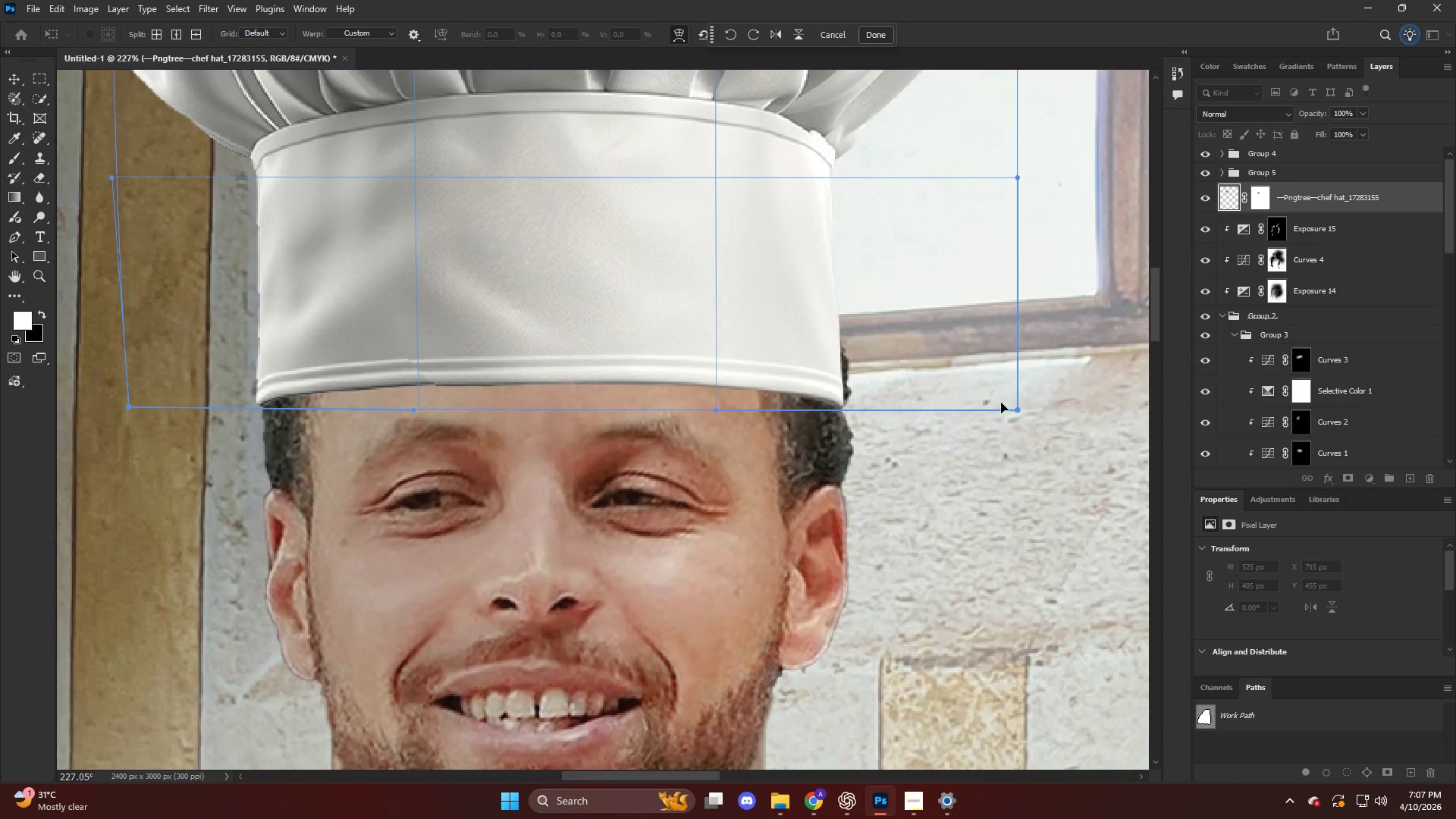 
left_click_drag(start_coordinate=[1022, 410], to_coordinate=[1037, 399])
 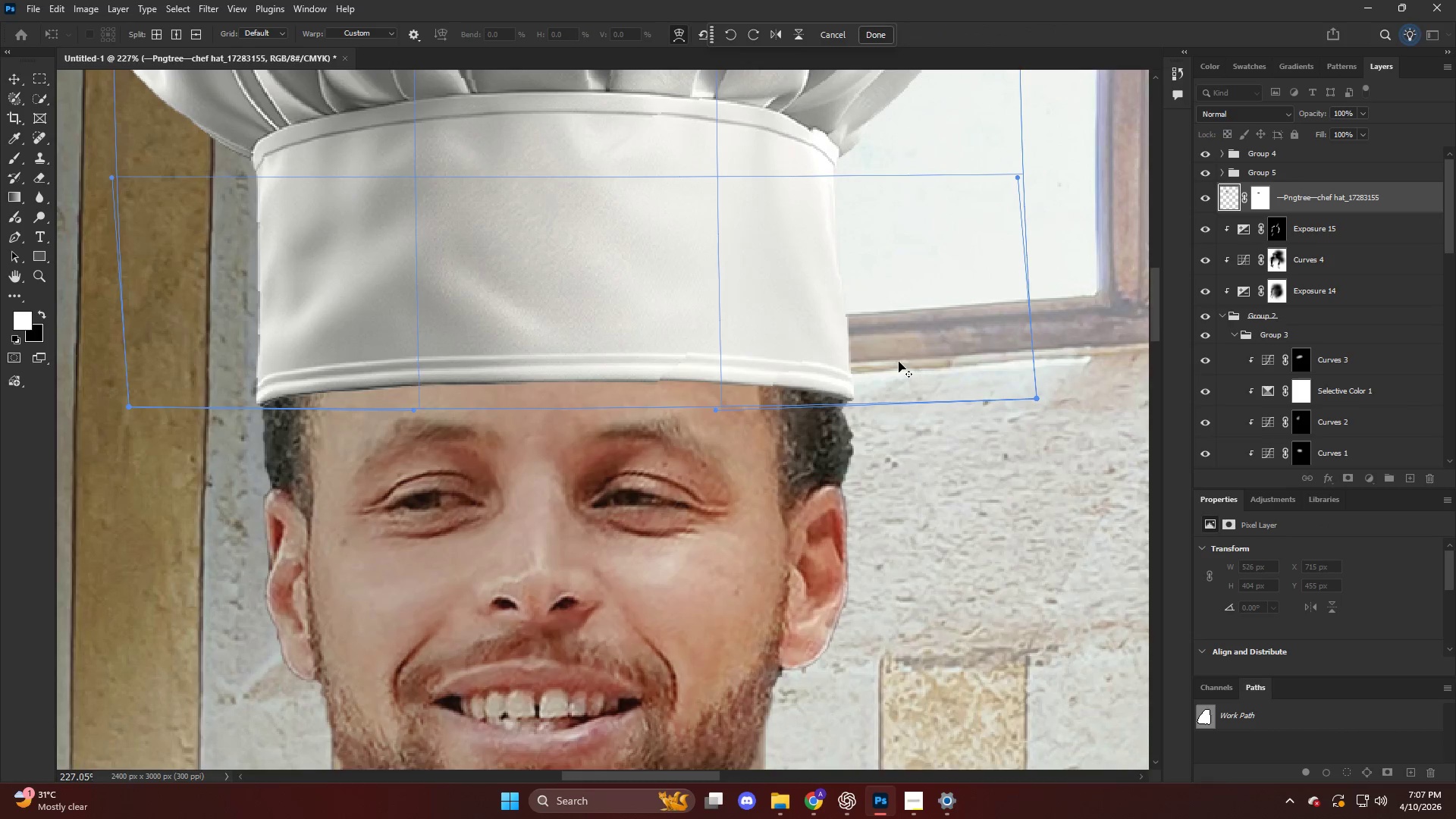 
hold_key(key=AltLeft, duration=0.5)
scroll: coordinate [857, 346], scroll_direction: down, amount: 13.0
 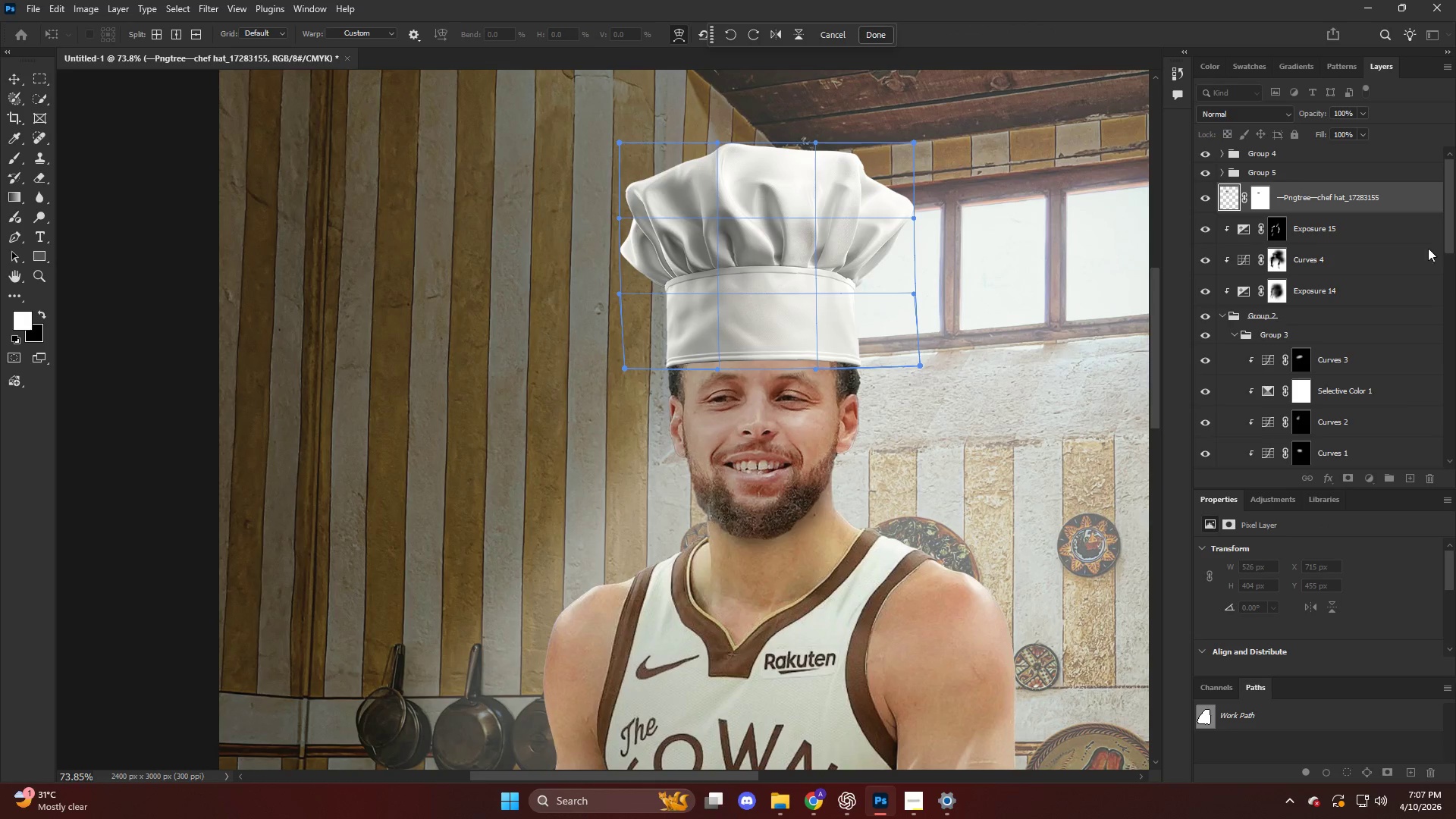 
left_click([1364, 224])
 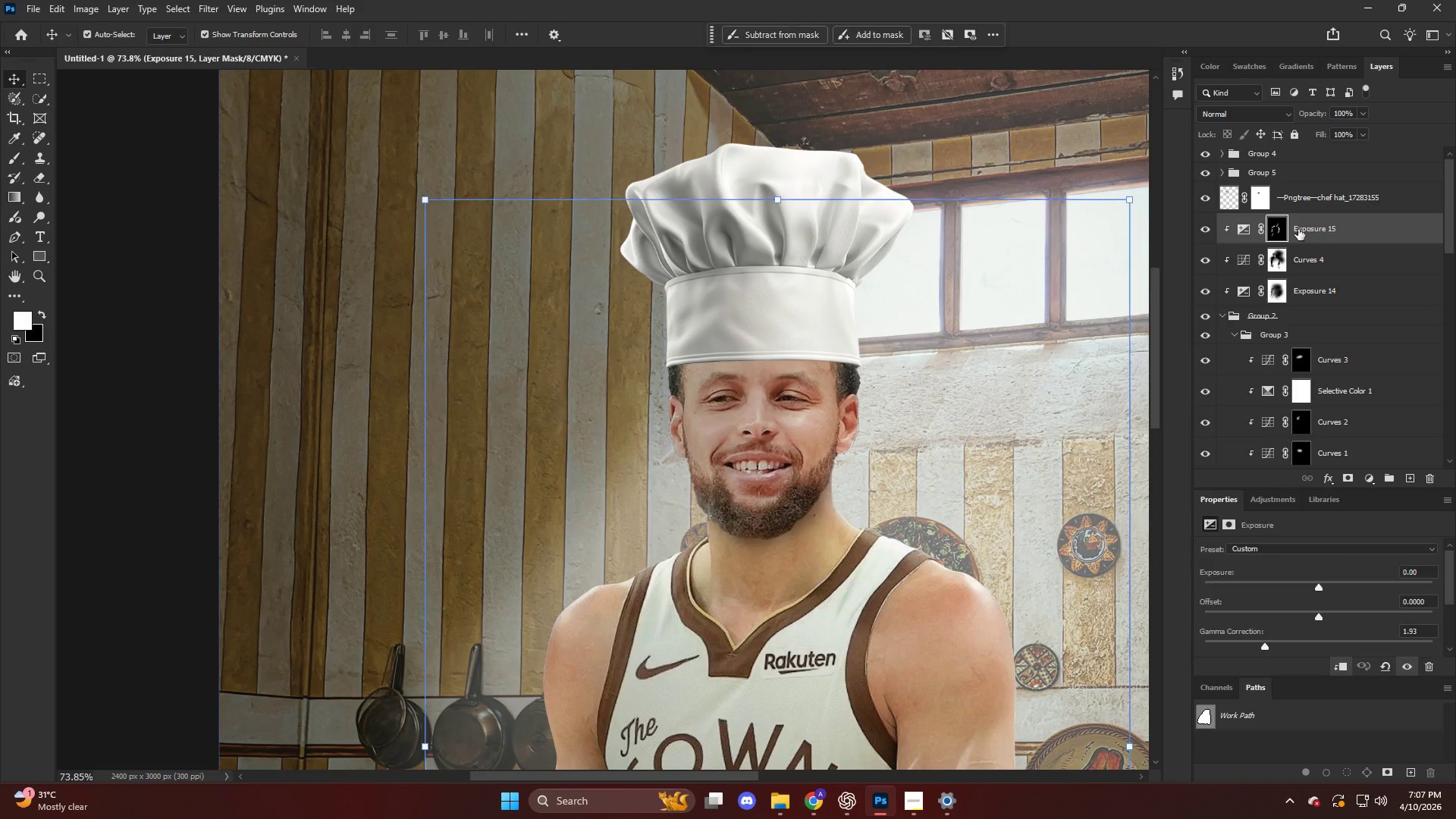 
hold_key(key=AltLeft, duration=0.7)
 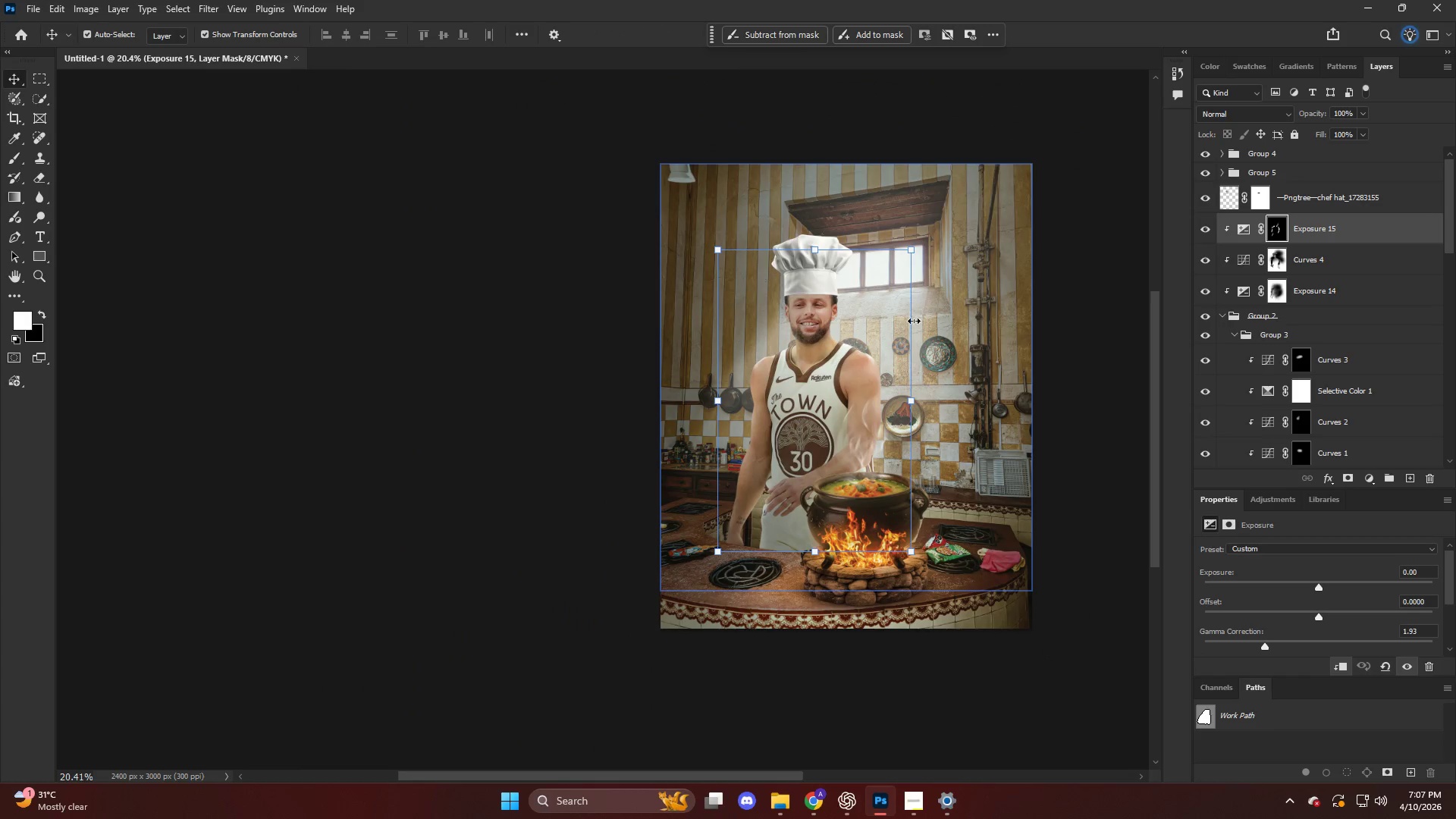 
hold_key(key=AltLeft, duration=1.05)
 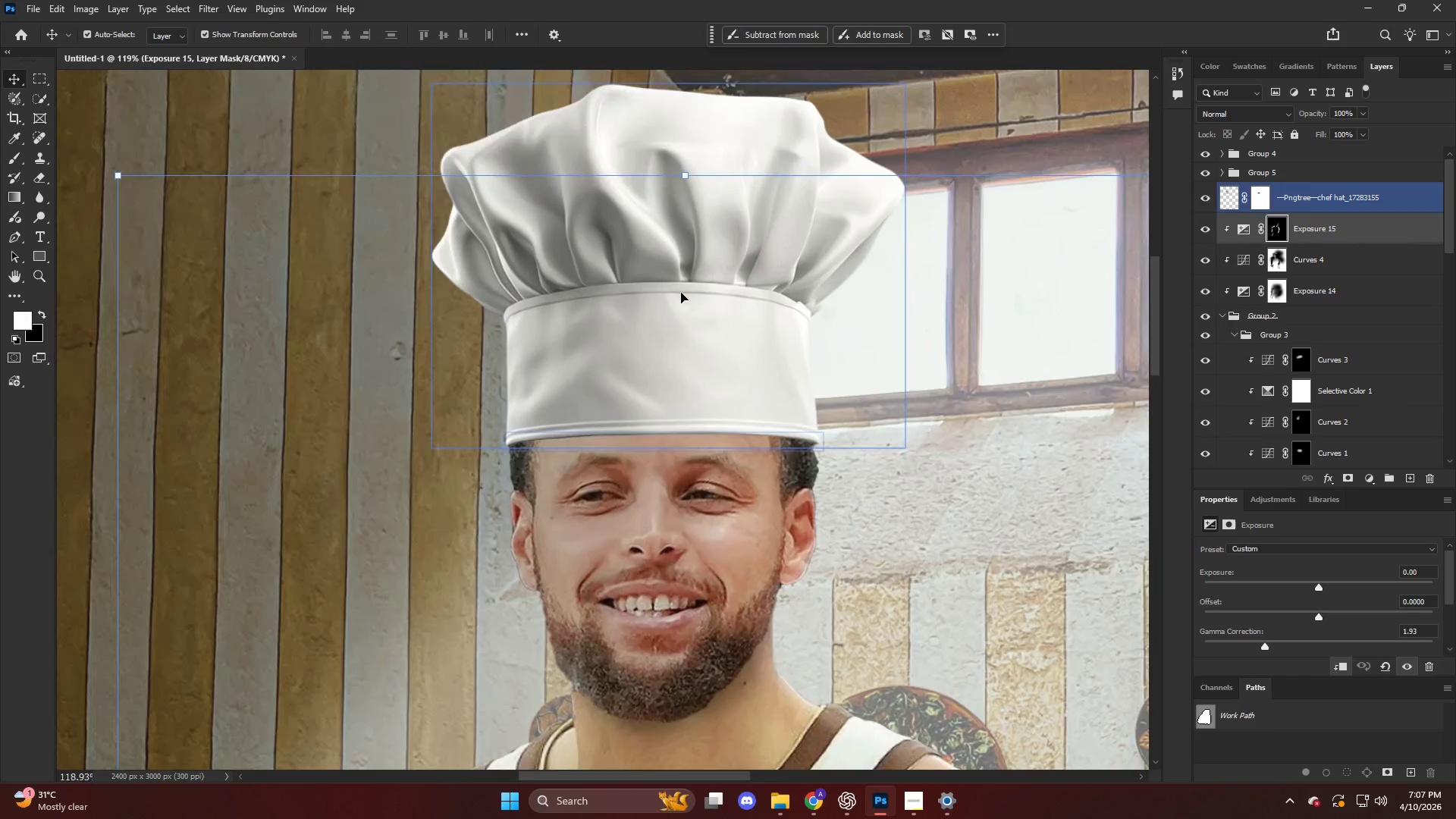 
key(V)
 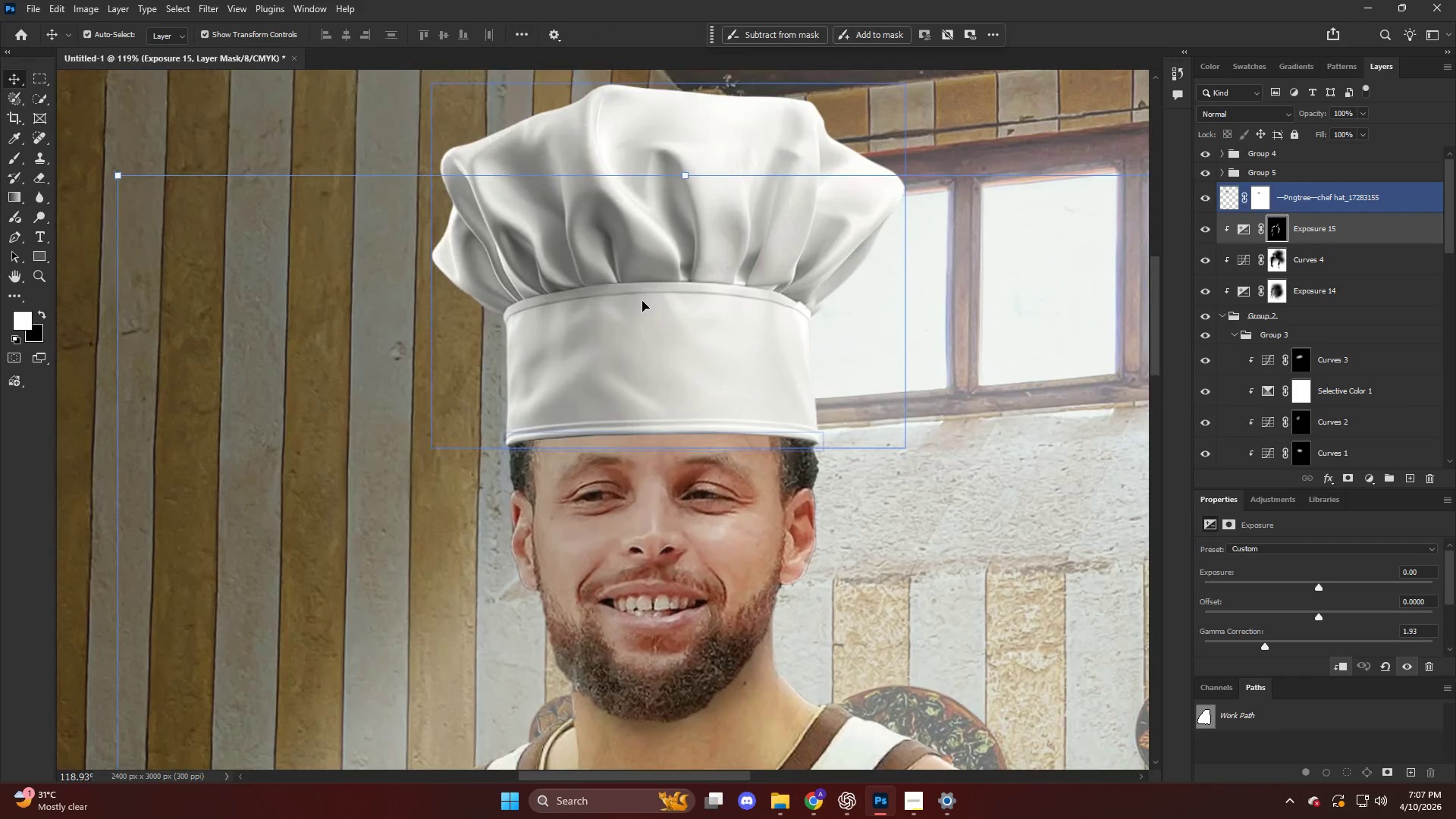 
left_click([642, 301])
 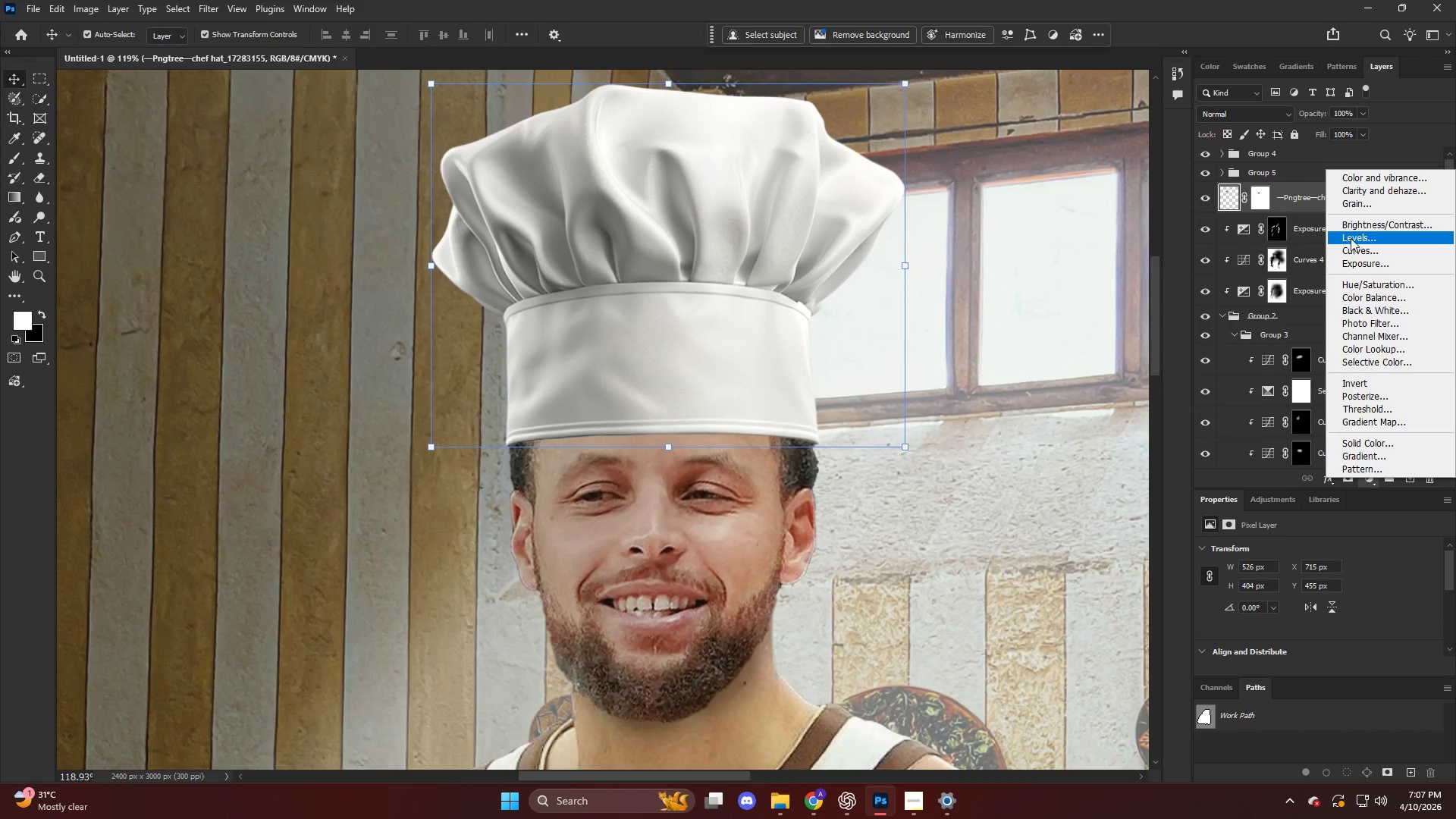 
scroll: coordinate [718, 273], scroll_direction: up, amount: 1.0
 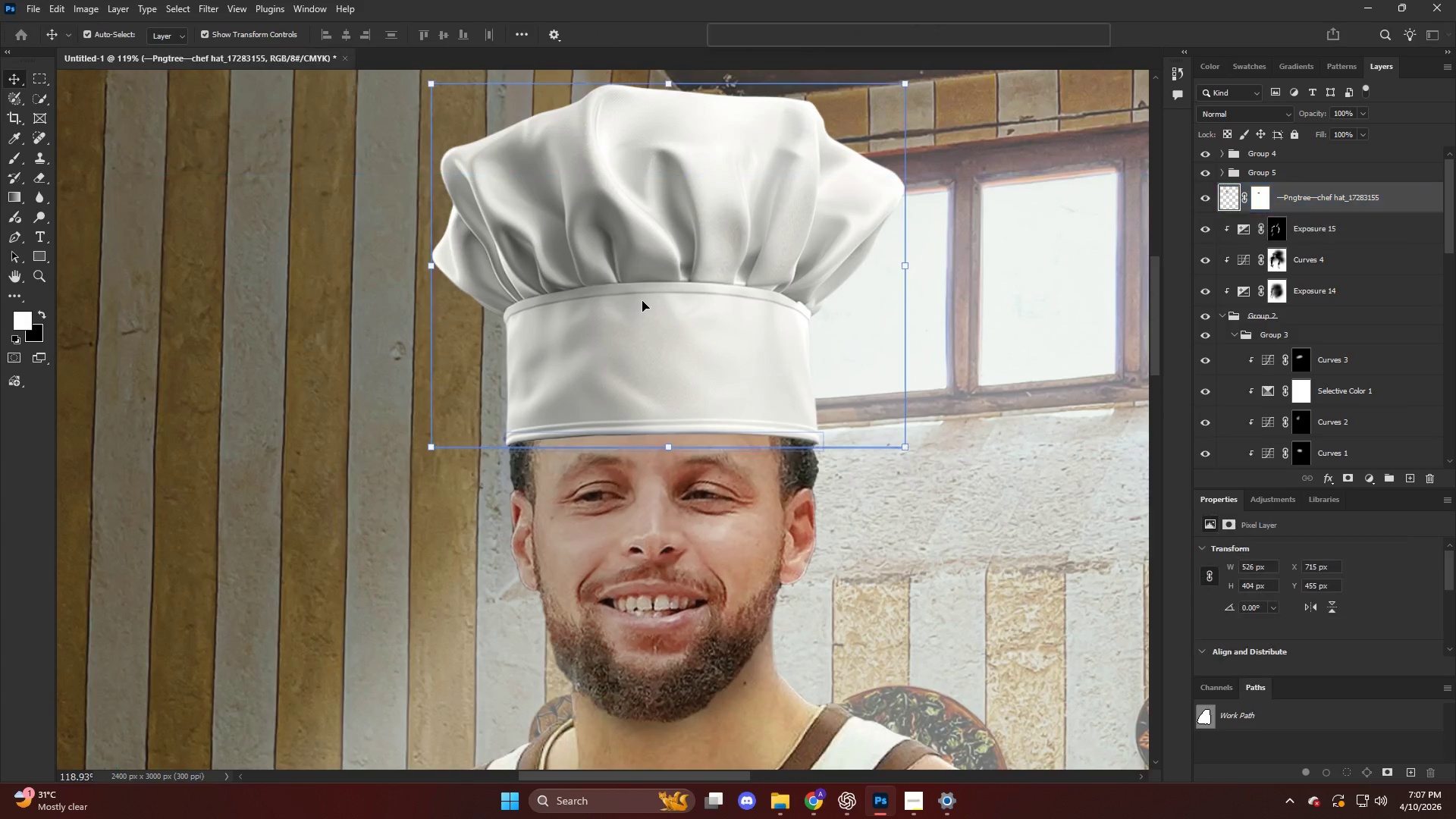 
left_click([1357, 248])
 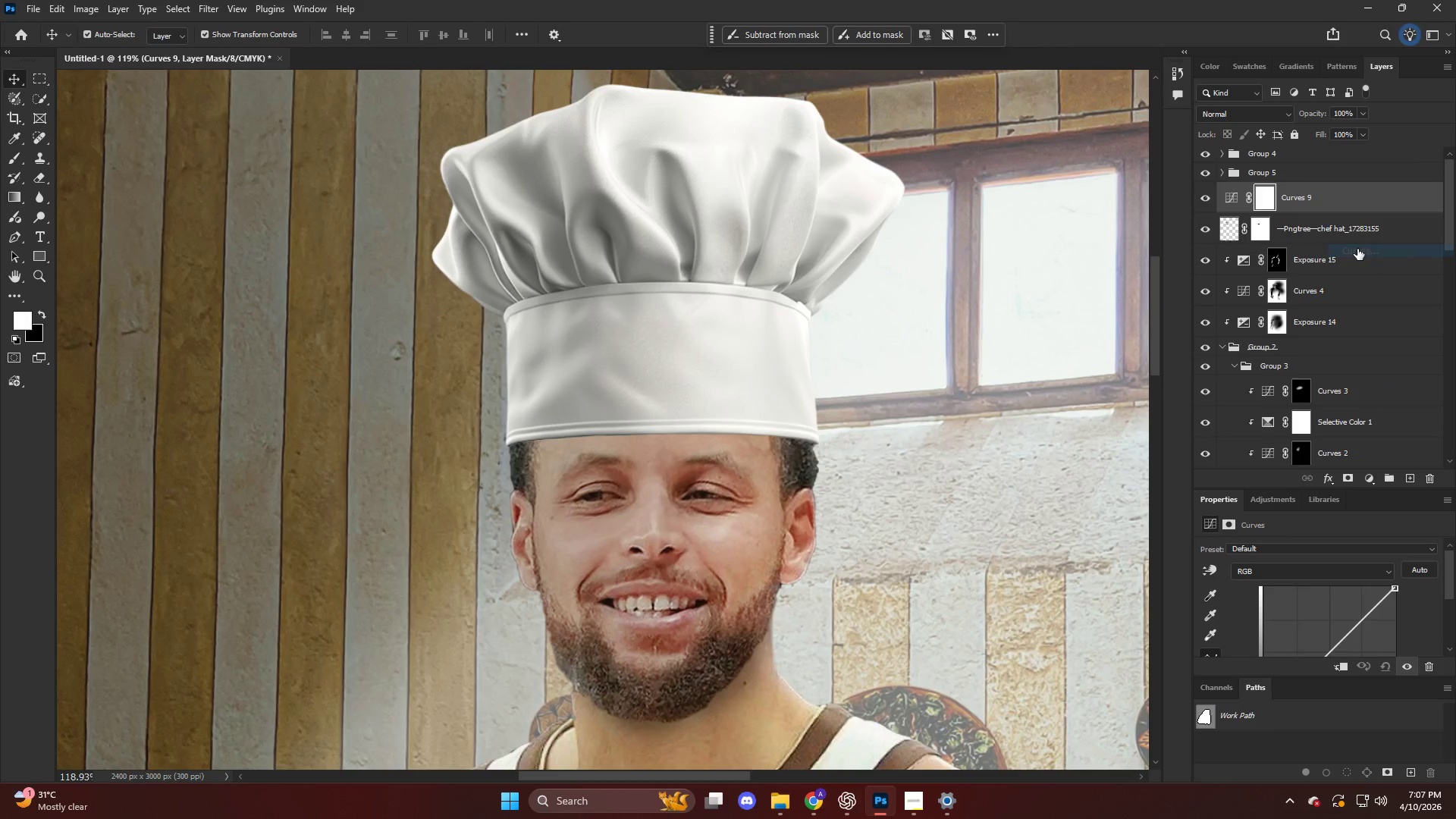 
hold_key(key=AltLeft, duration=0.97)
left_click([1361, 215])
 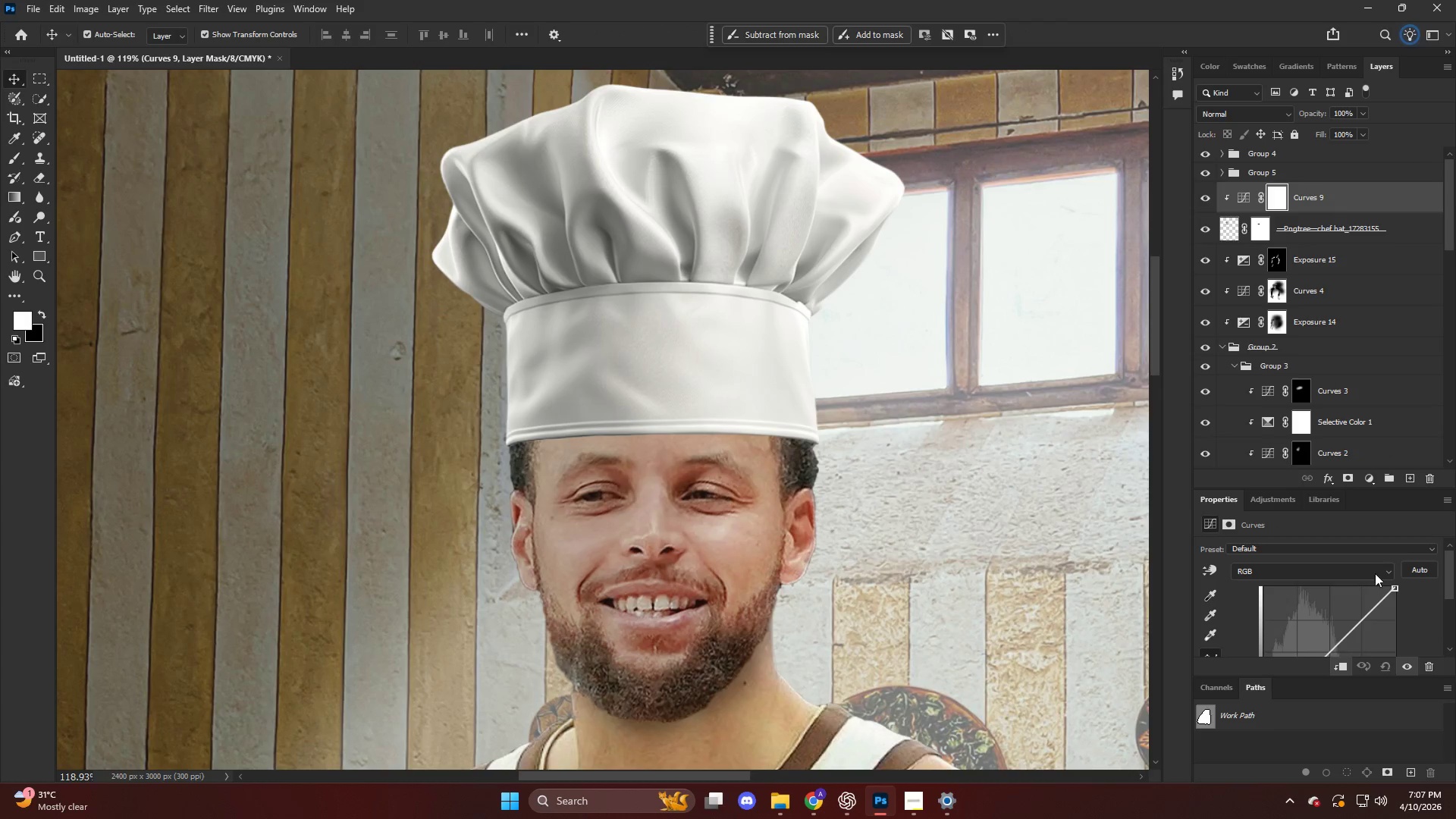 
scroll: coordinate [1372, 583], scroll_direction: down, amount: 2.0
 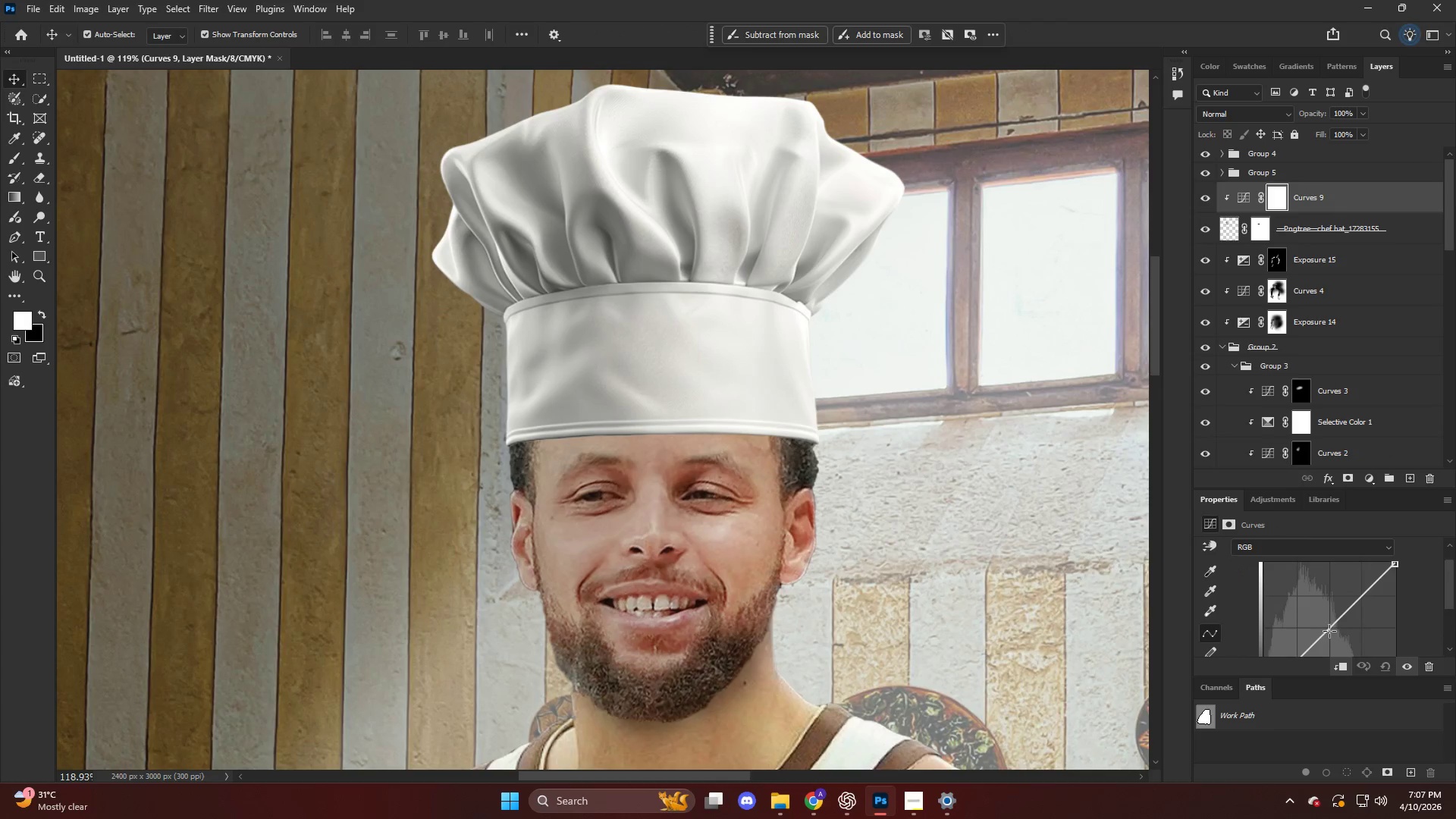 
left_click_drag(start_coordinate=[1332, 626], to_coordinate=[1325, 614])
 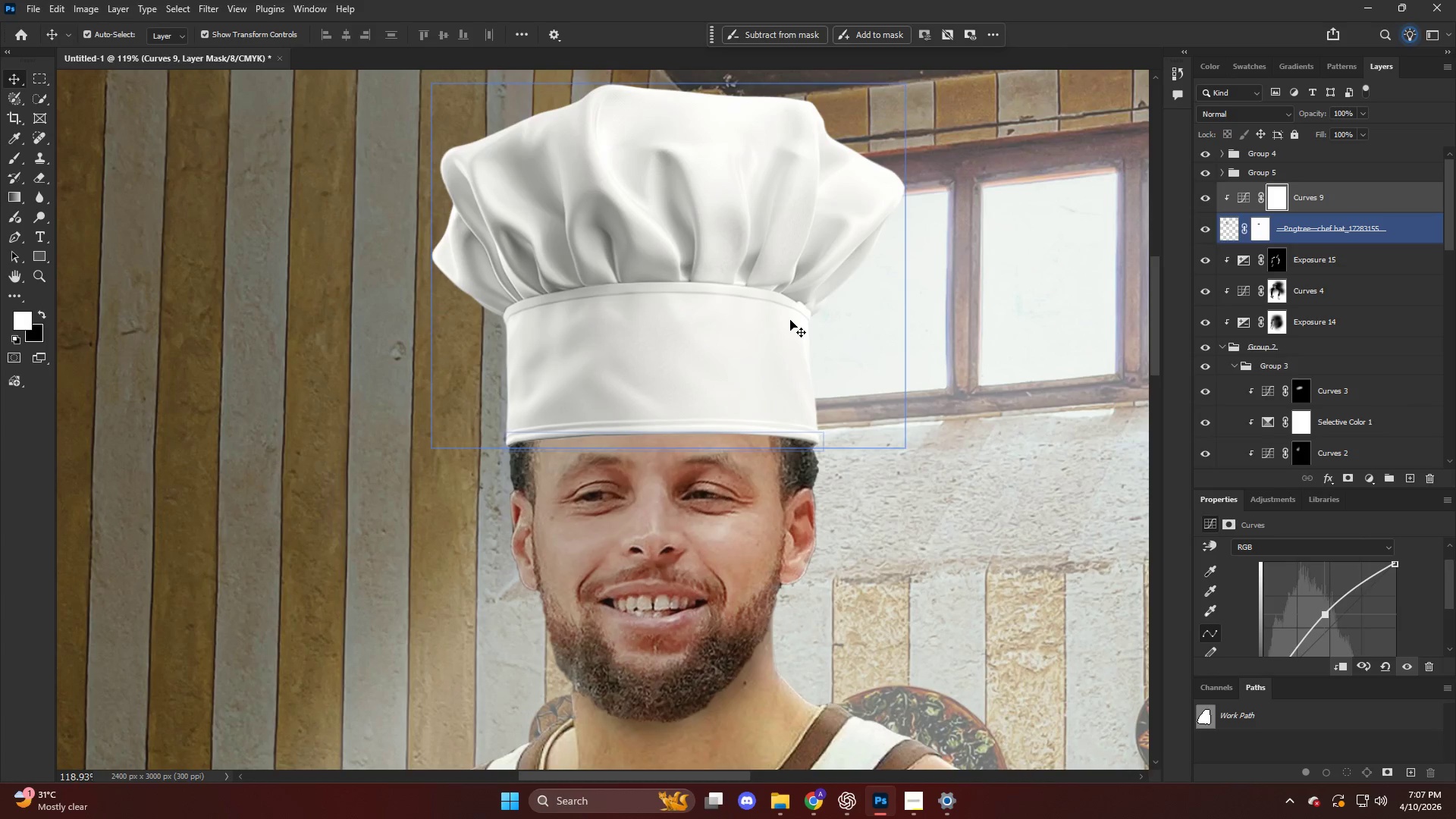 
key(Control+I)
 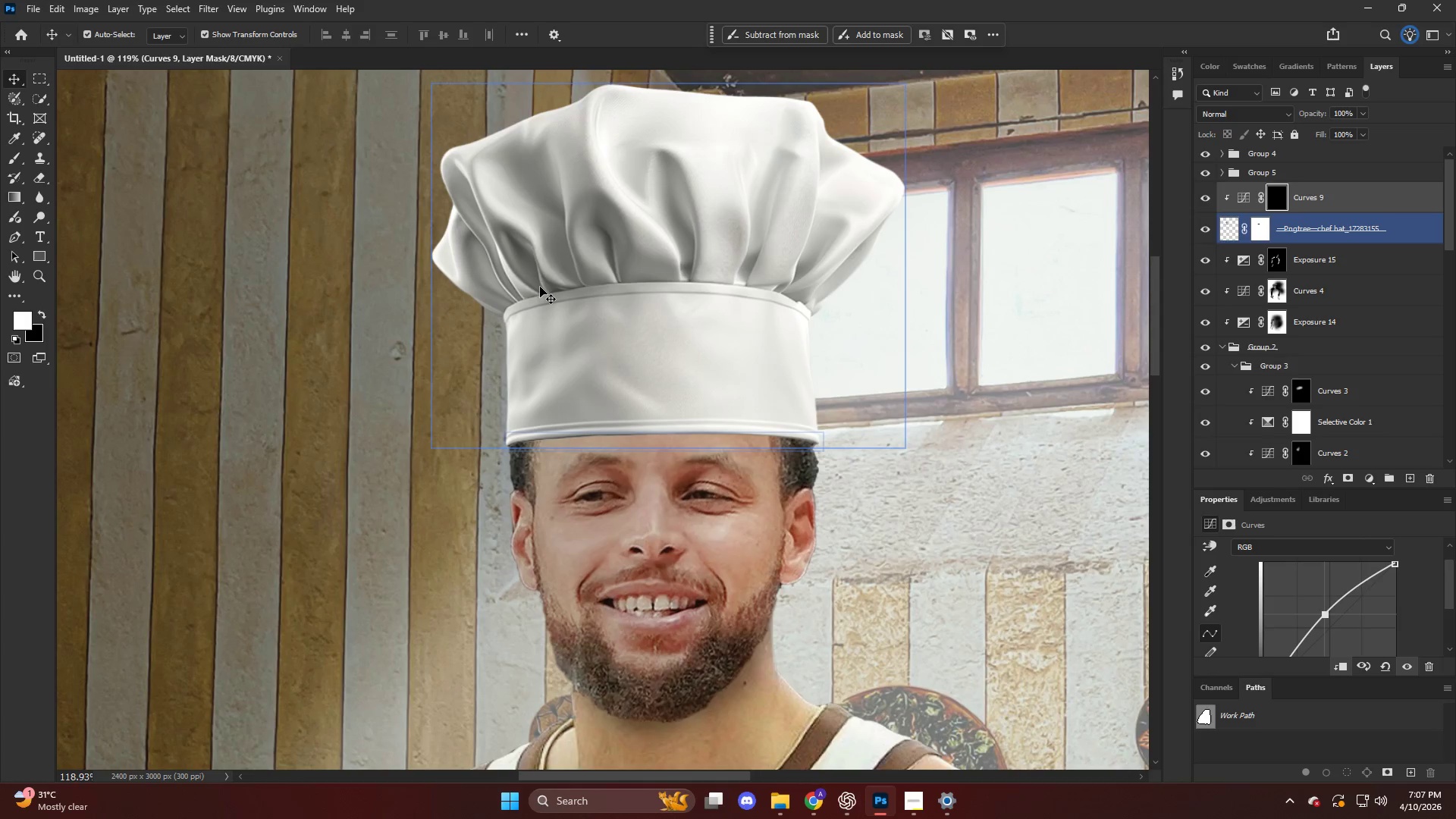 
key(B)
 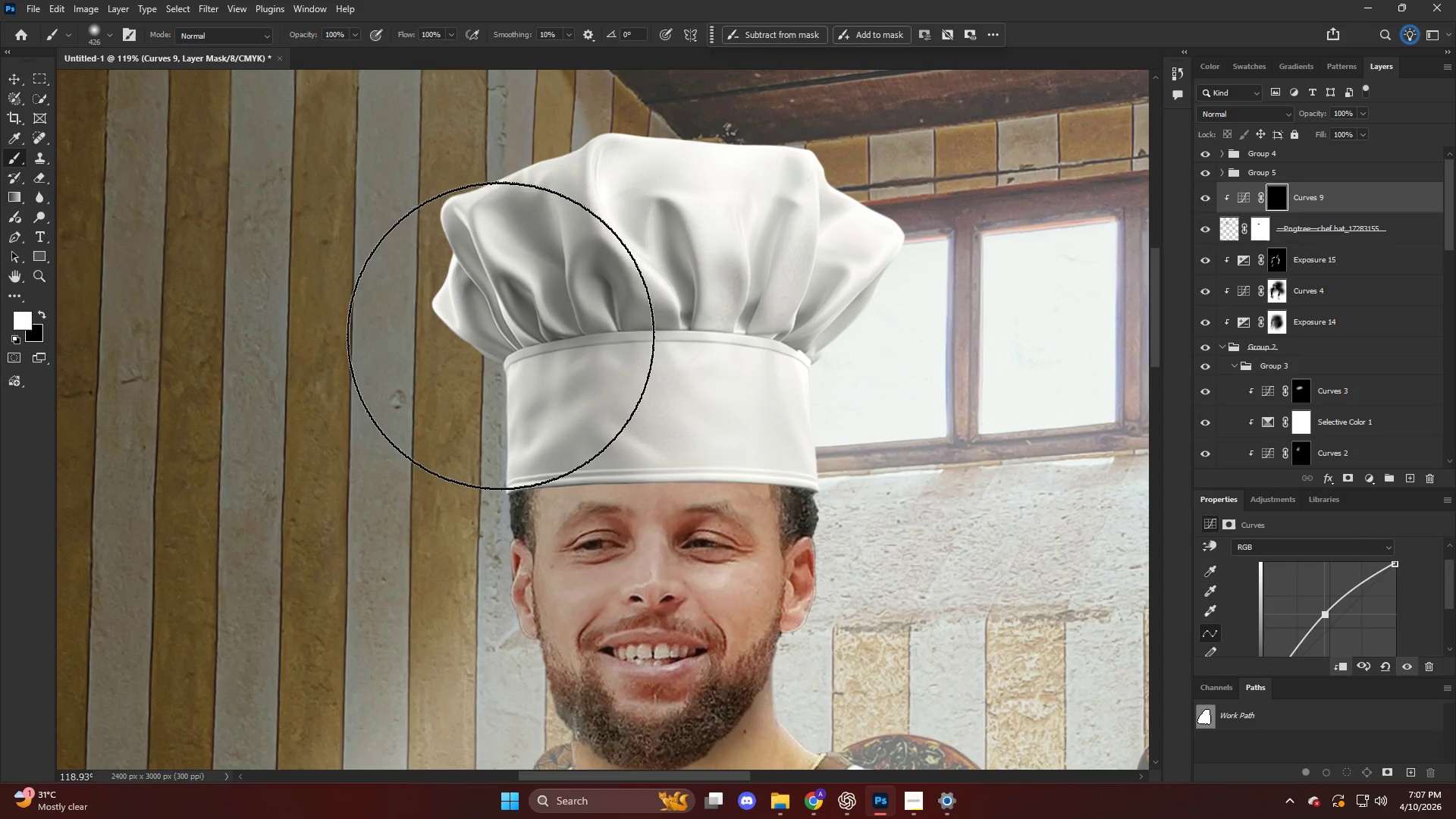 
scroll: coordinate [540, 287], scroll_direction: up, amount: 4.0
 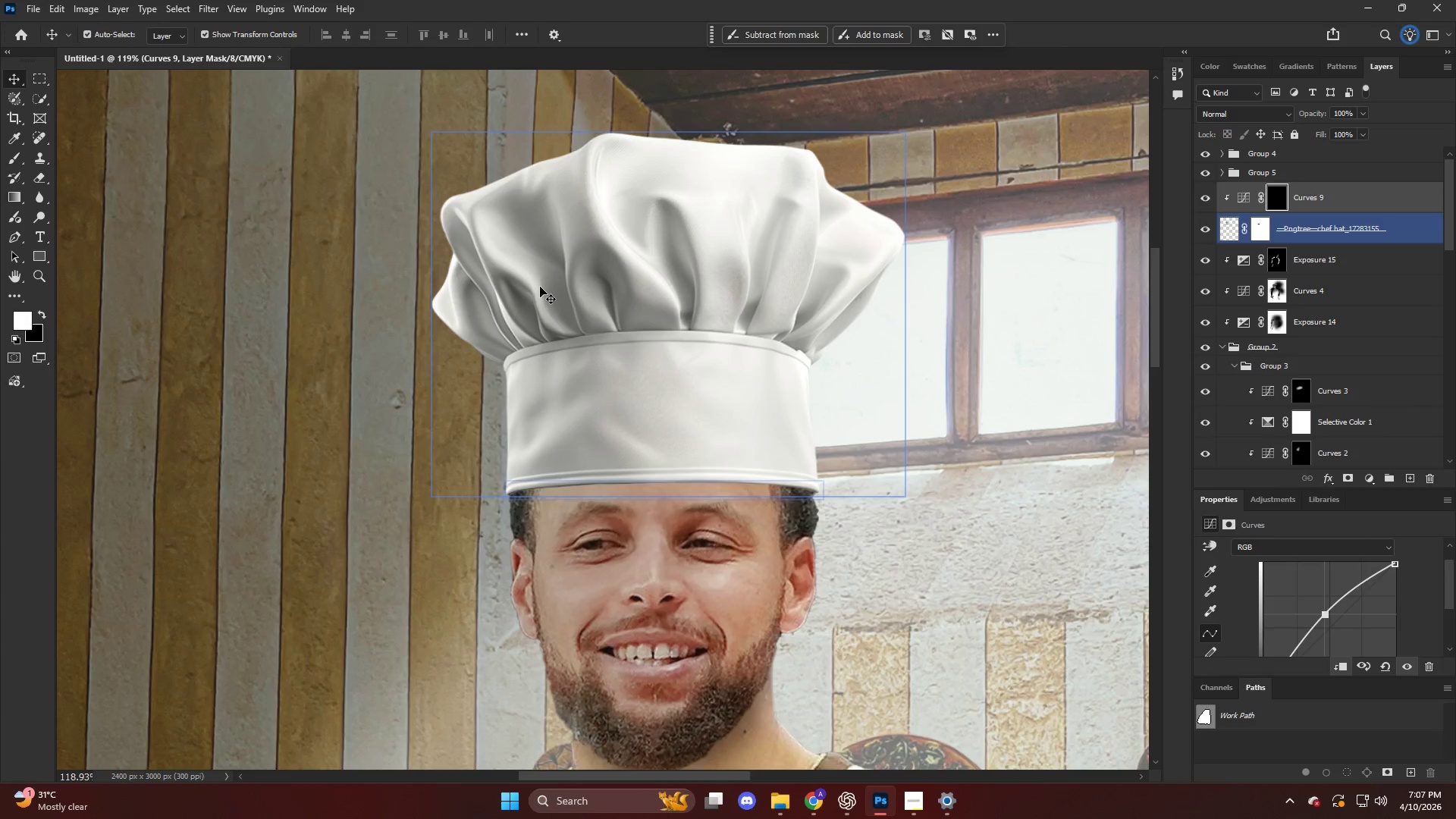 
key(Alt+AltLeft)
 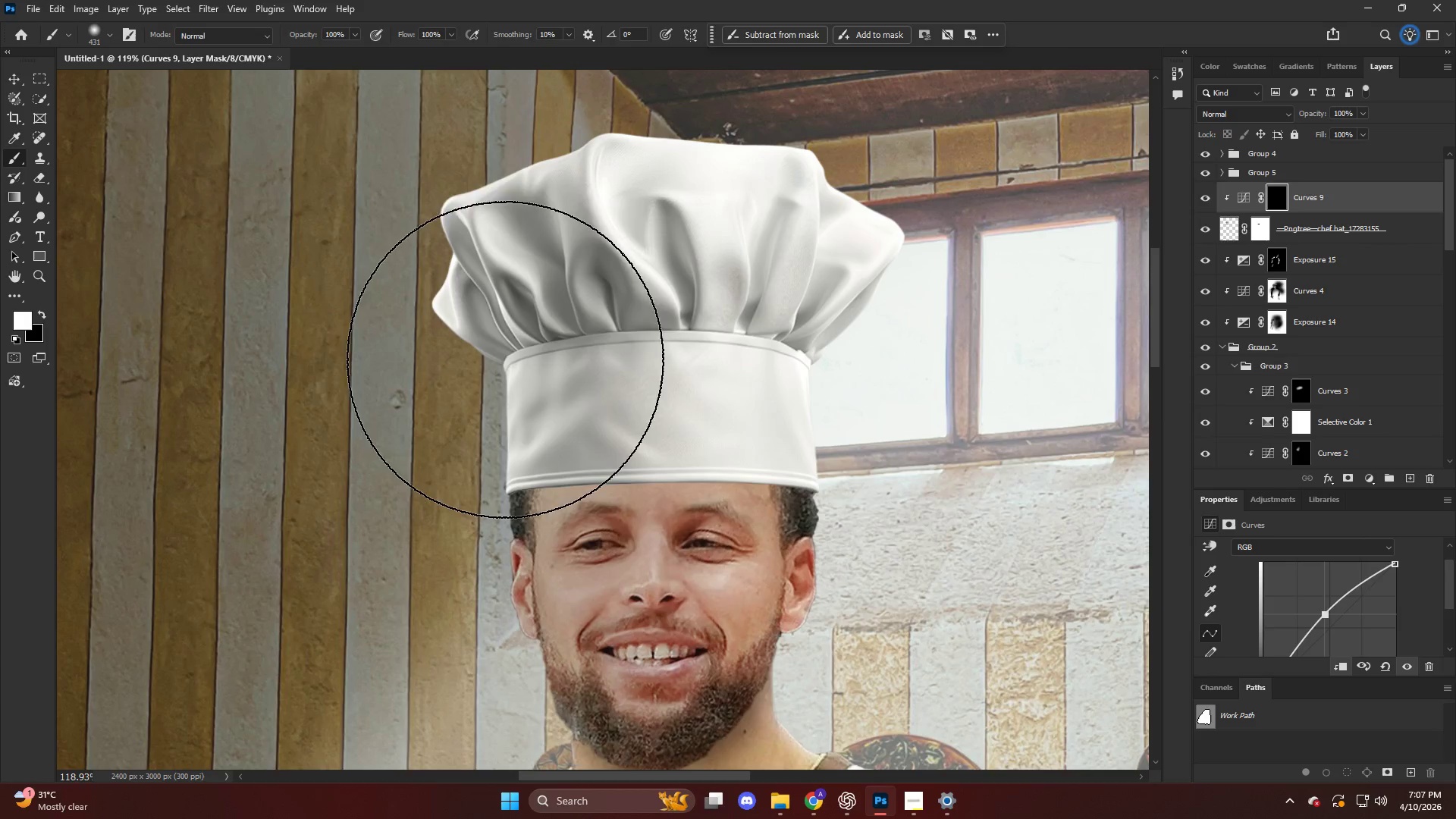 
left_click_drag(start_coordinate=[507, 347], to_coordinate=[473, 234])
 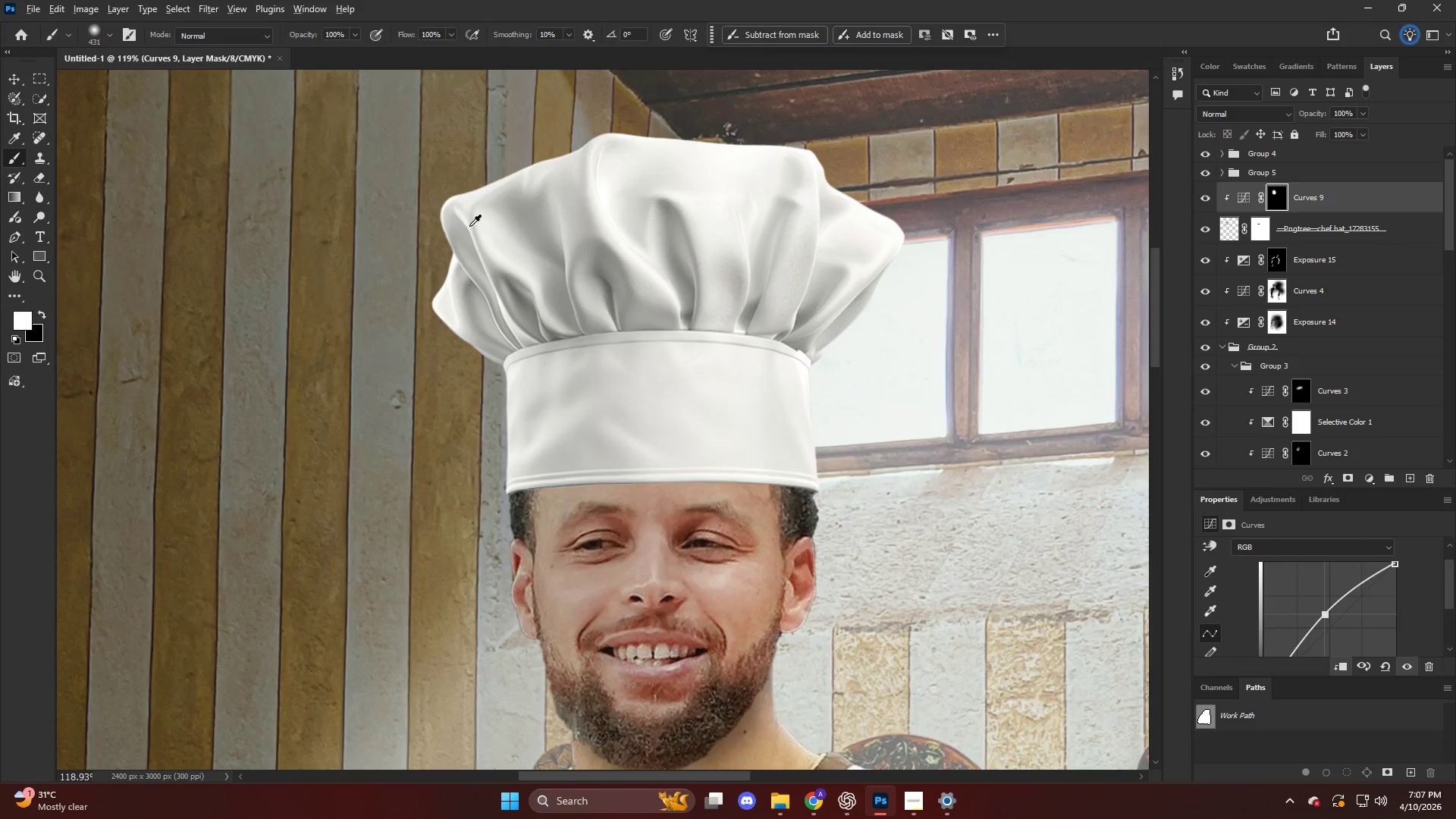 
hold_key(key=AltLeft, duration=0.48)
 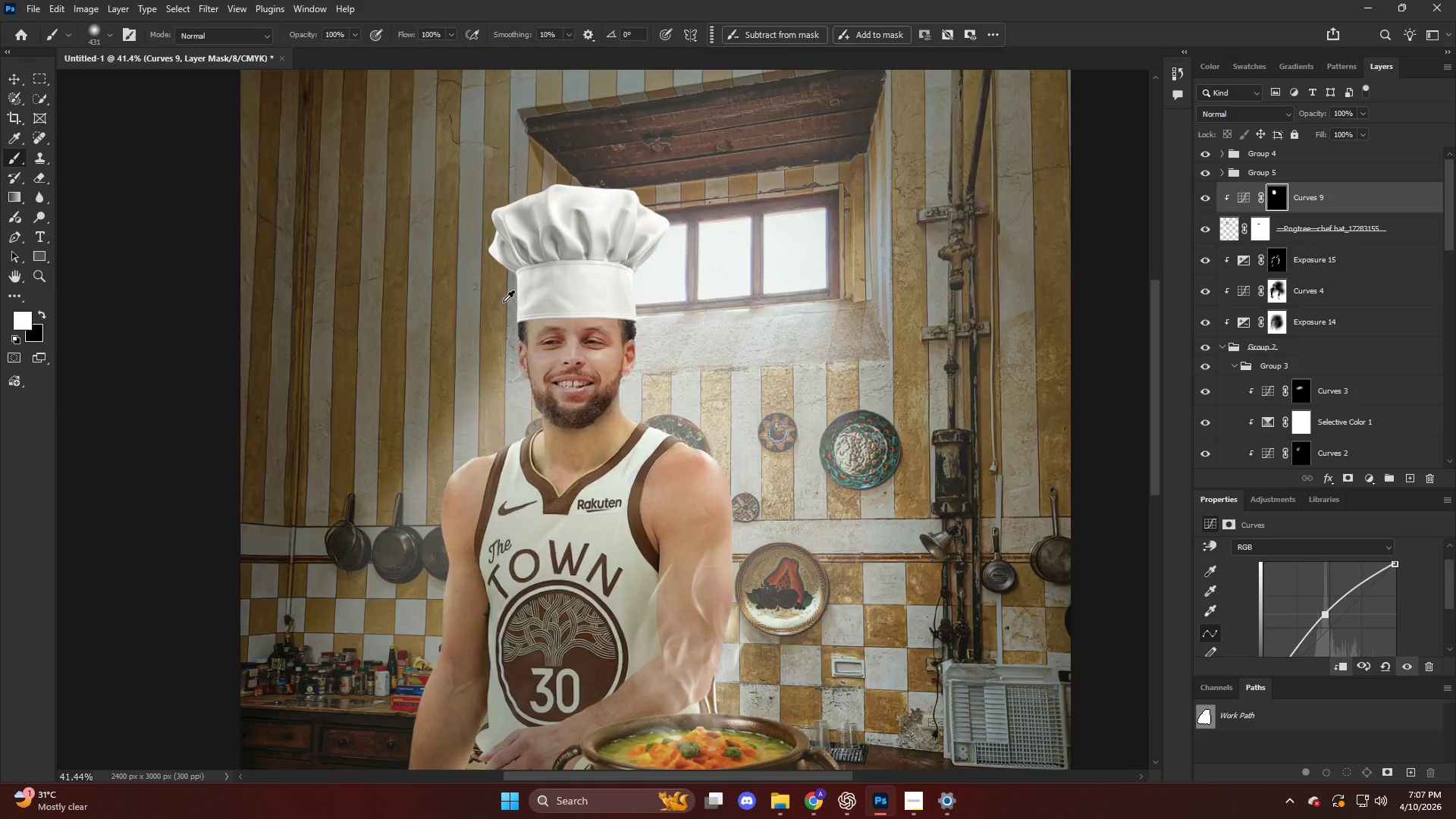 
key(Alt+AltLeft)
 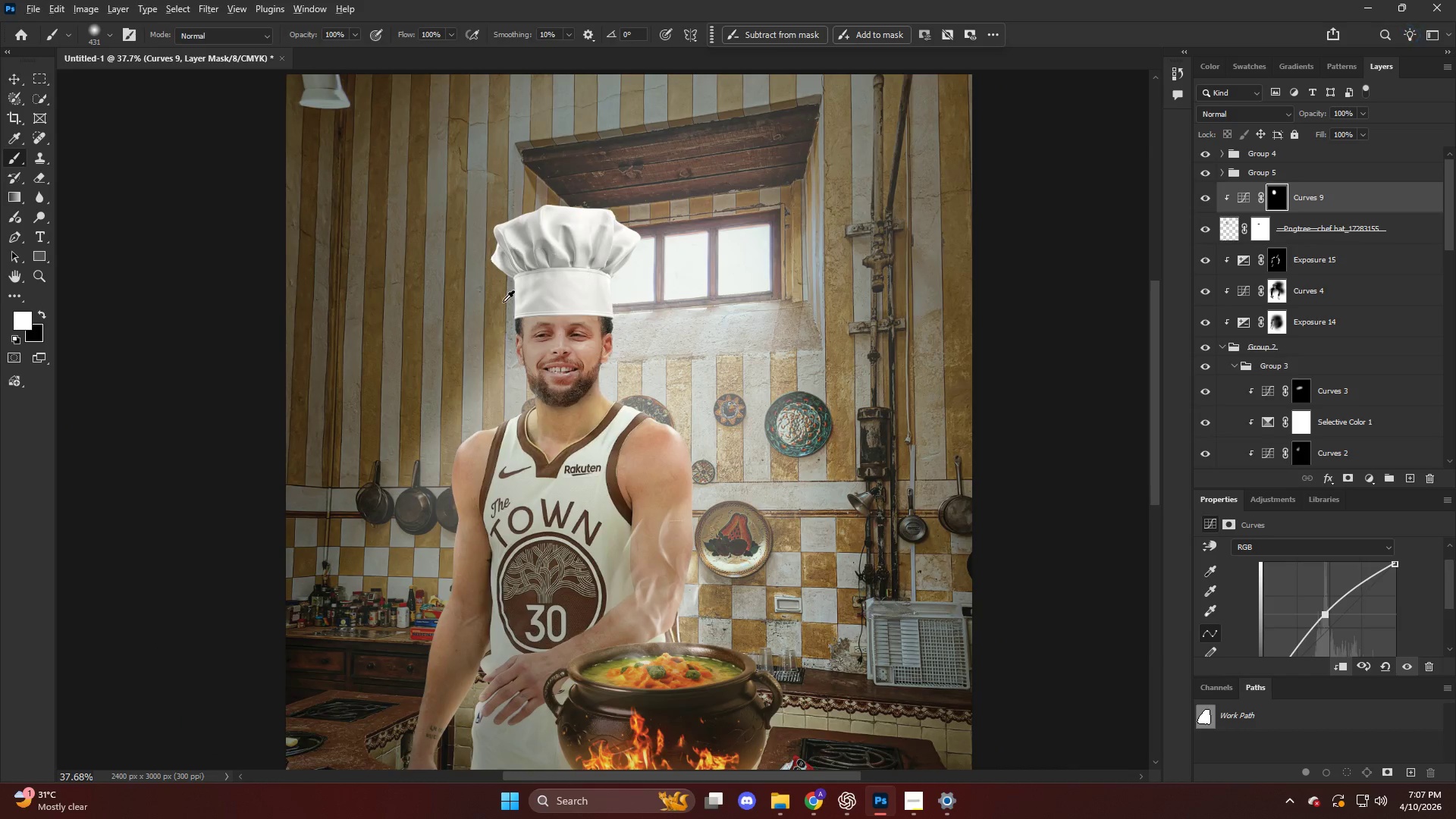 
hold_key(key=AltLeft, duration=0.39)
 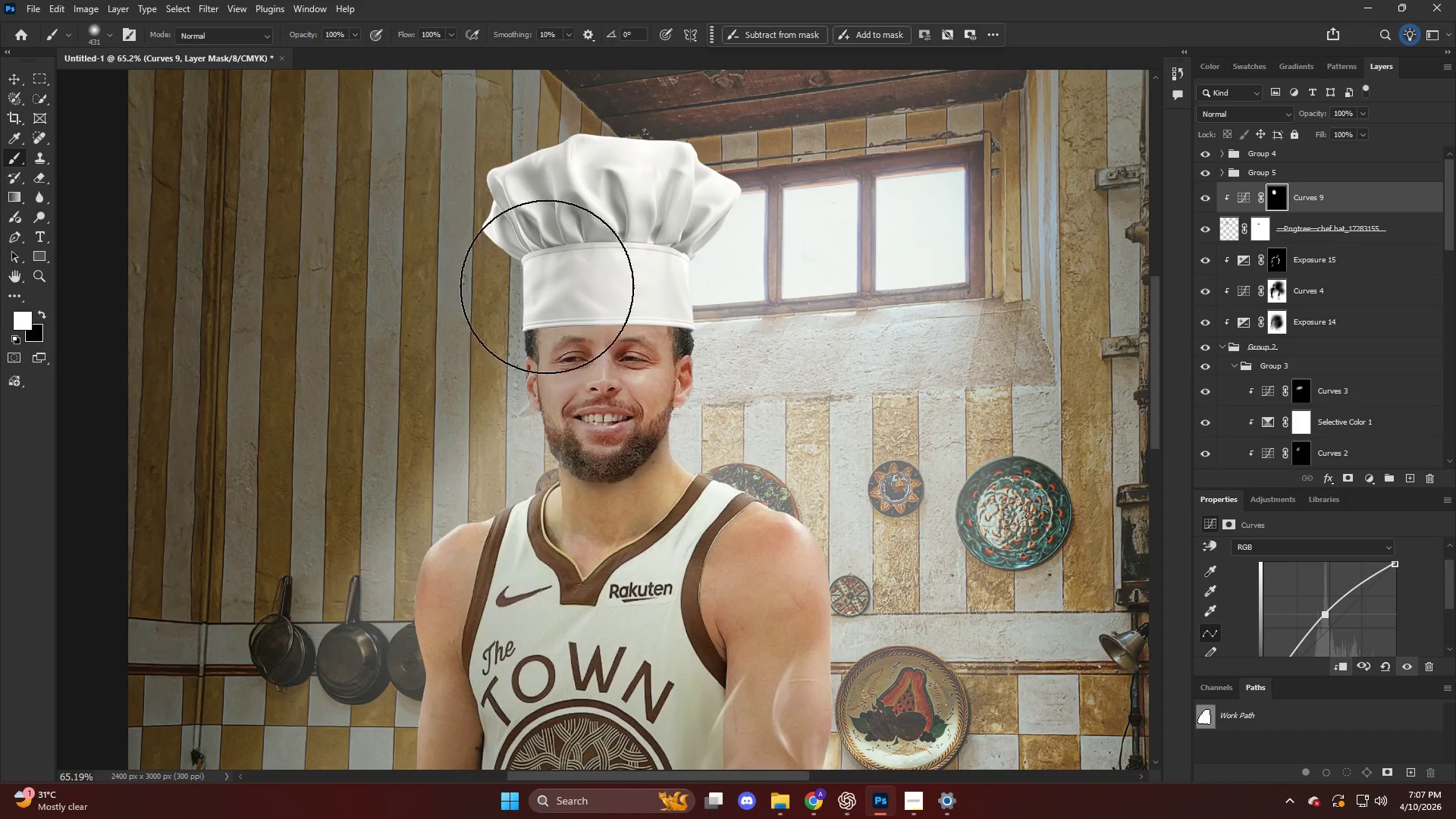 
key(Alt+AltLeft)
 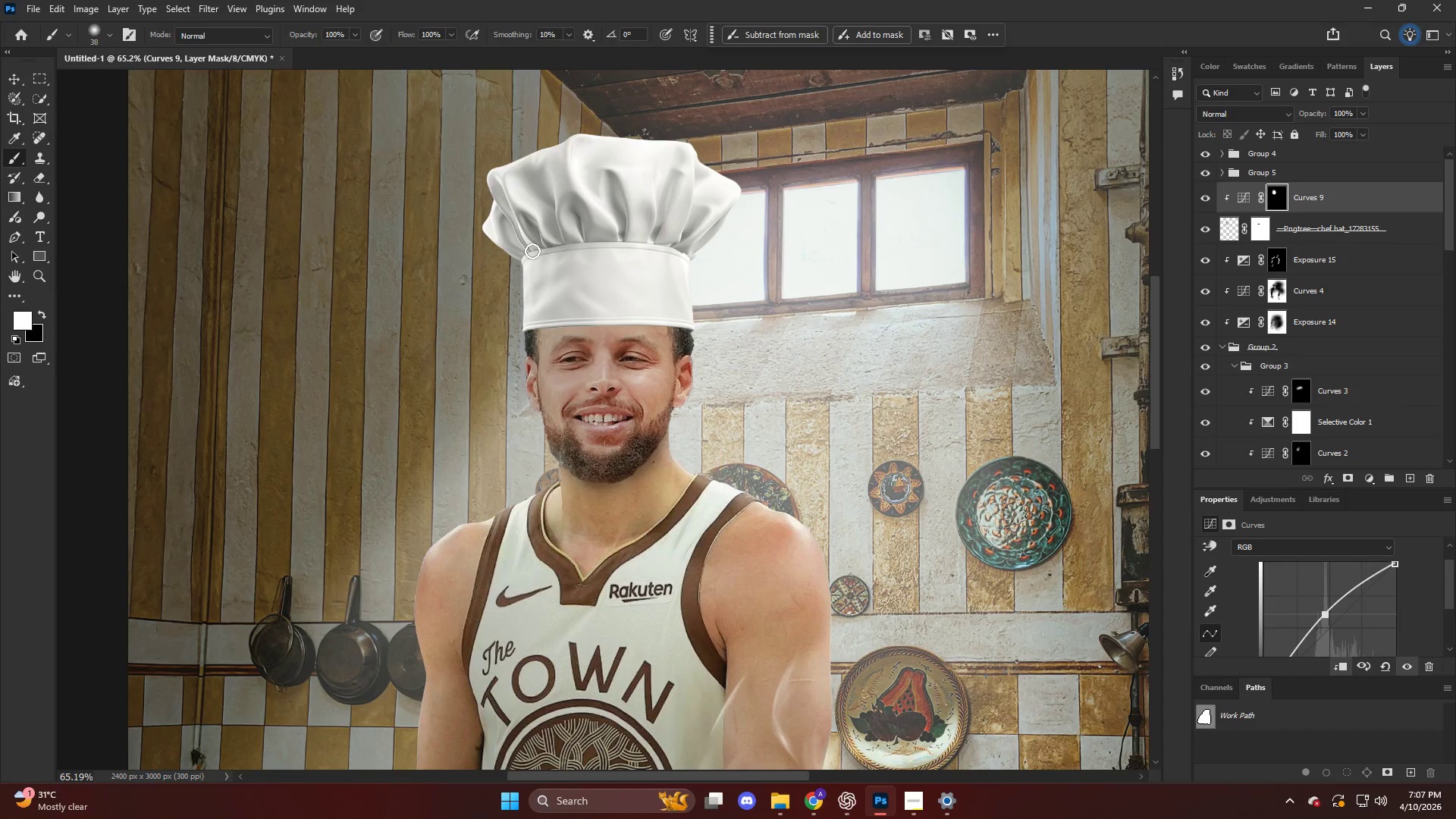 
scroll: coordinate [503, 302], scroll_direction: down, amount: 7.0
 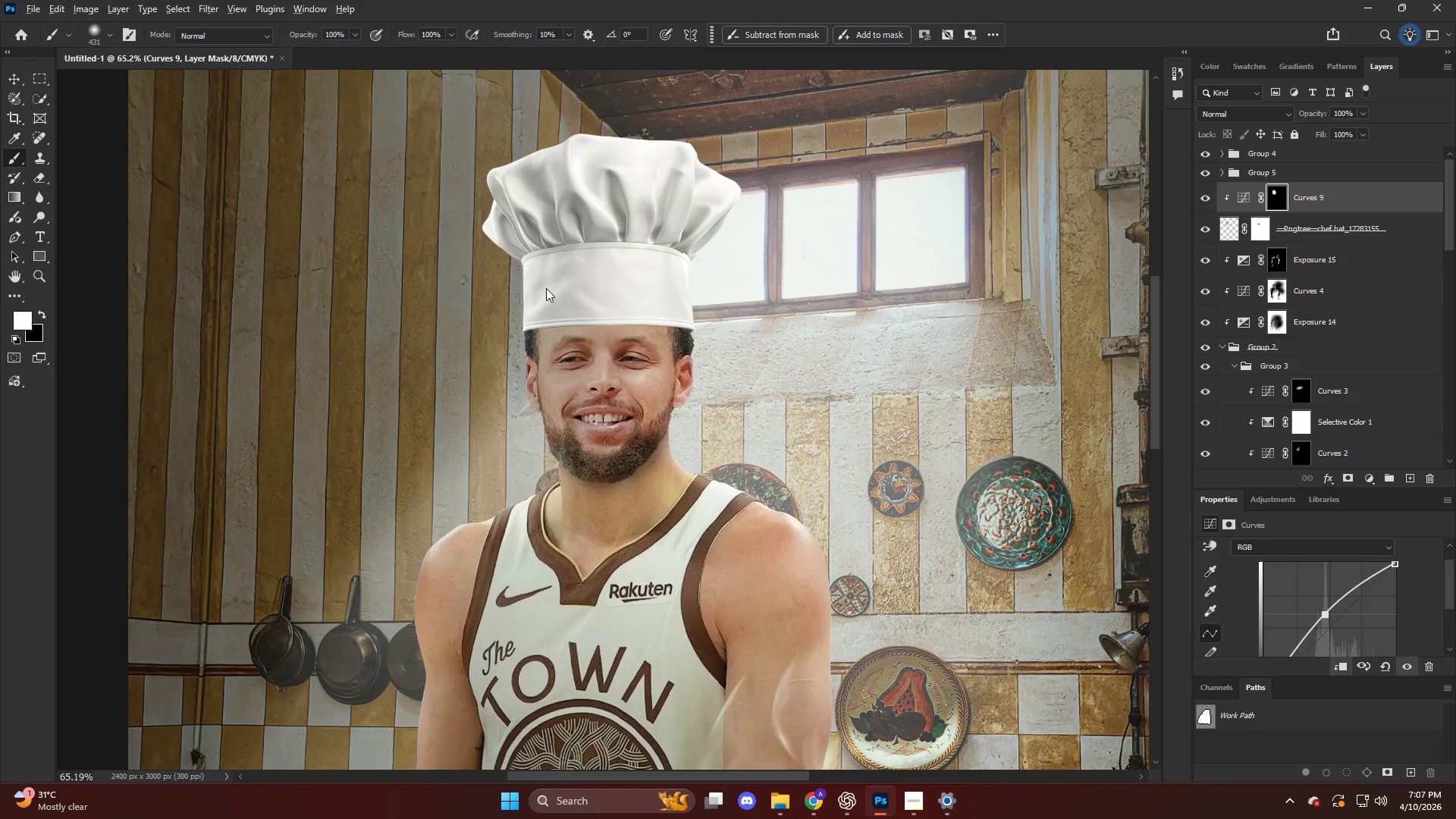 
left_click_drag(start_coordinate=[544, 281], to_coordinate=[582, 256])
 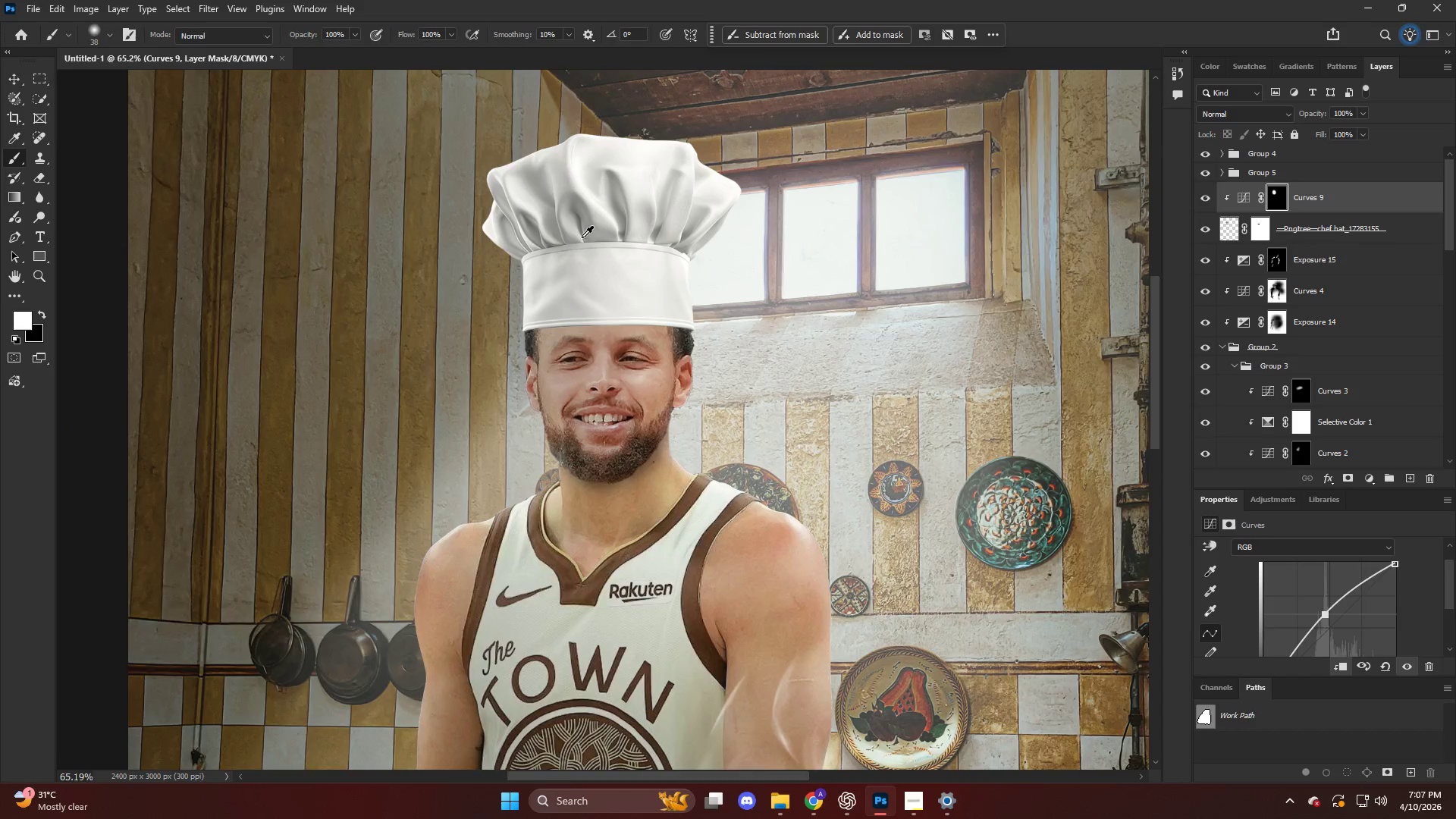 
hold_key(key=AltLeft, duration=0.52)
 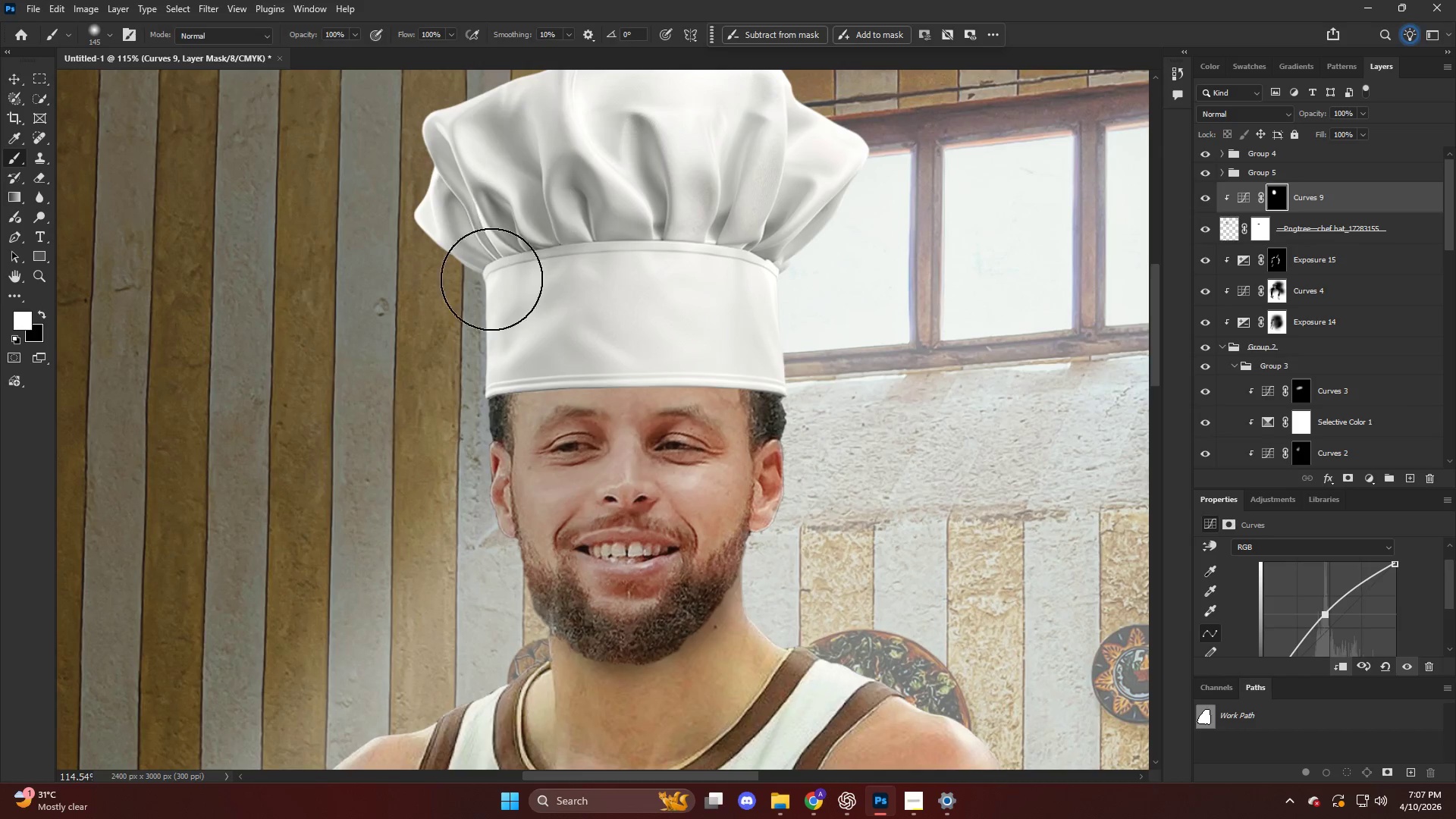 
left_click_drag(start_coordinate=[589, 249], to_coordinate=[710, 201])
 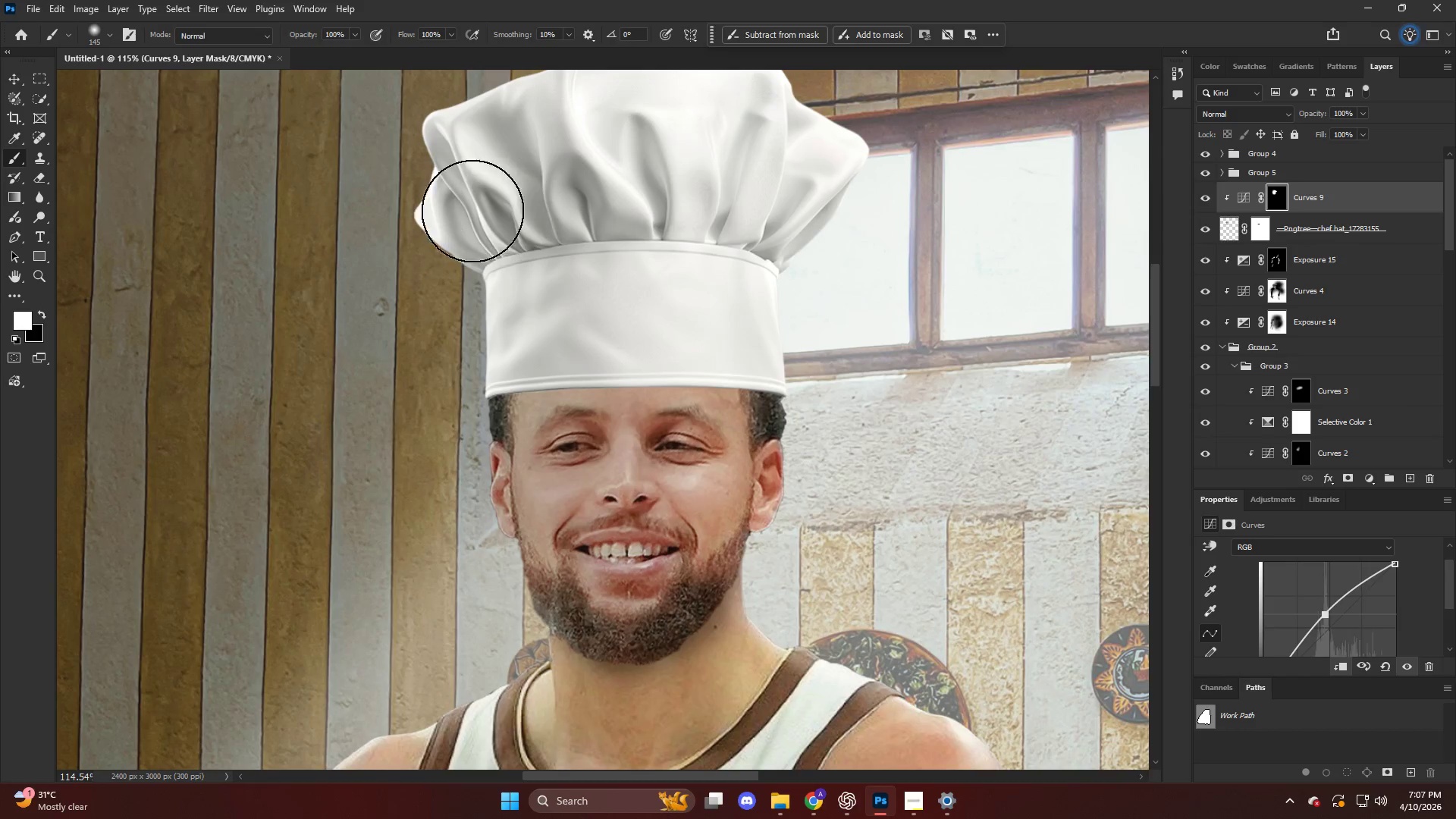 
scroll: coordinate [567, 243], scroll_direction: up, amount: 6.0
 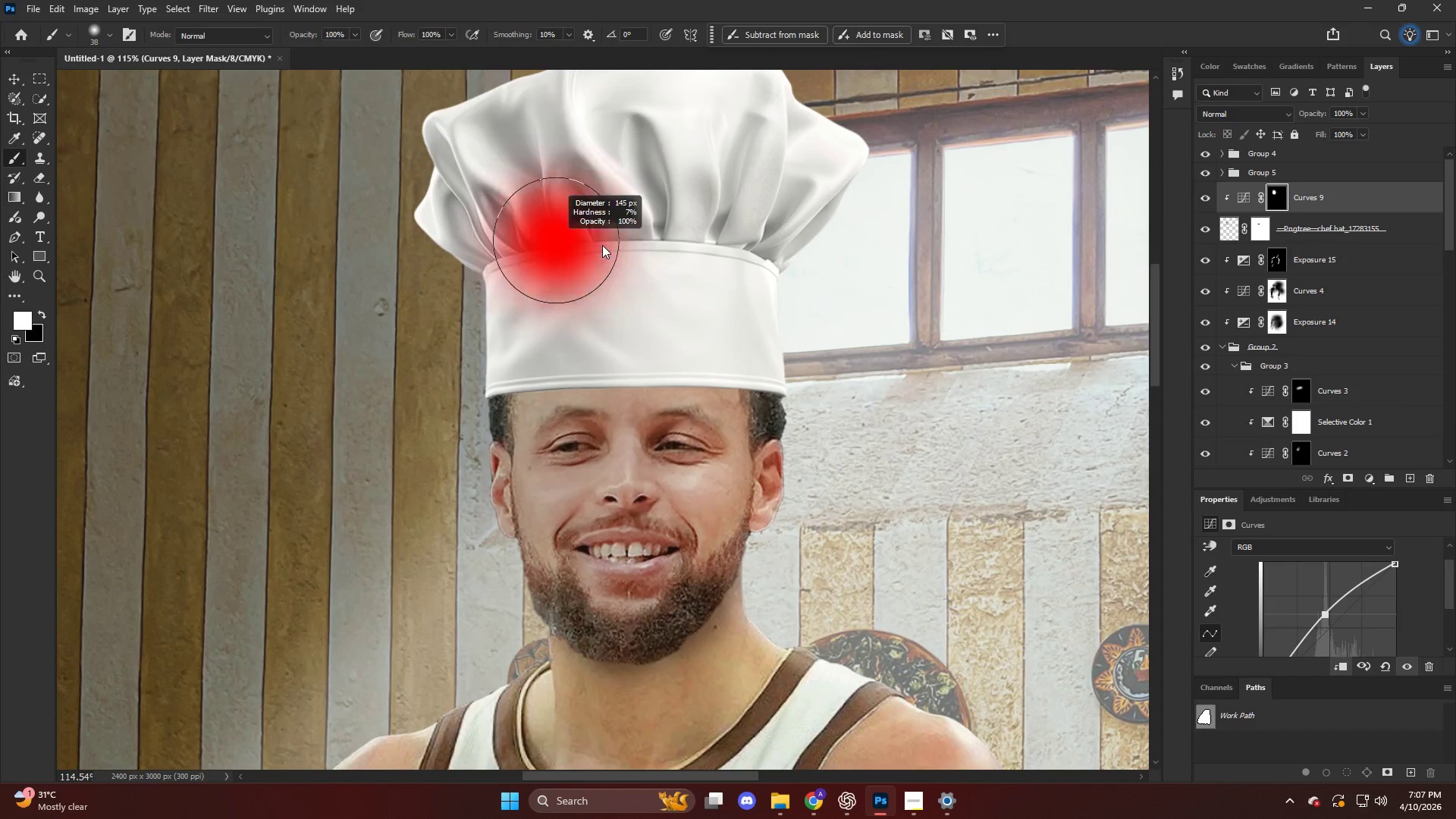 
left_click_drag(start_coordinate=[471, 211], to_coordinate=[415, 224])
 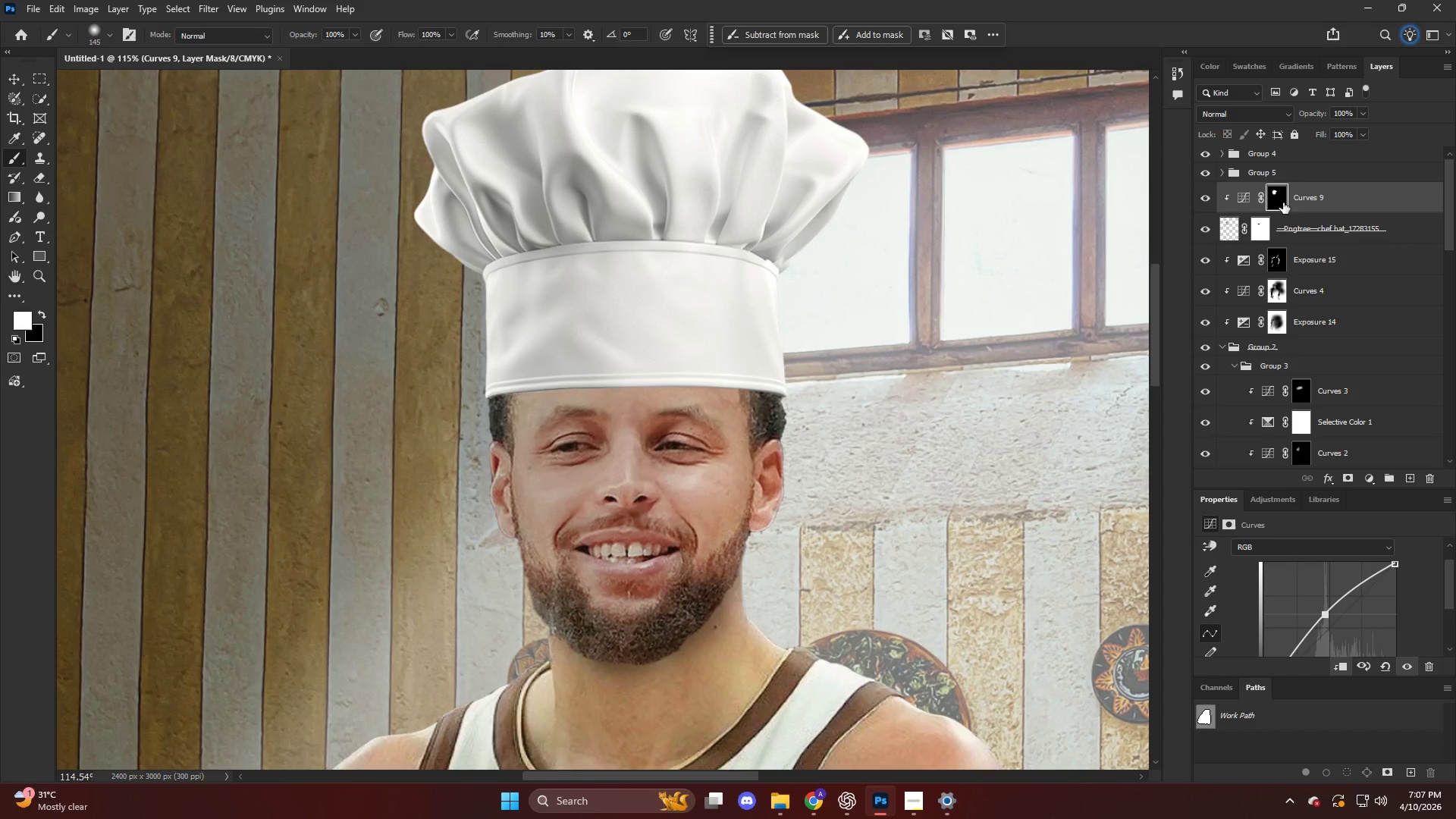 
key(Alt+AltLeft)
 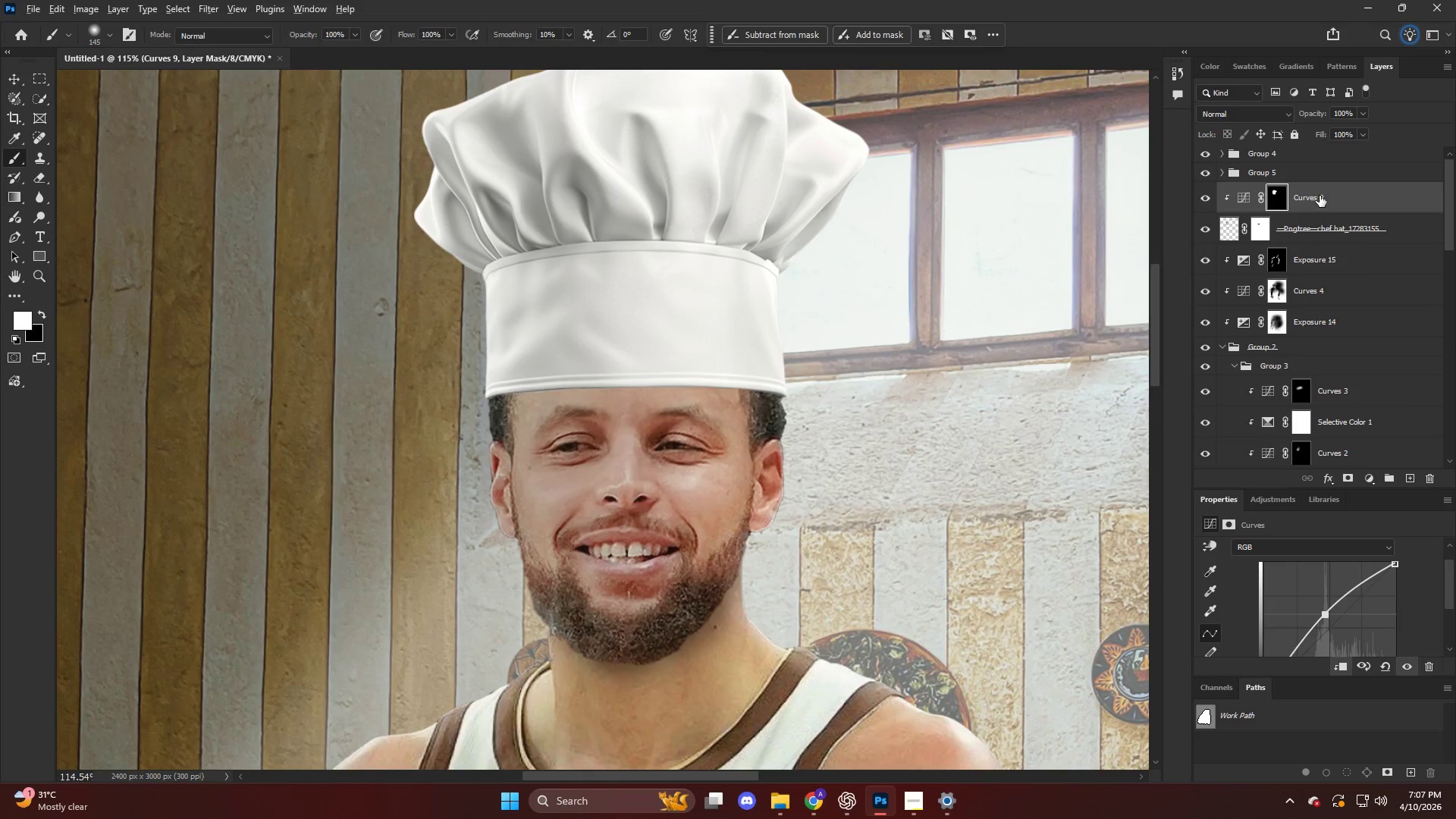 
left_click_drag(start_coordinate=[1320, 196], to_coordinate=[1319, 190])
 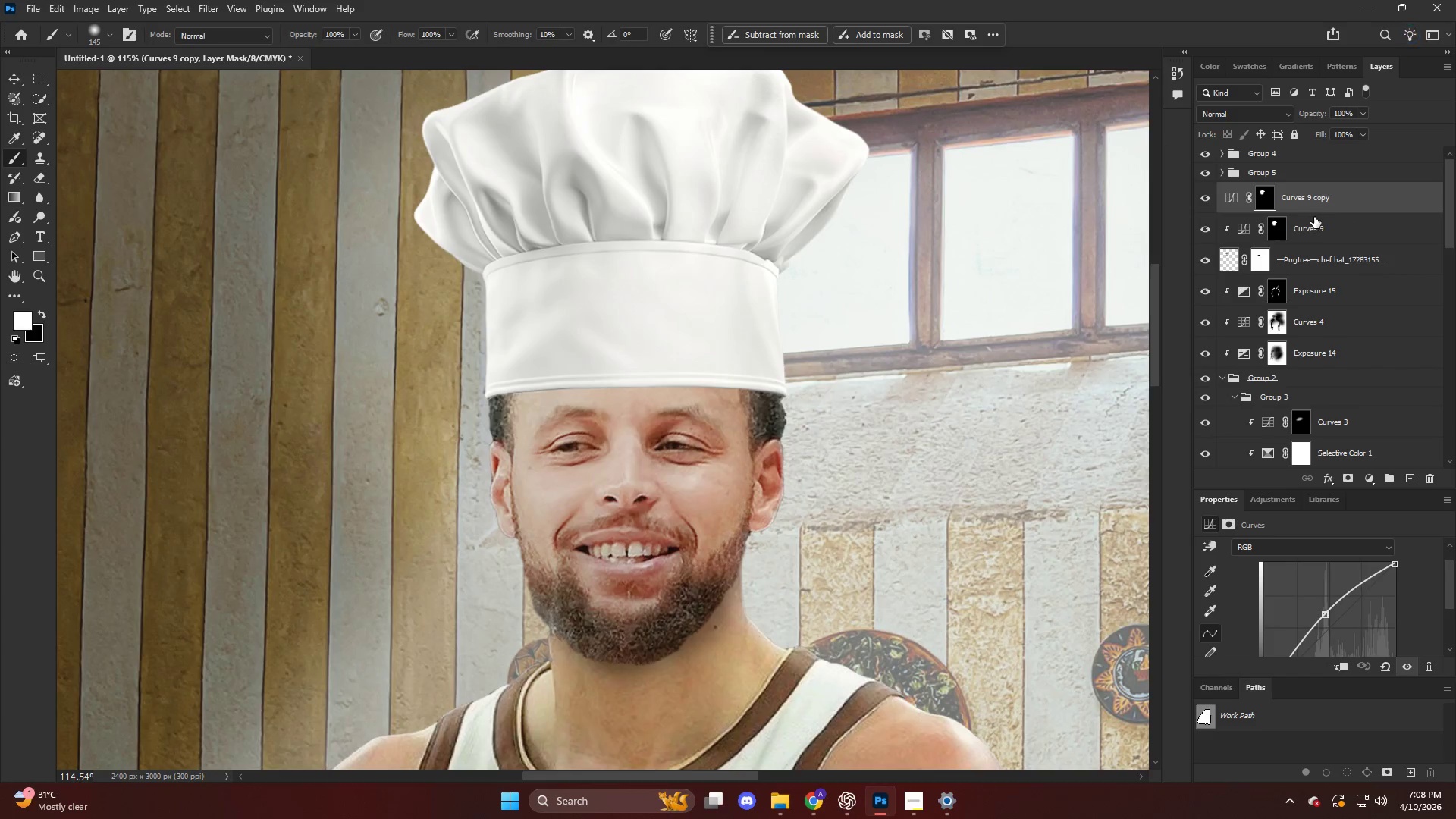 
hold_key(key=AltLeft, duration=0.5)
 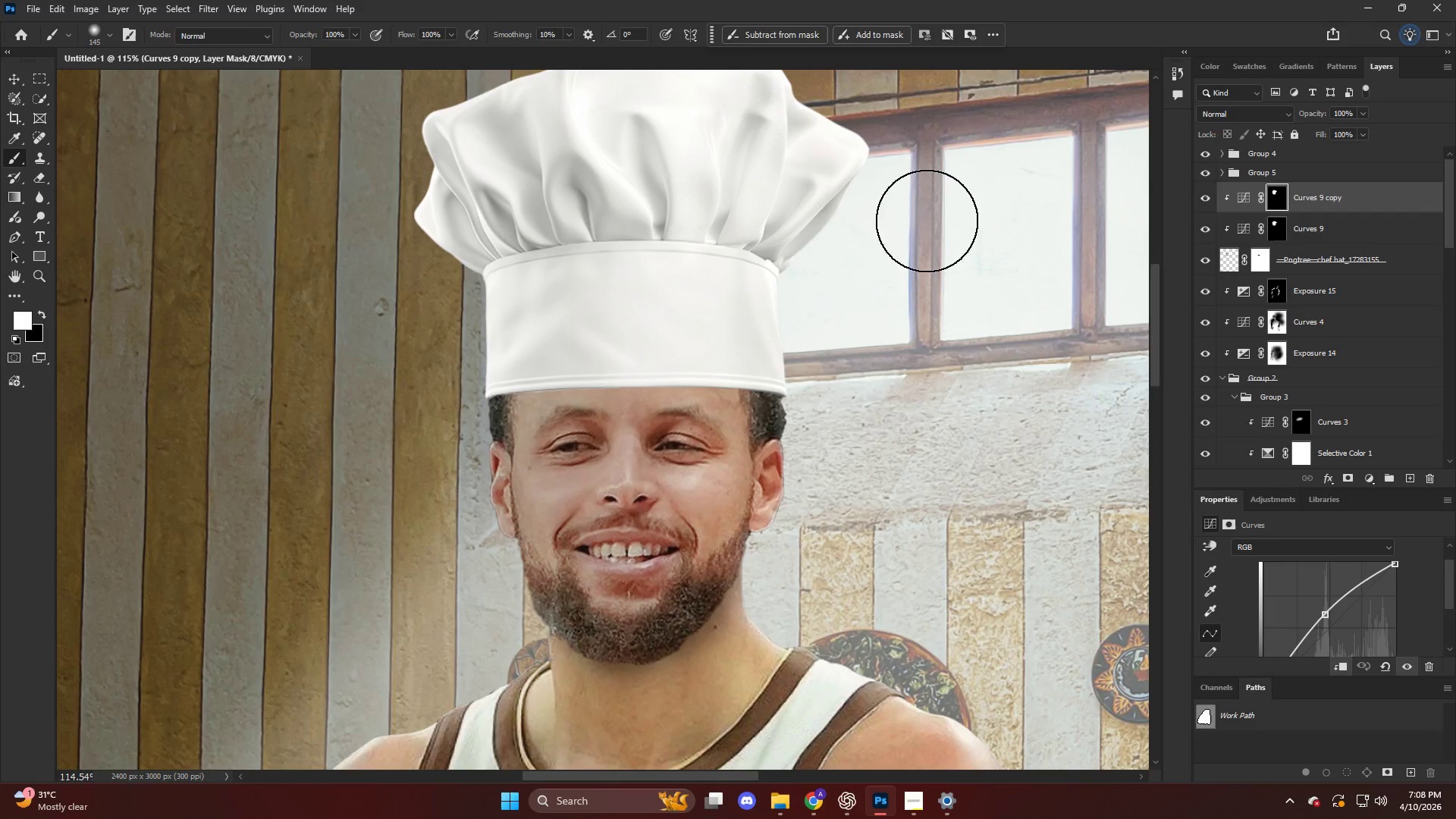 
key(Alt+AltLeft)
 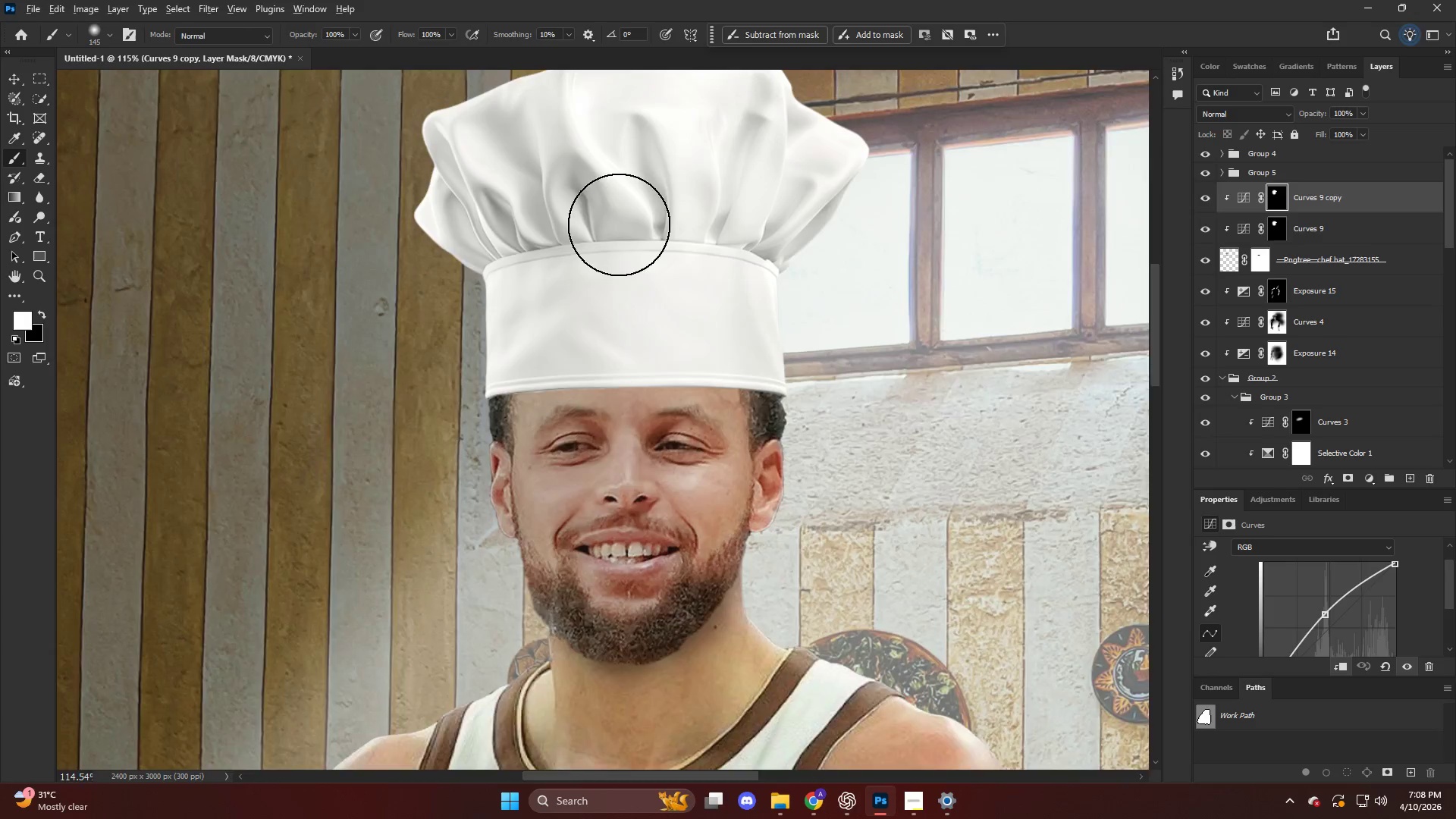 
key(Alt+AltLeft)
 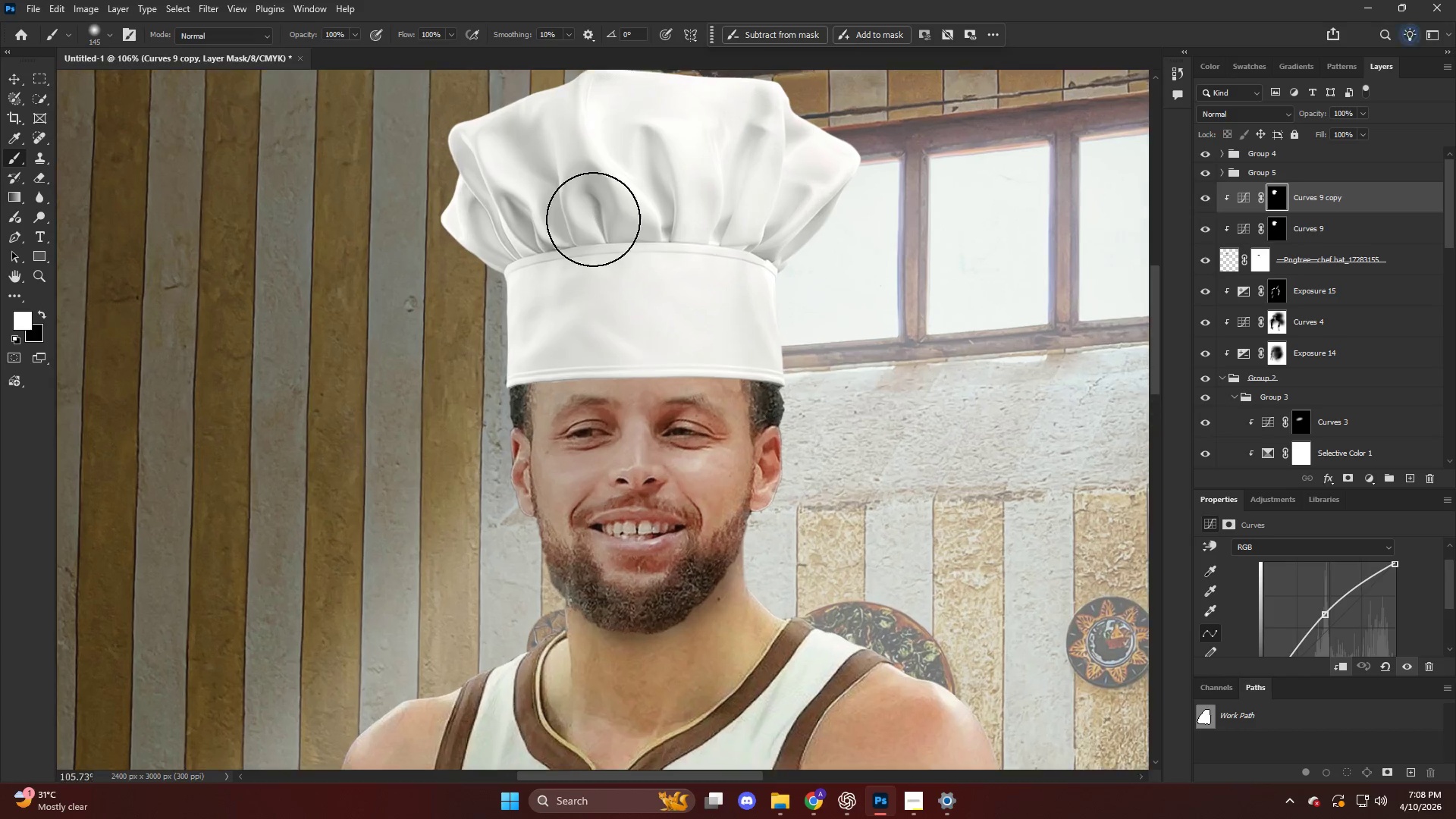 
key(Alt+AltLeft)
 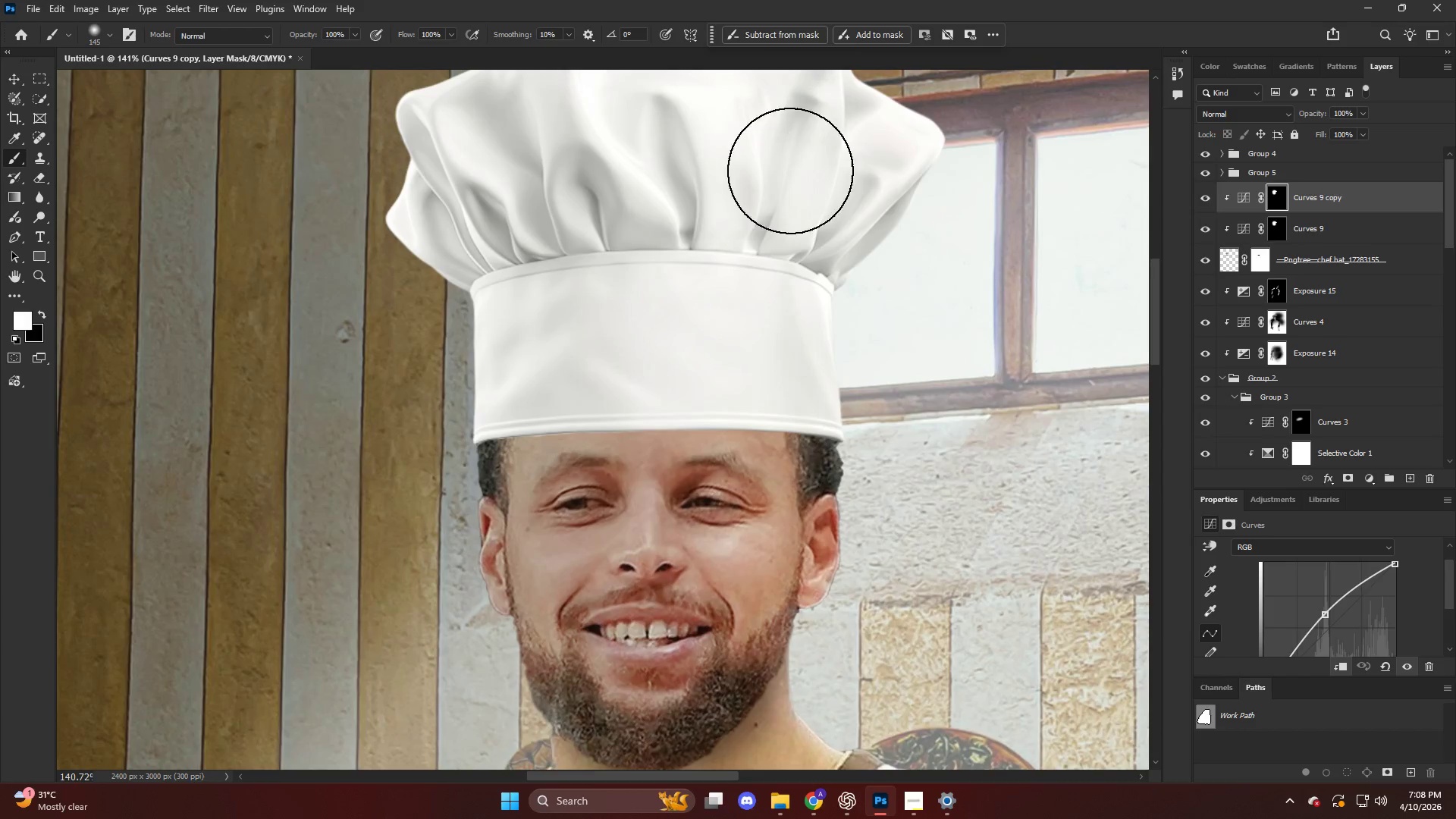 
key(X)
 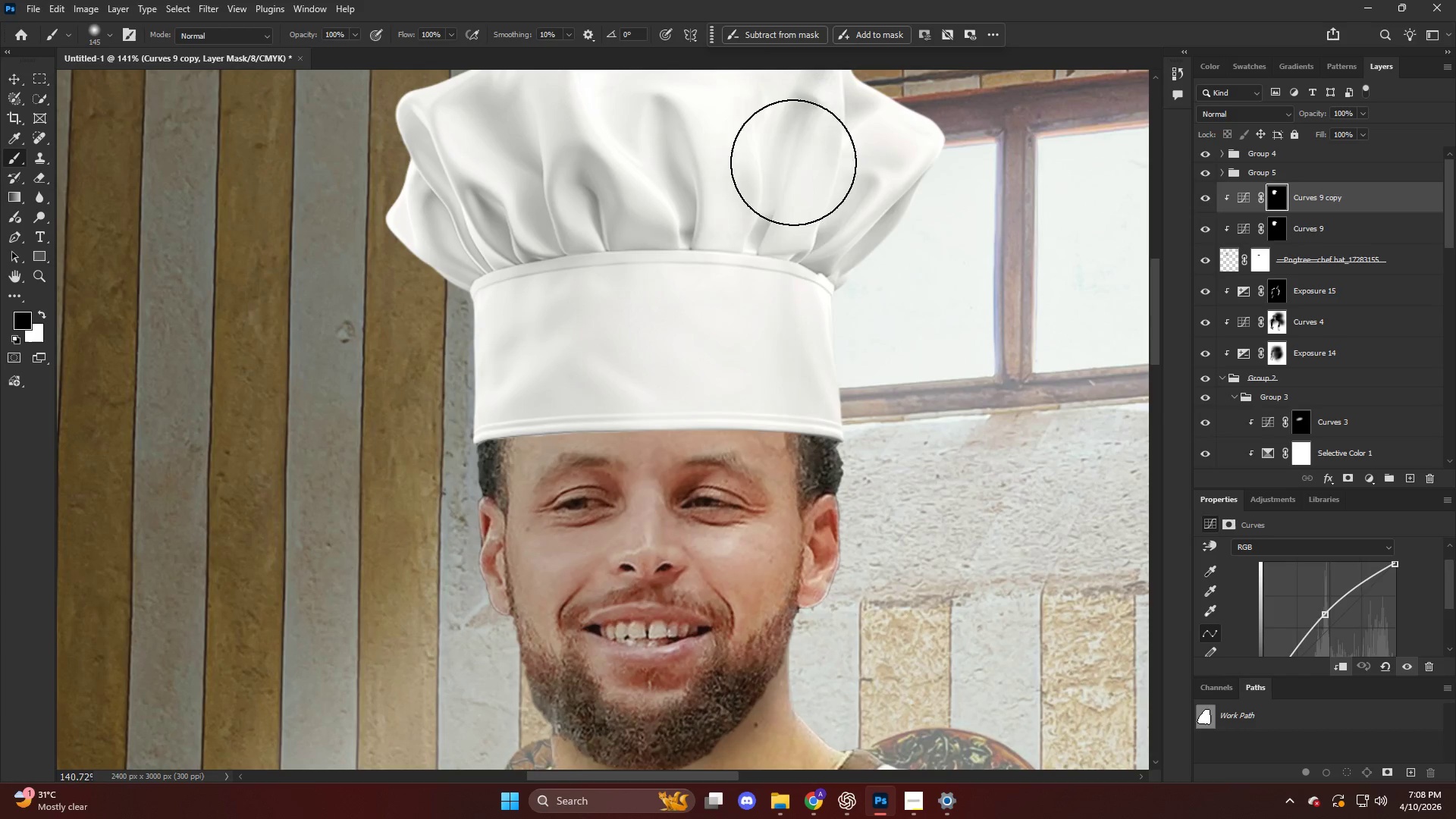 
left_click_drag(start_coordinate=[793, 163], to_coordinate=[825, 189])
 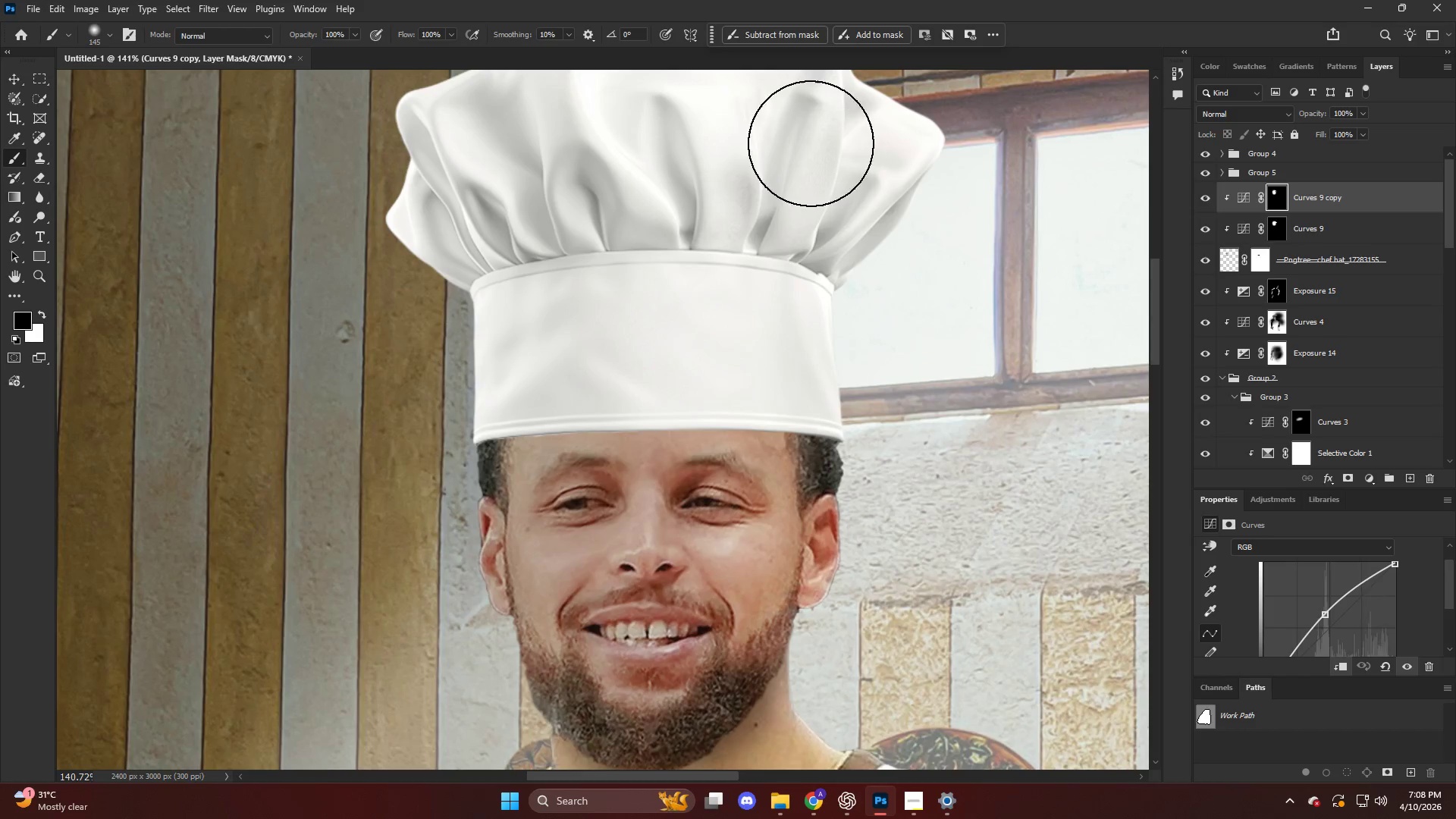 
scroll: coordinate [609, 219], scroll_direction: up, amount: 2.0
 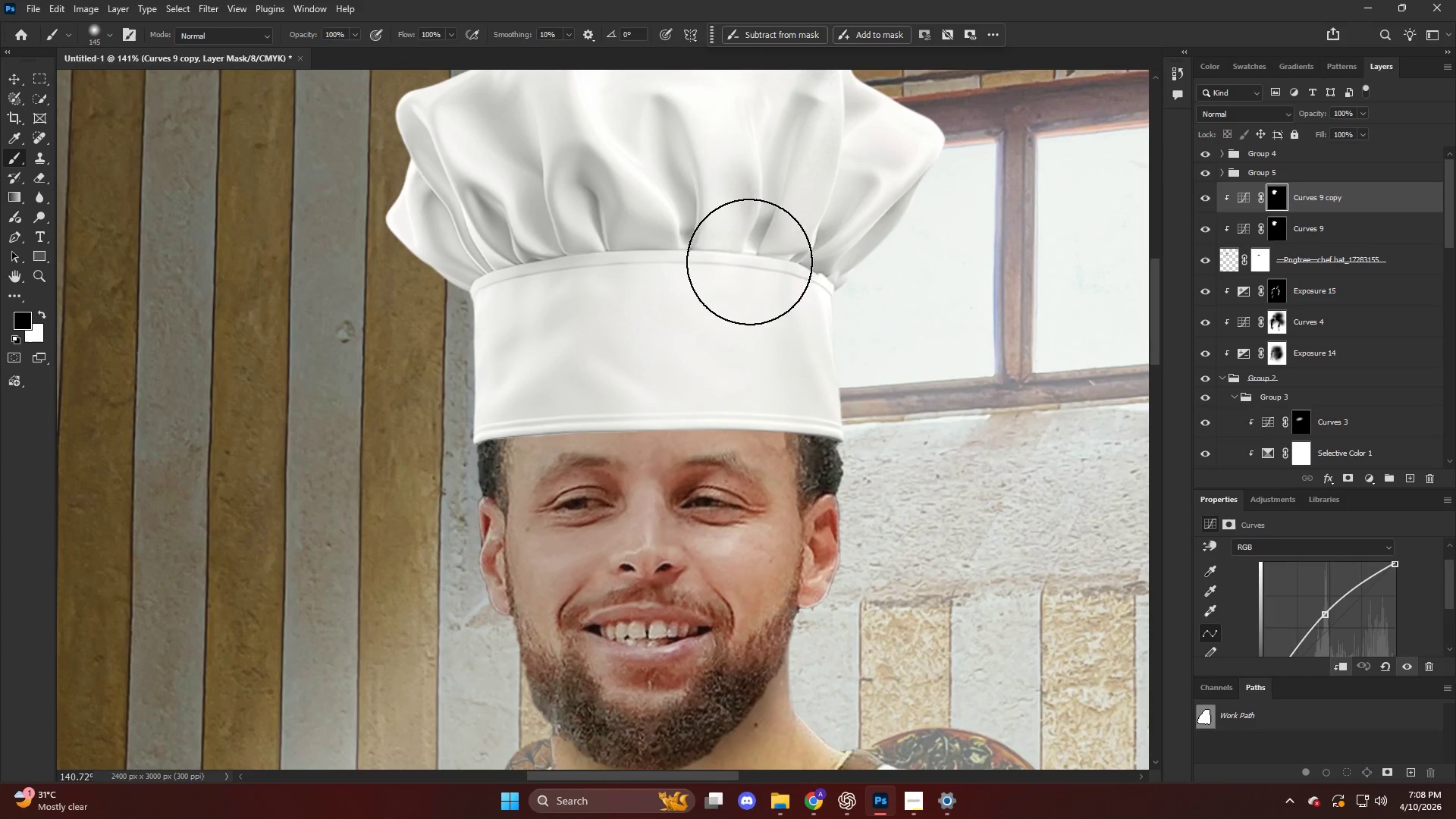 
left_click_drag(start_coordinate=[809, 140], to_coordinate=[811, 136])
 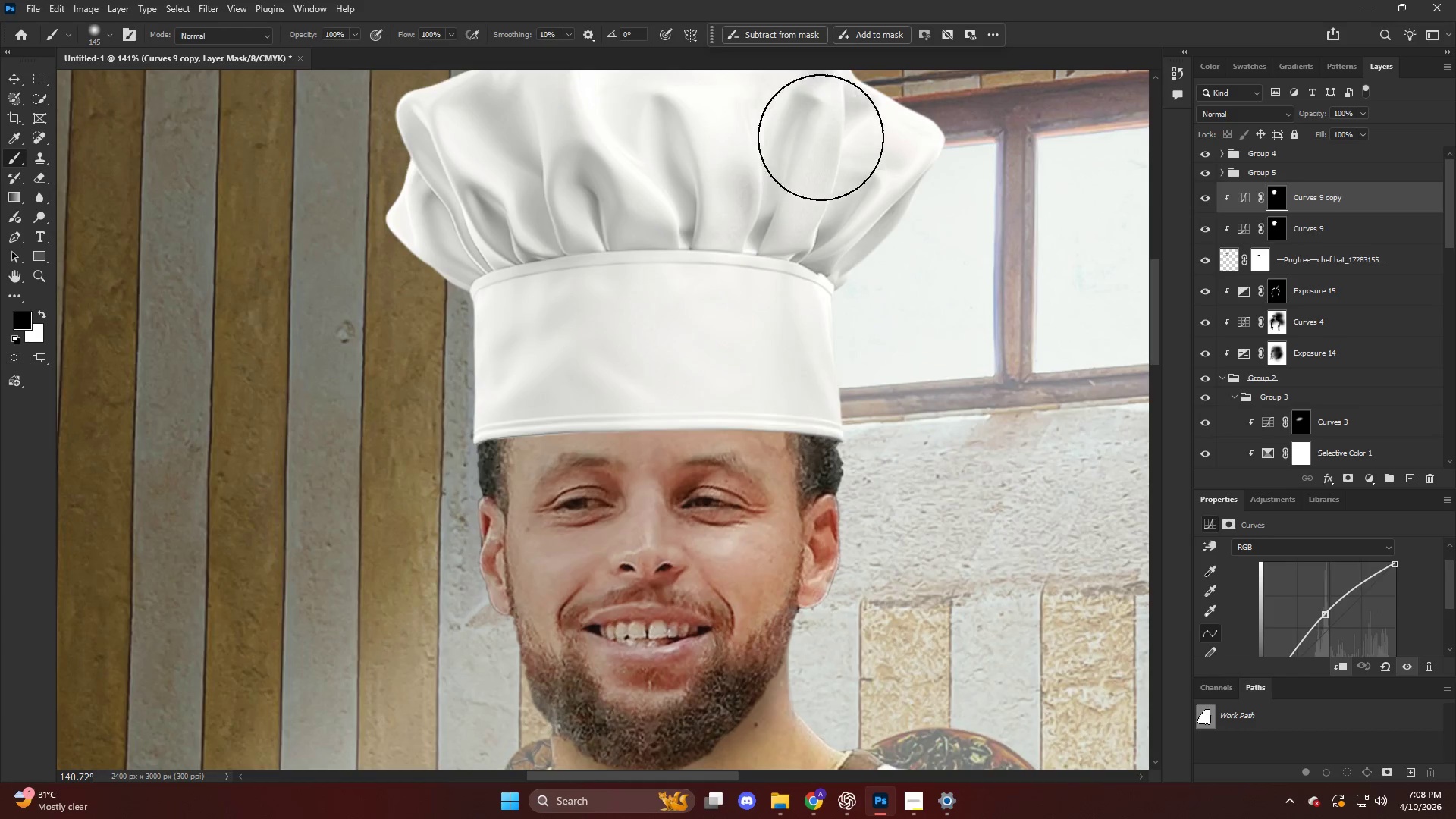 
hold_key(key=AltLeft, duration=0.53)
scroll: coordinate [782, 193], scroll_direction: down, amount: 14.0
 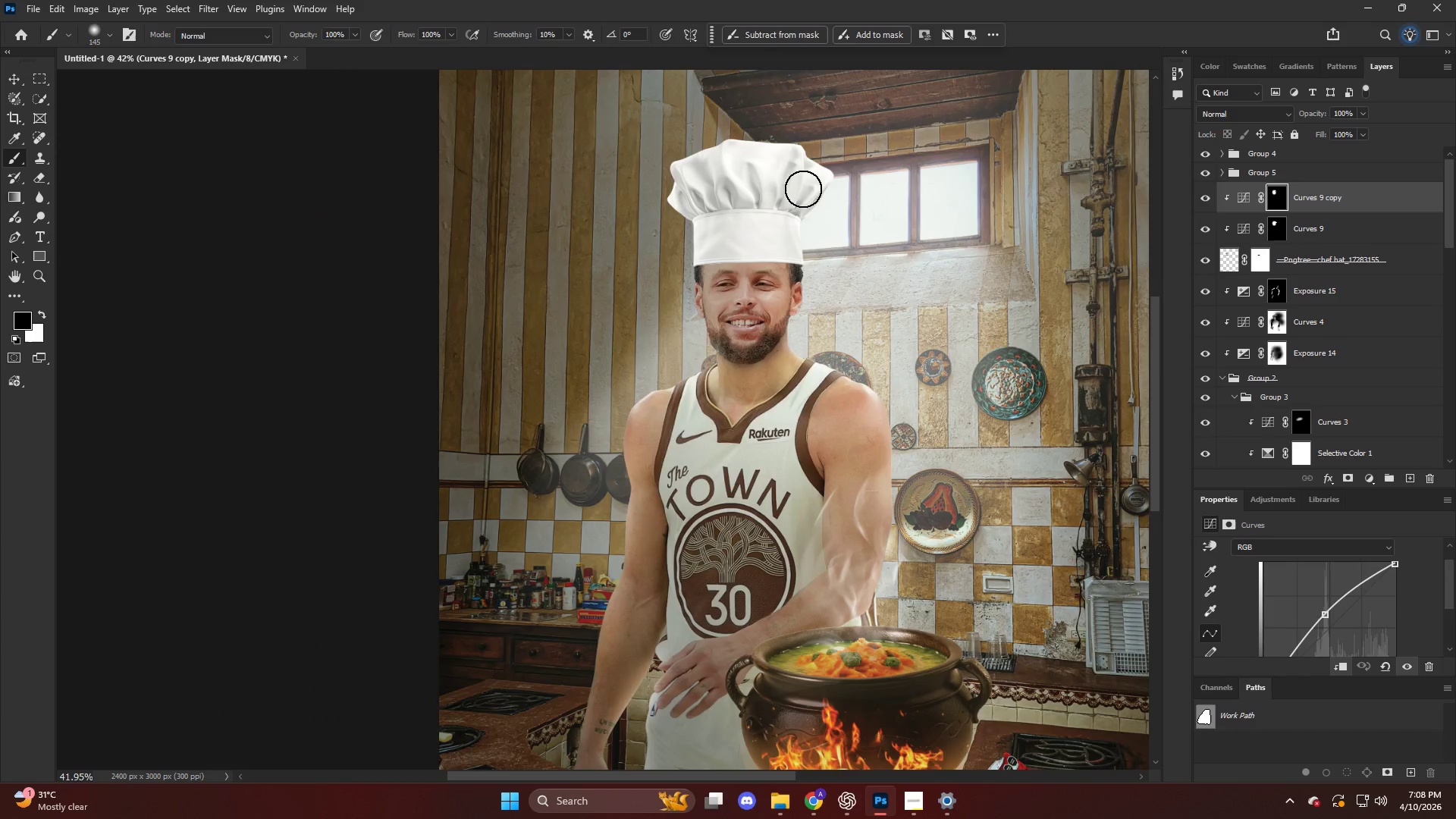 
hold_key(key=AltLeft, duration=0.5)
scroll: coordinate [756, 251], scroll_direction: up, amount: 9.0
 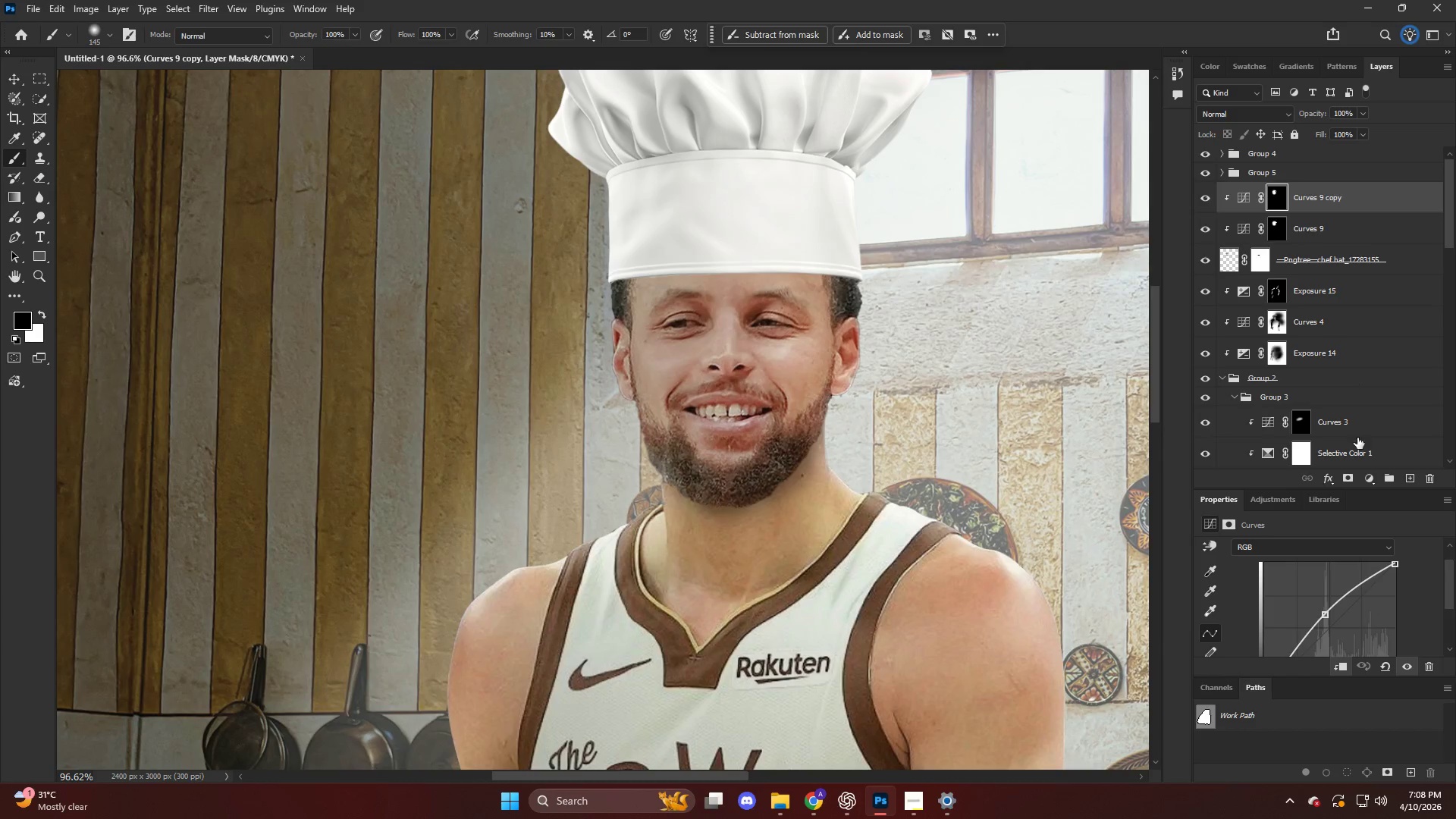 
left_click([1367, 485])
 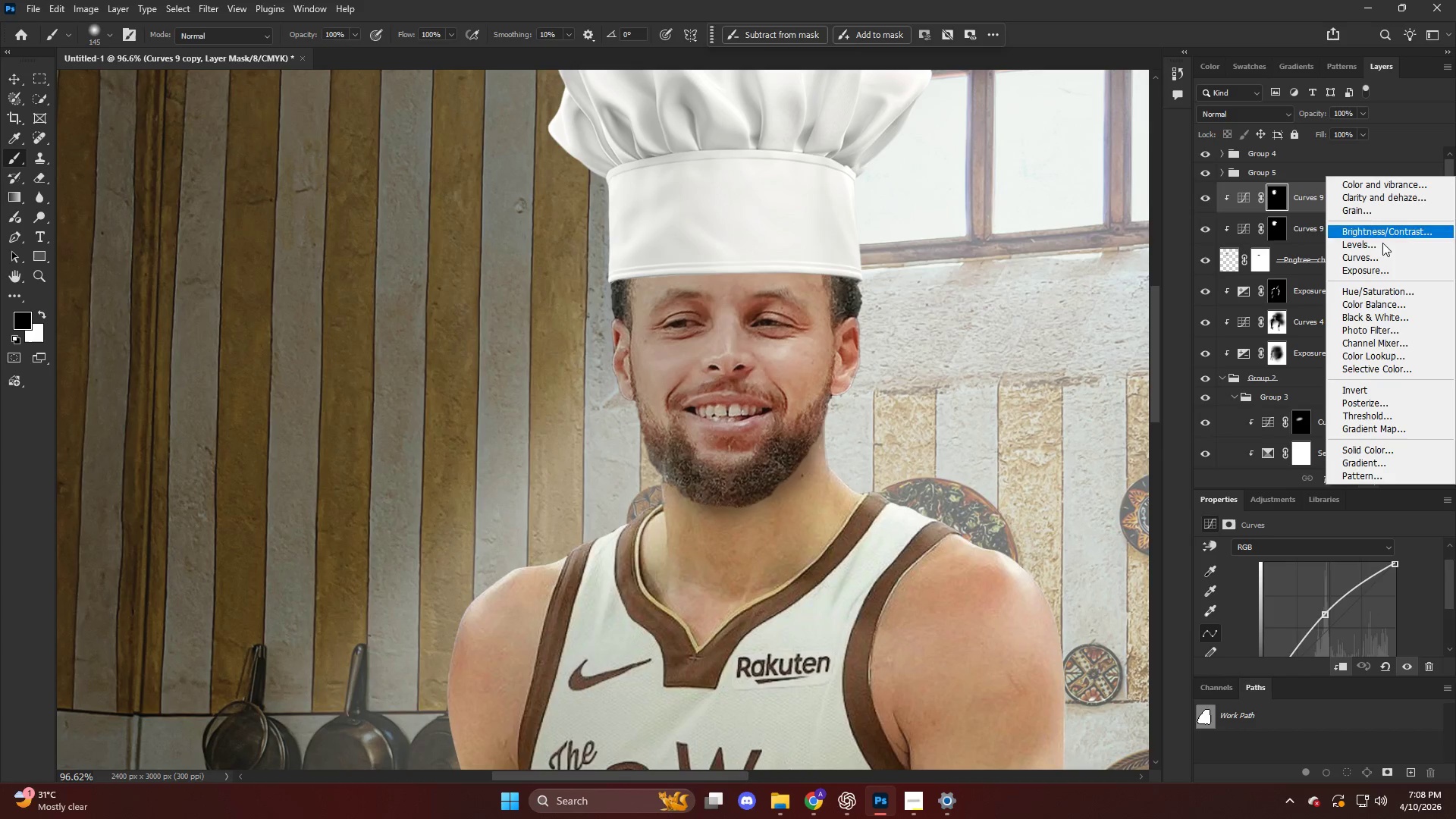 
left_click([1382, 258])
 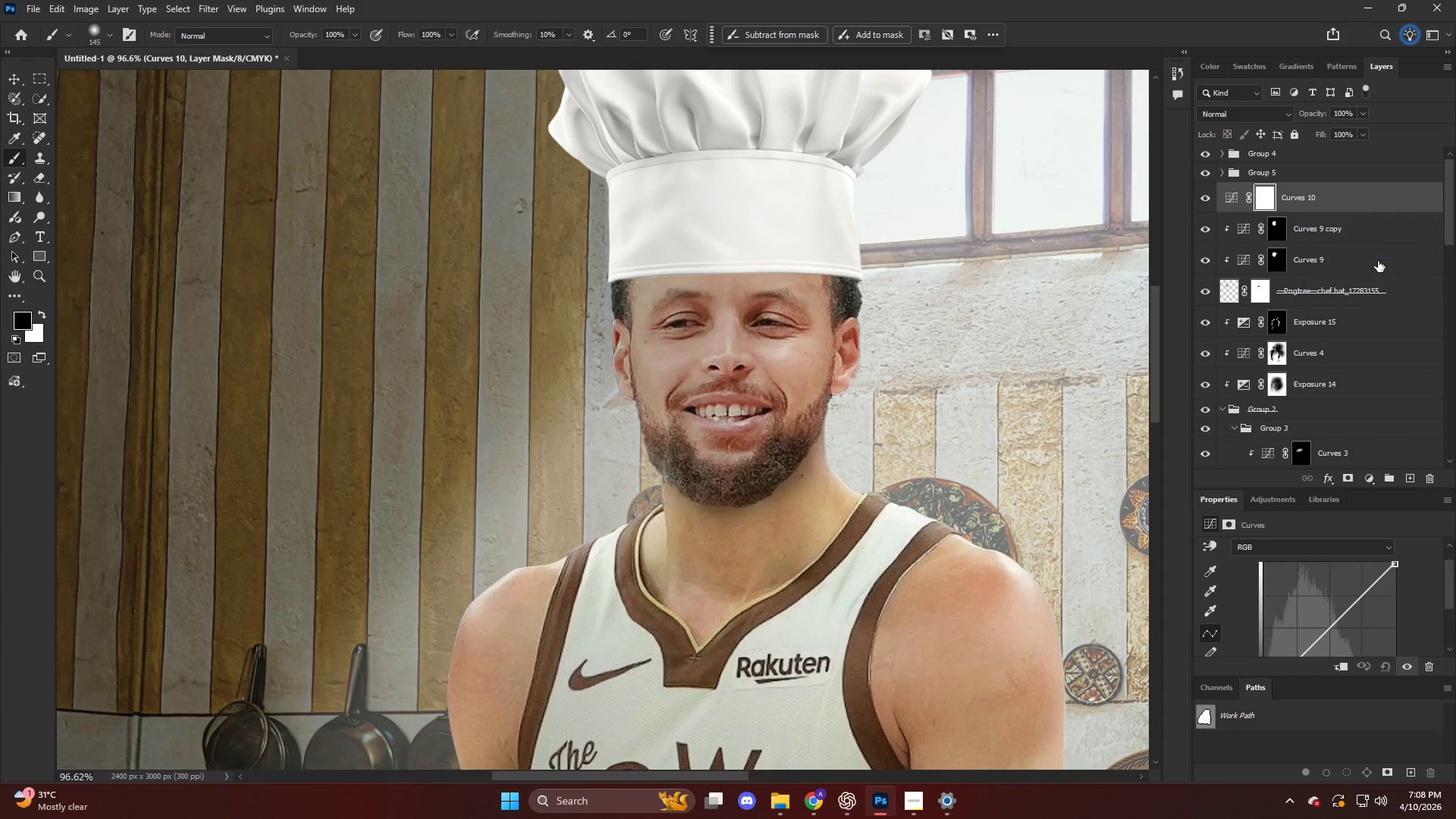 
hold_key(key=AltLeft, duration=0.56)
left_click([1381, 211])
 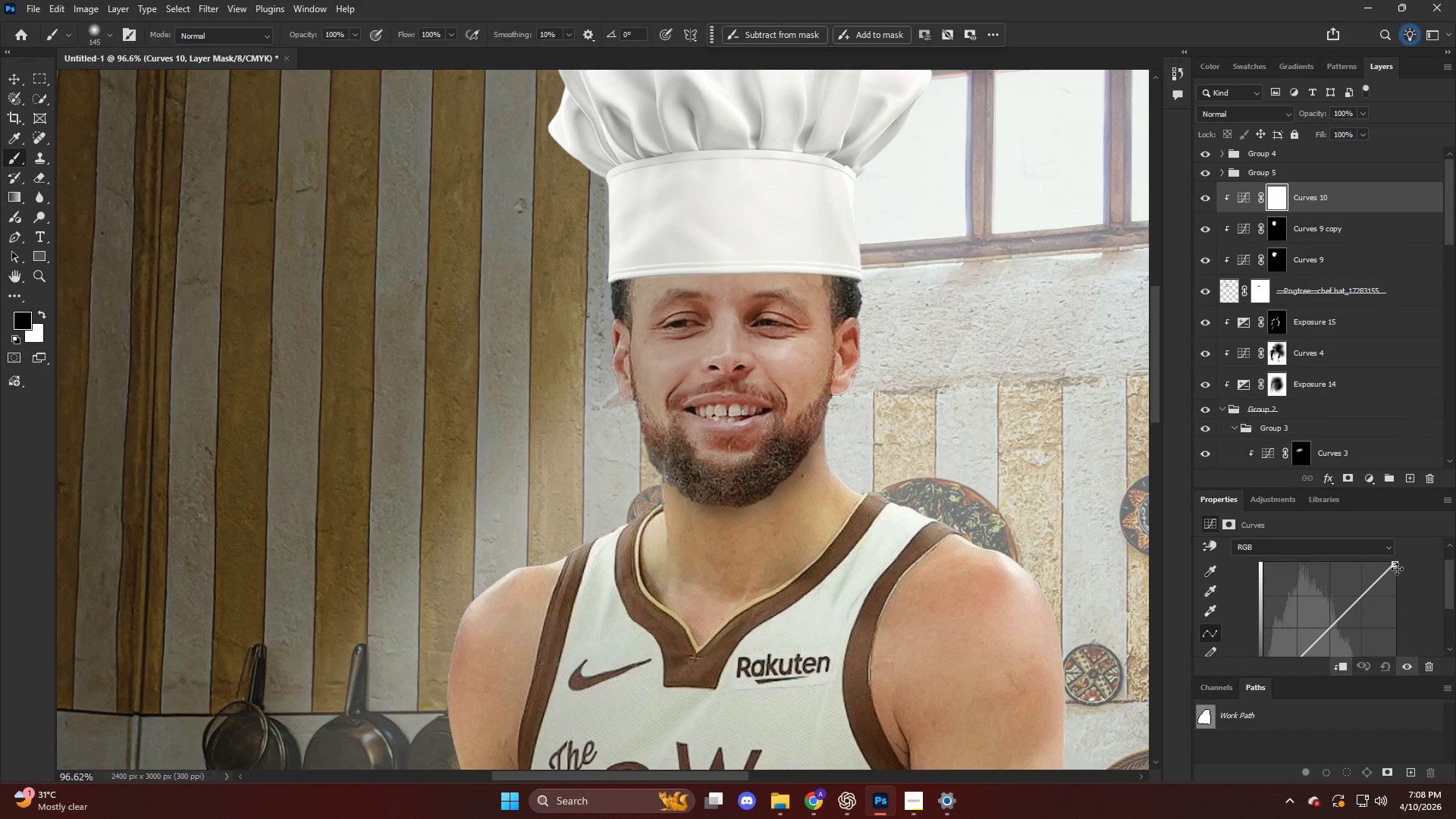 
left_click_drag(start_coordinate=[1397, 566], to_coordinate=[1405, 594])
 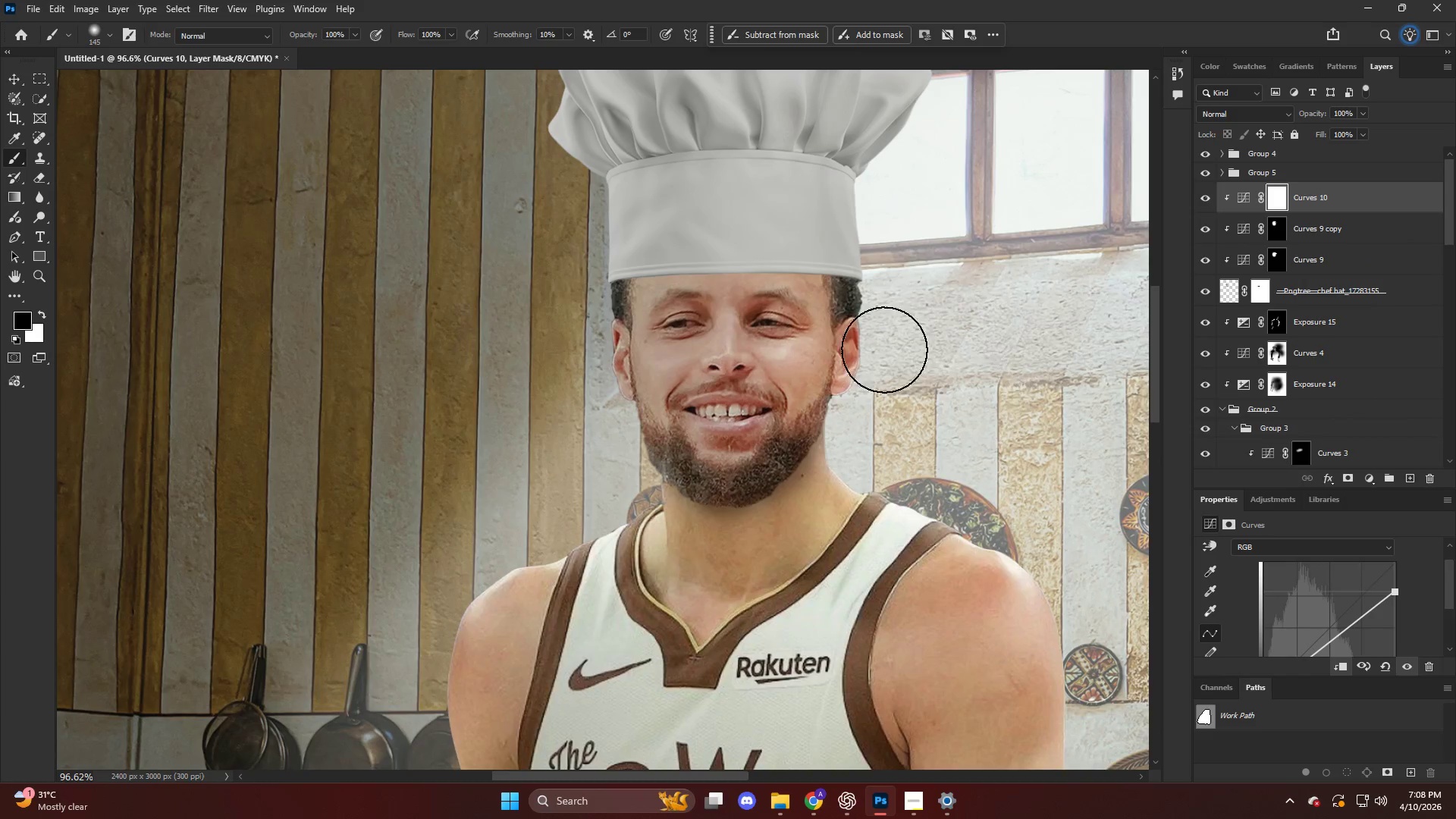 
hold_key(key=AltLeft, duration=0.62)
 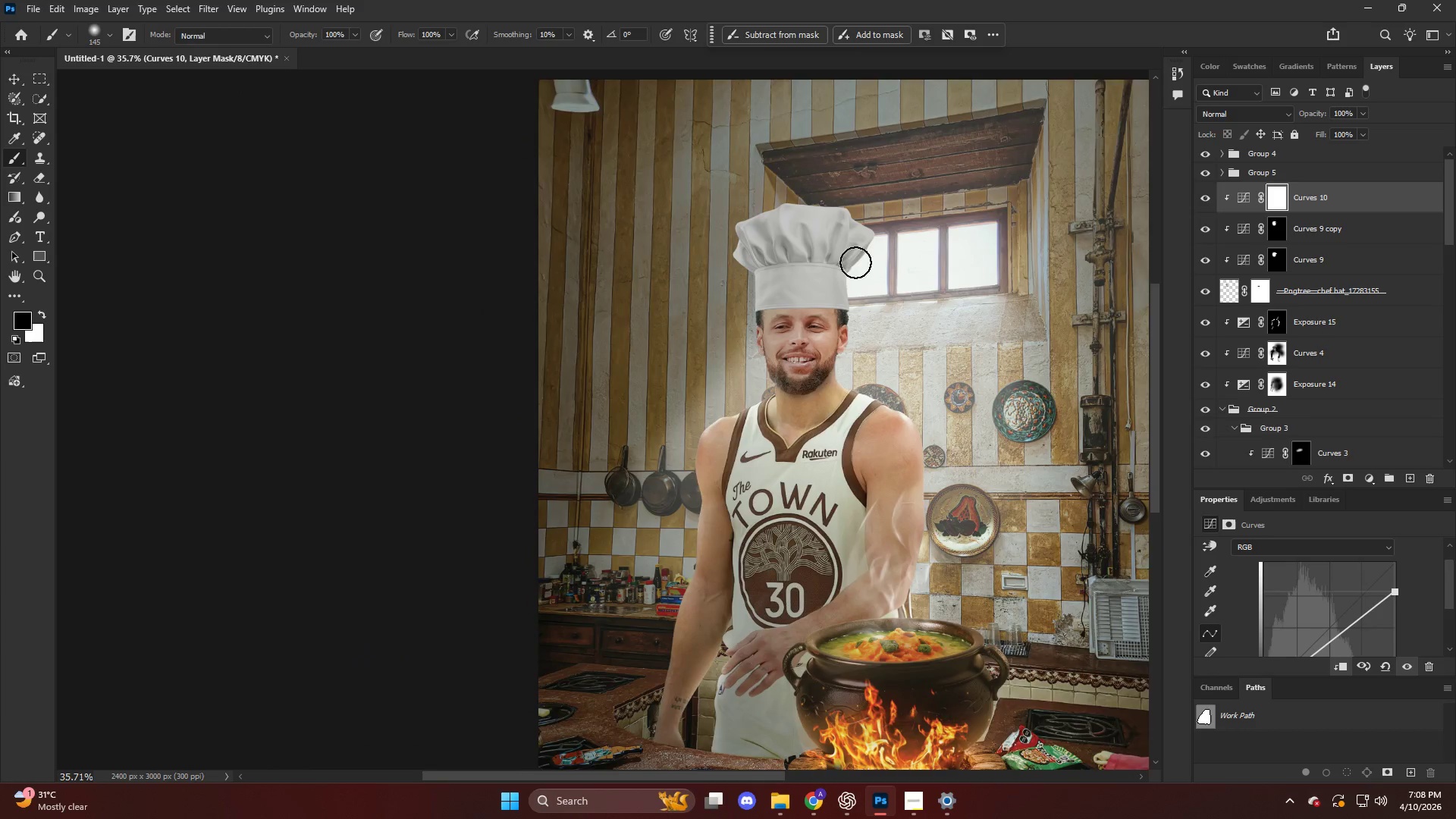 
hold_key(key=AltLeft, duration=0.81)
 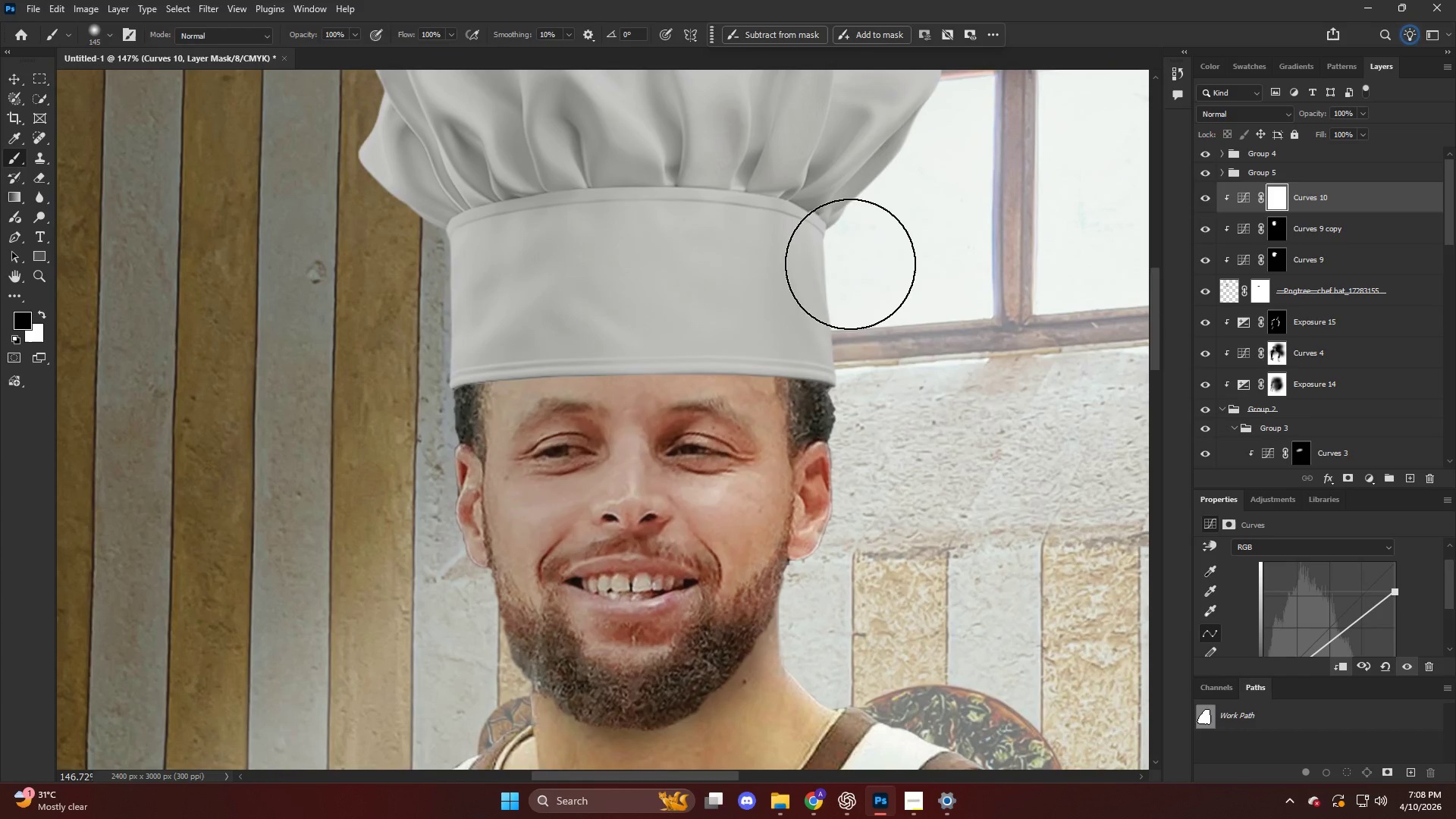 
key(B)
 